 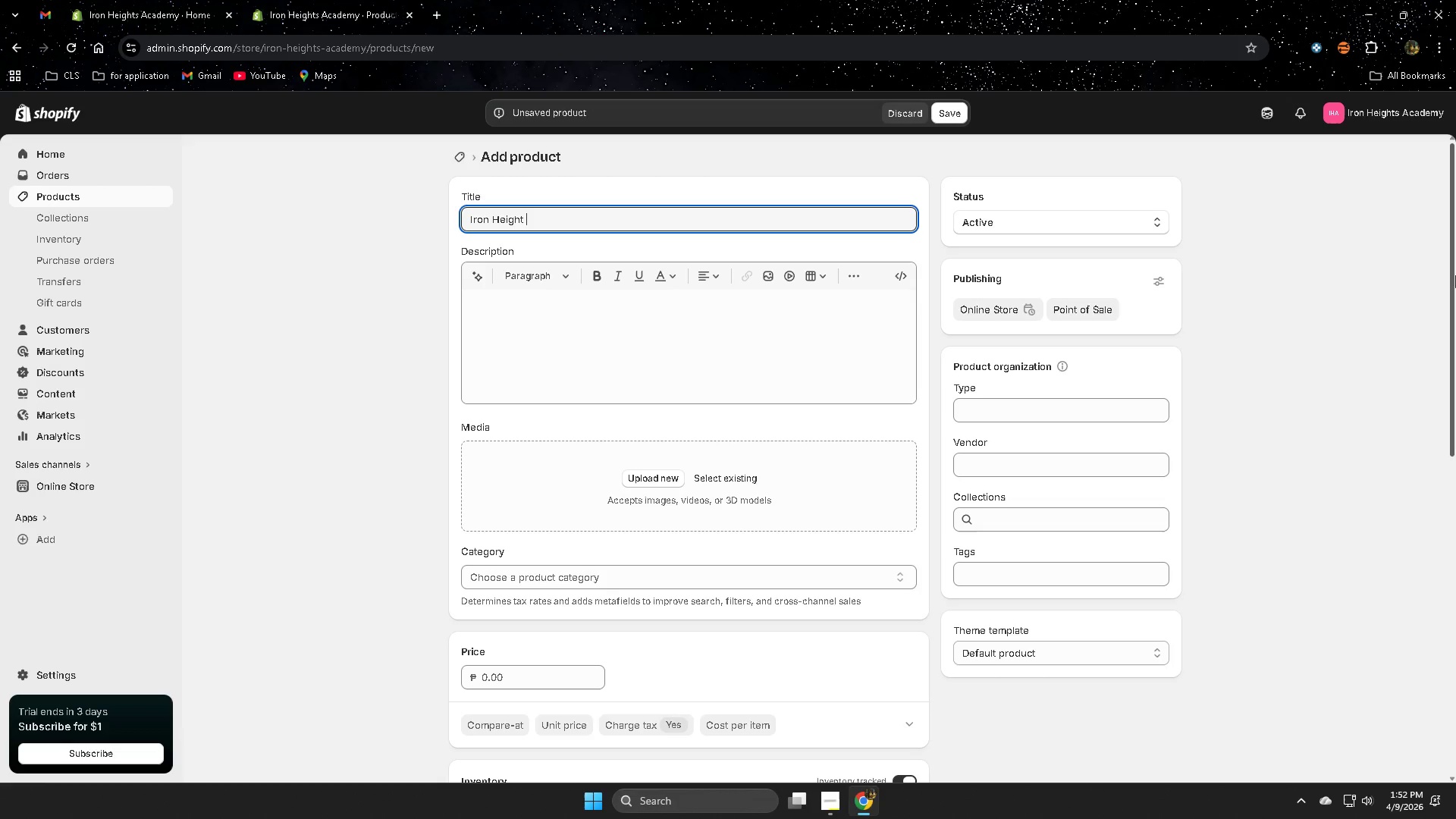 
type(OSHA-Complaint Crabn)
key(Backspace)
key(Backspace)
type(ne Opert)
key(Backspace)
type(ator)
 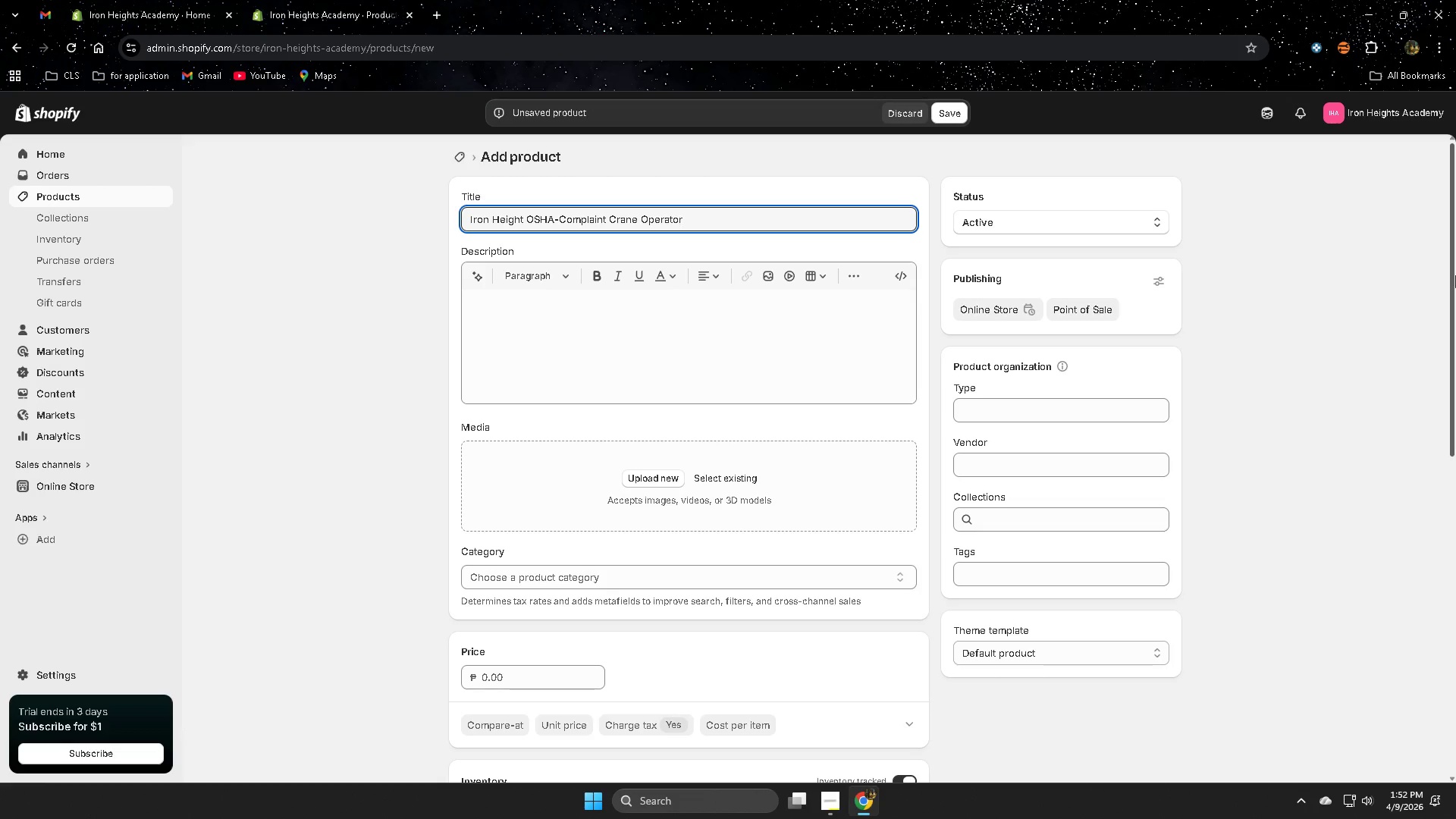 
type( Safety Starter Kit)
 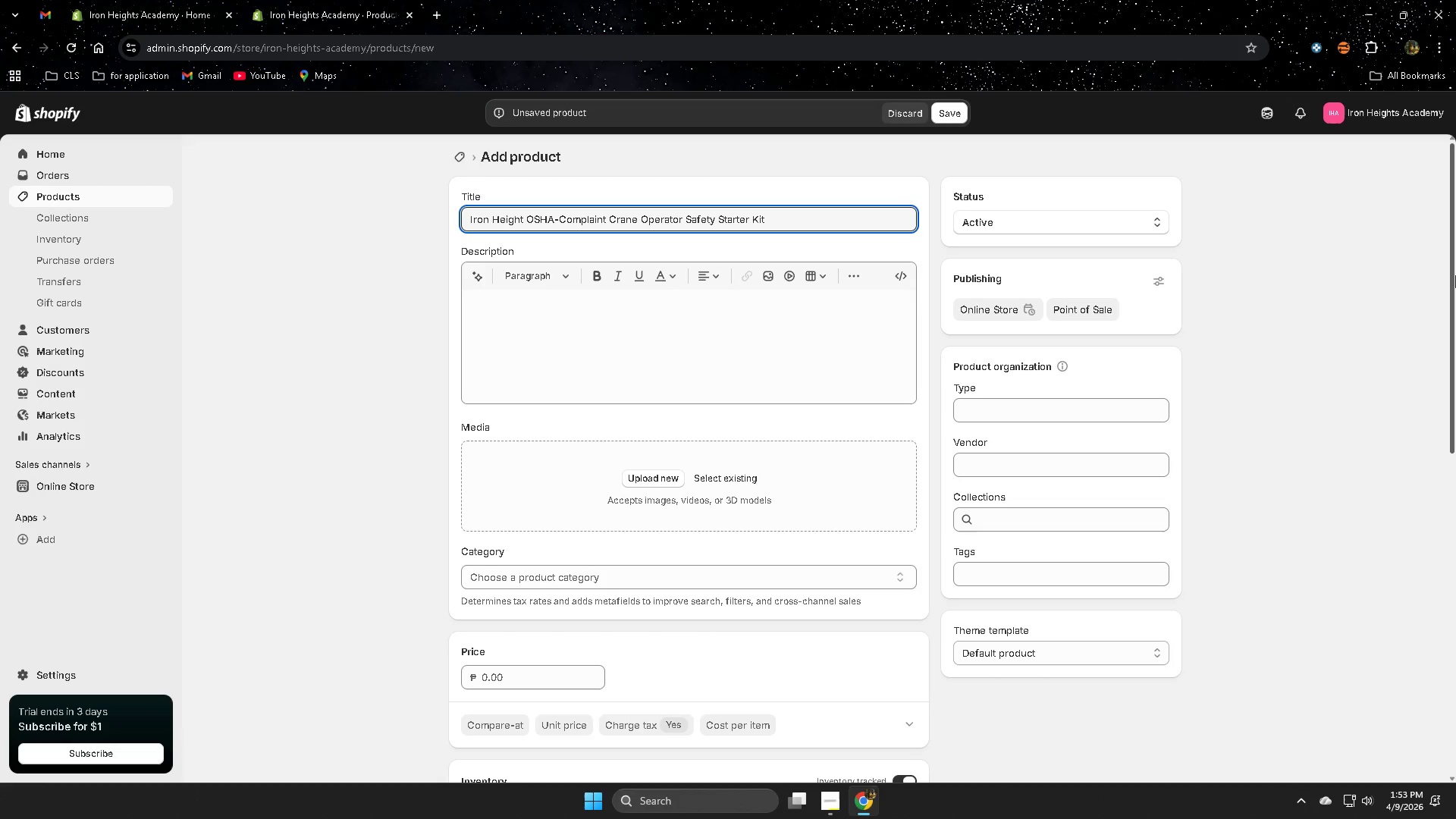 
wait(6.58)
 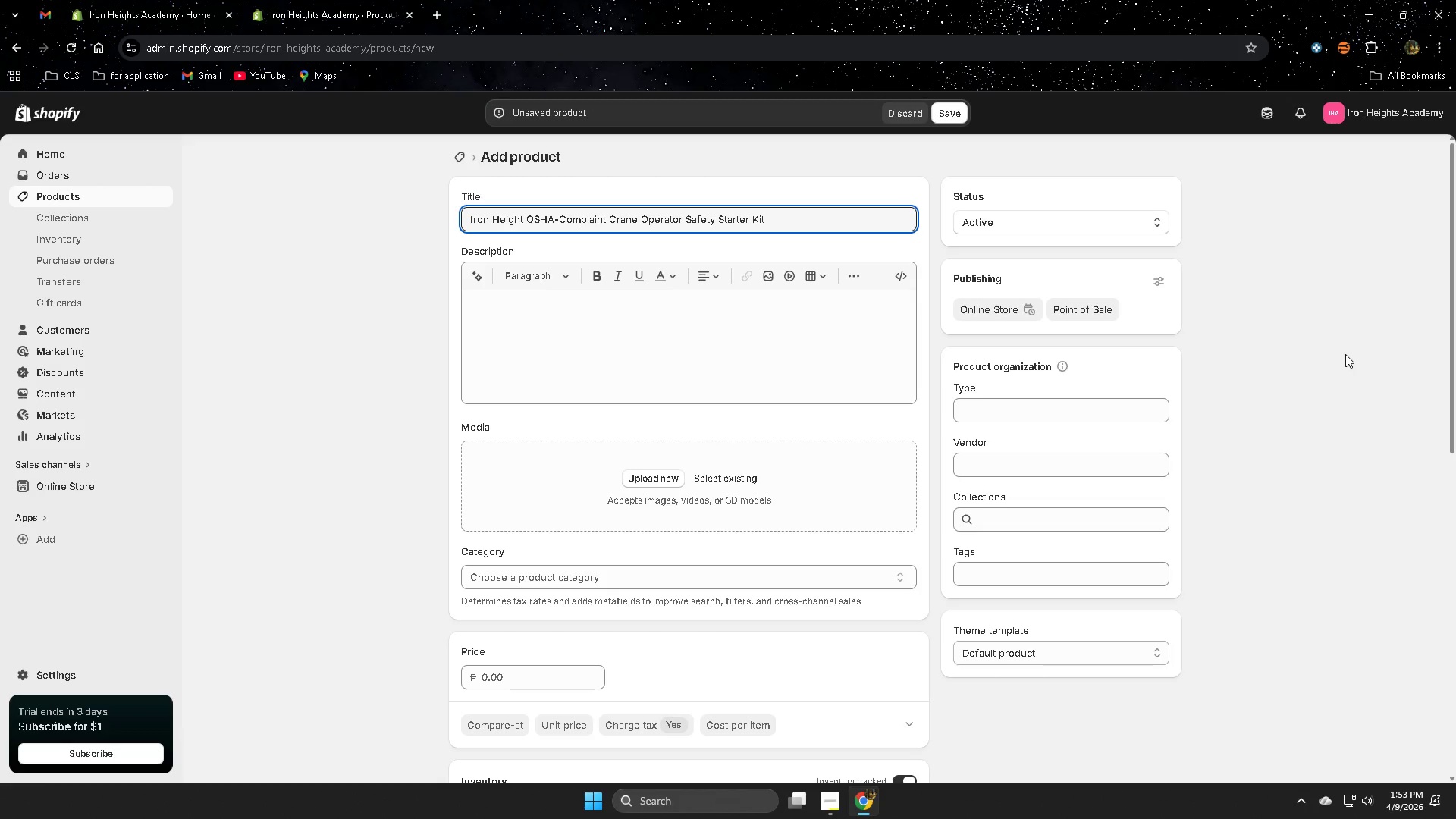 
left_click([453, 325])
 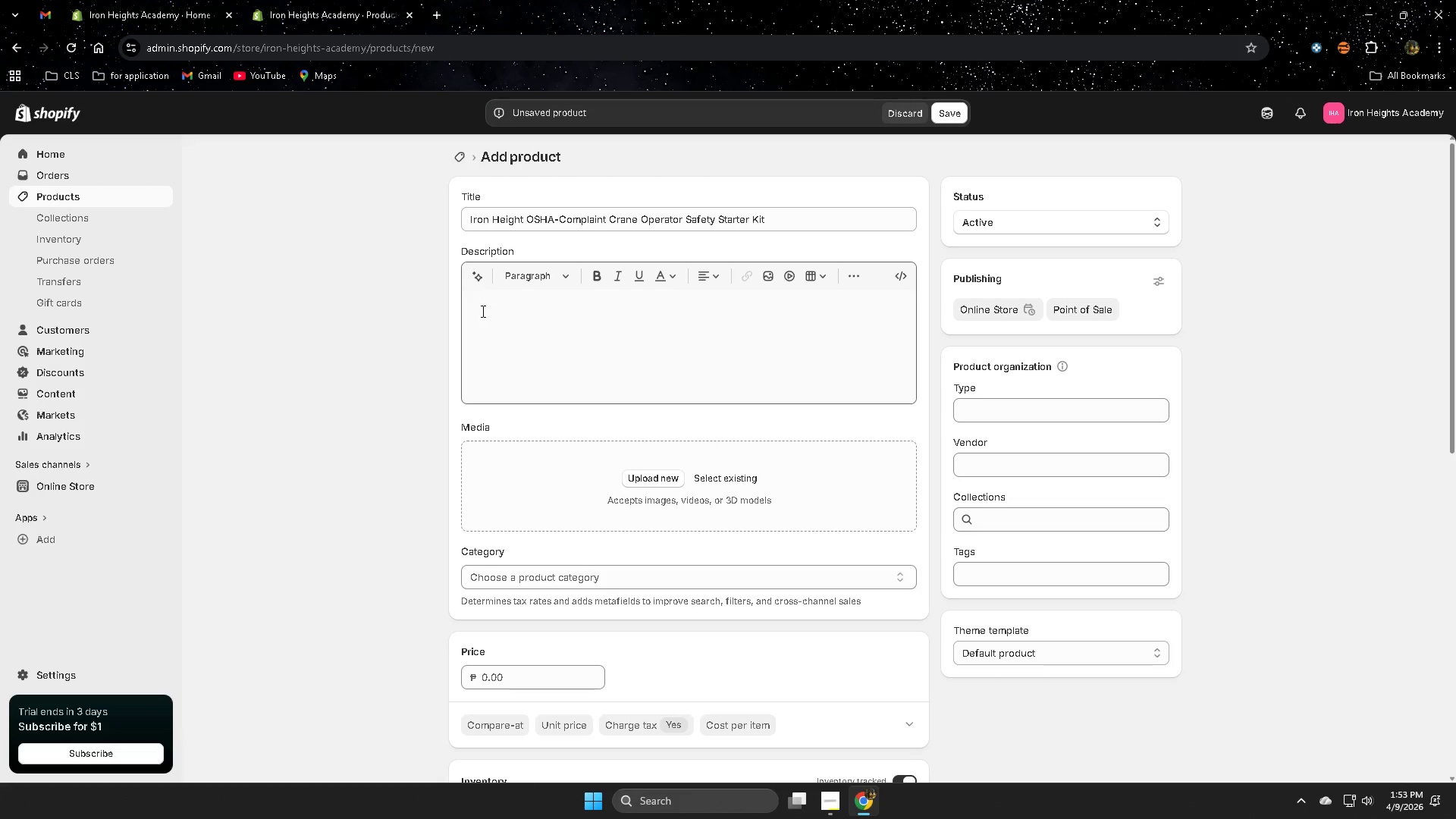 
left_click([483, 308])
 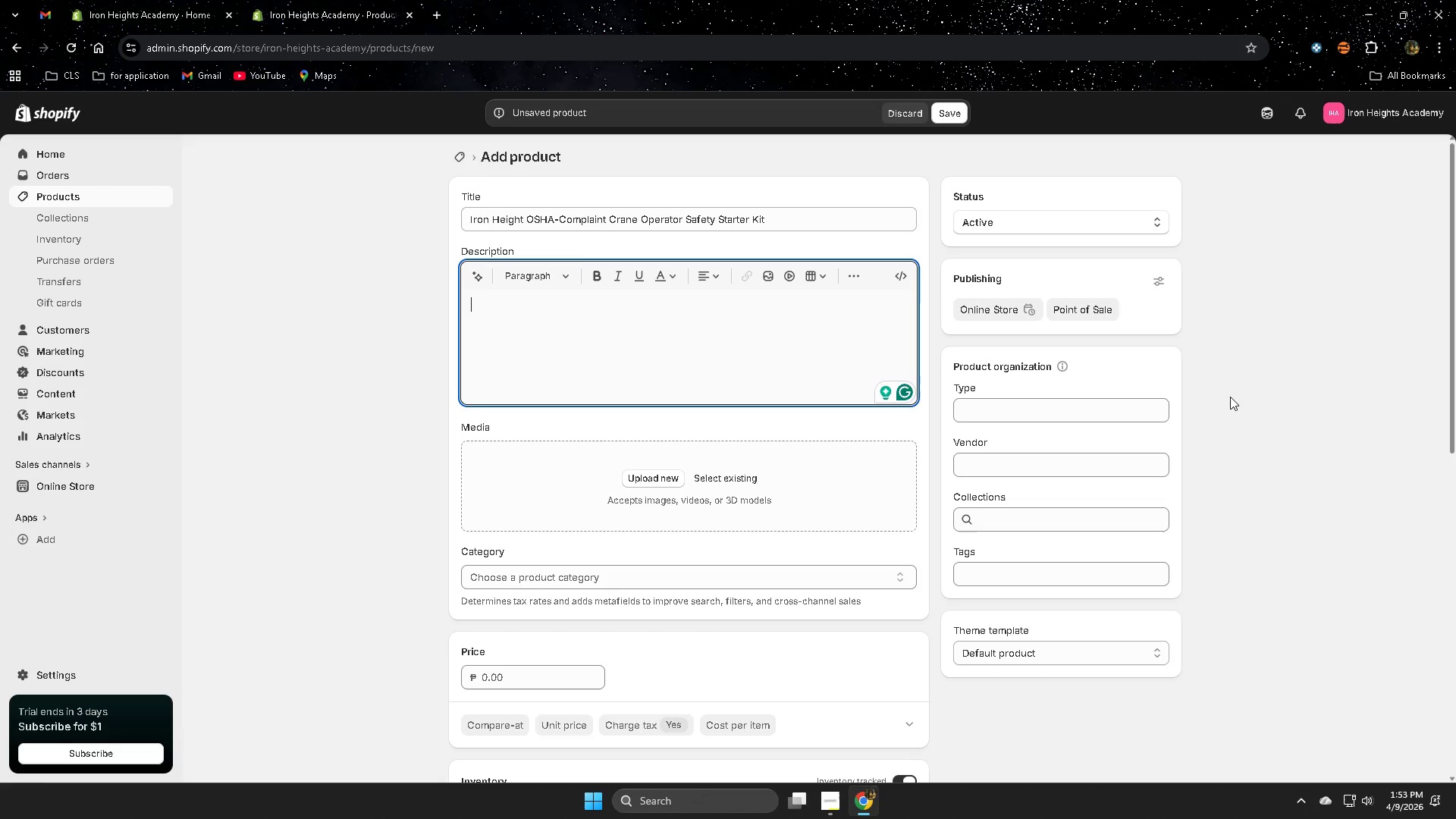 
type(The Iron )
 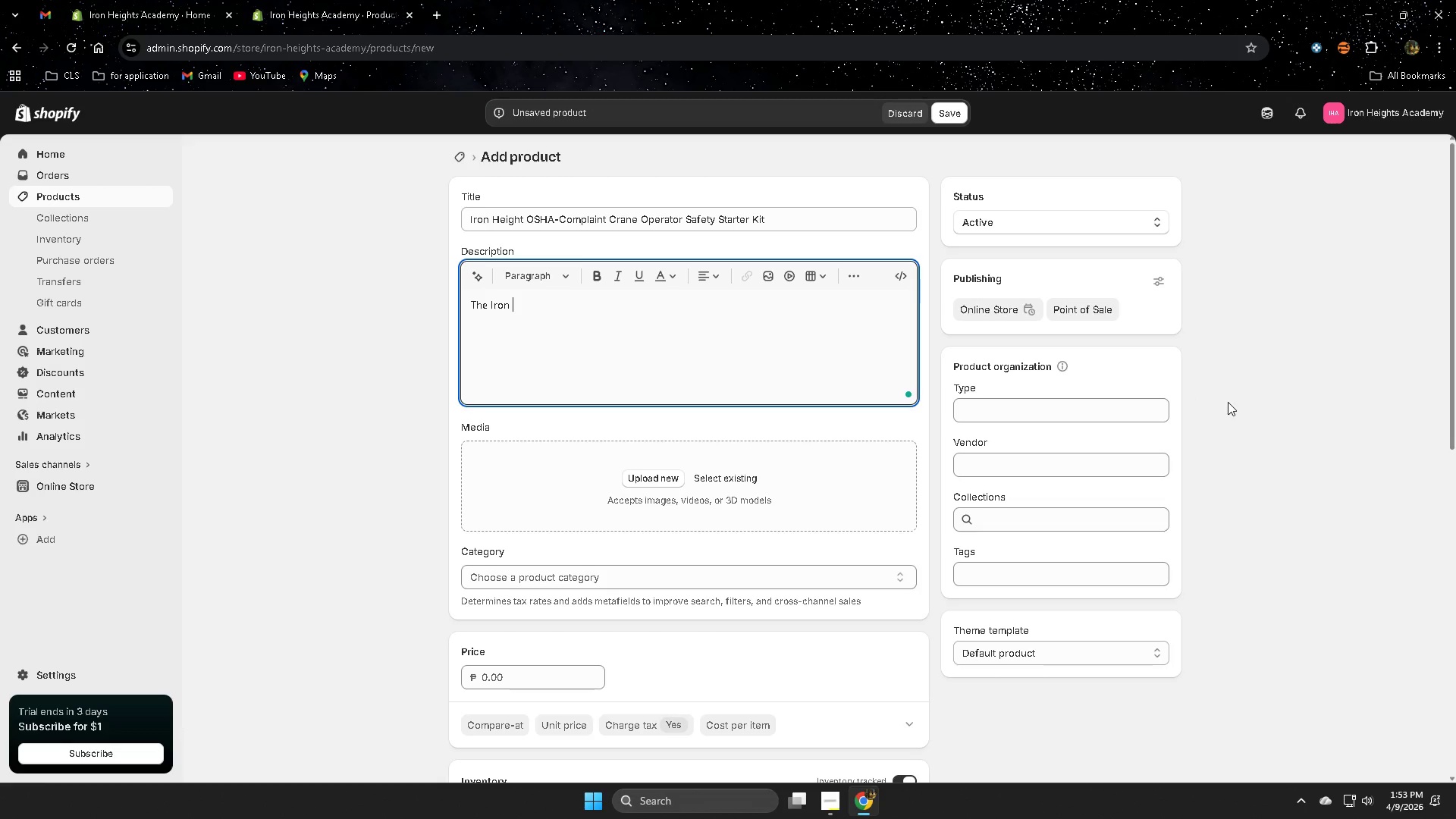 
 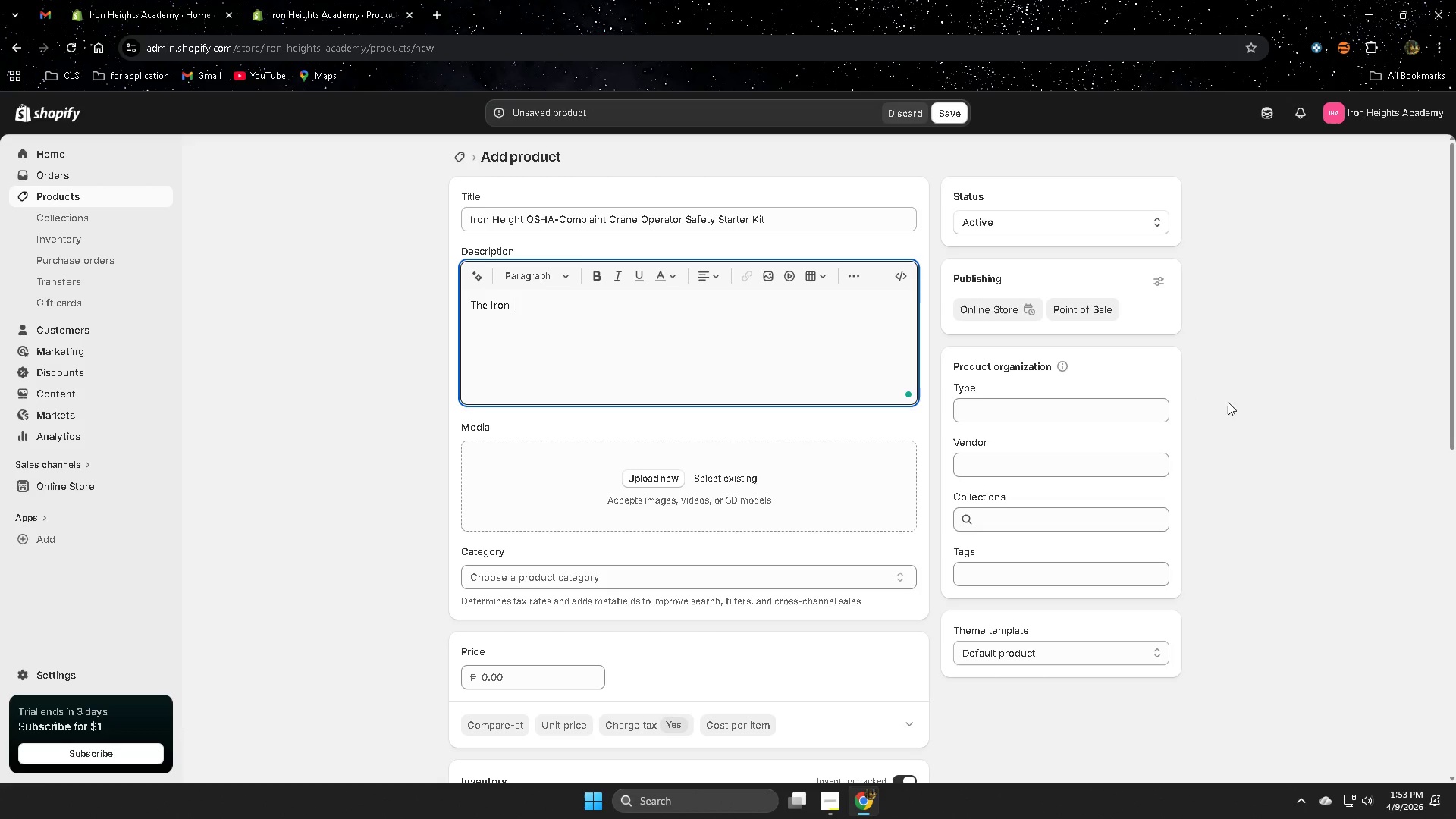 
hold_key(key=ShiftLeft, duration=1.51)
 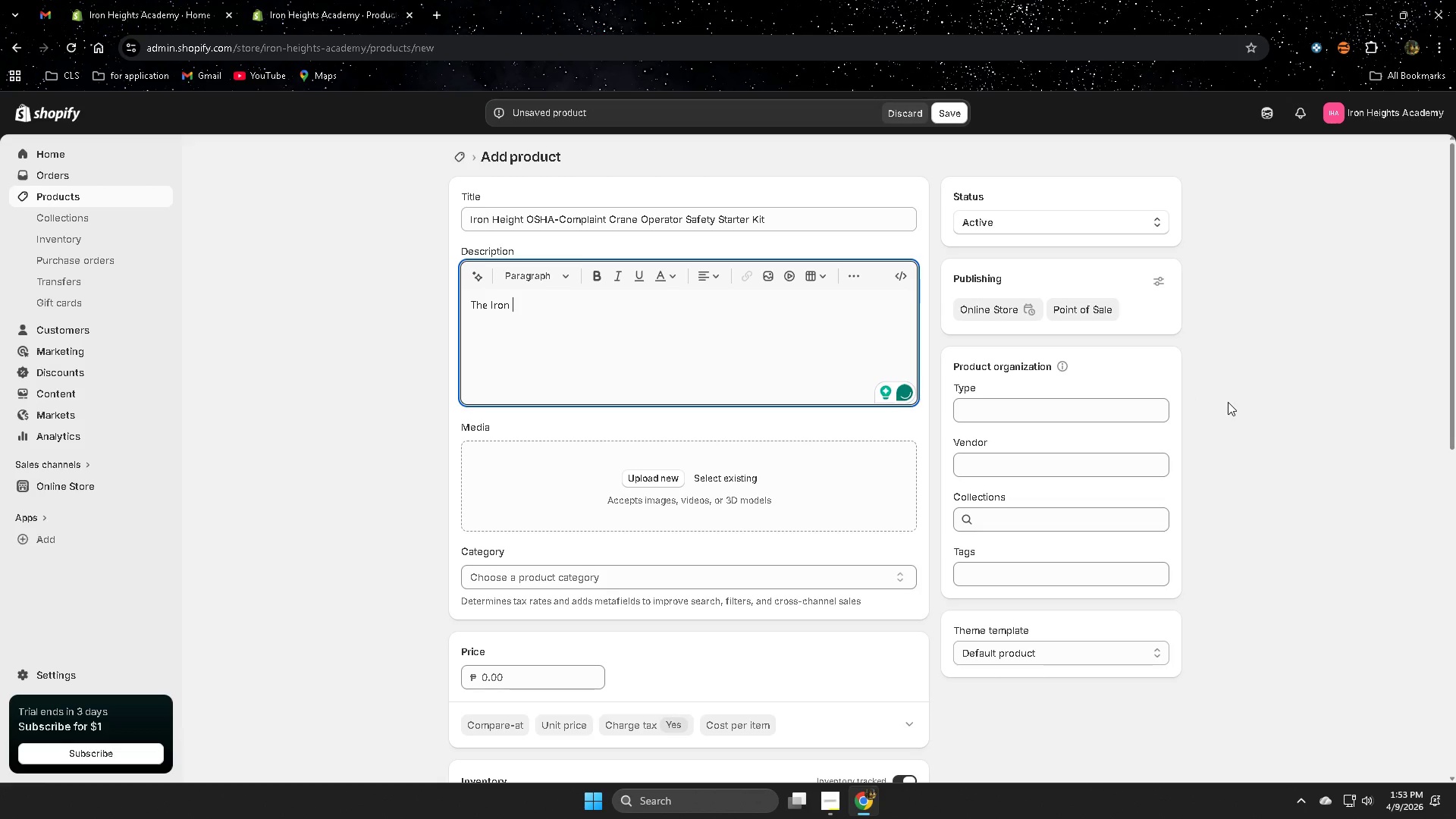 
hold_key(key=ShiftLeft, duration=0.64)
 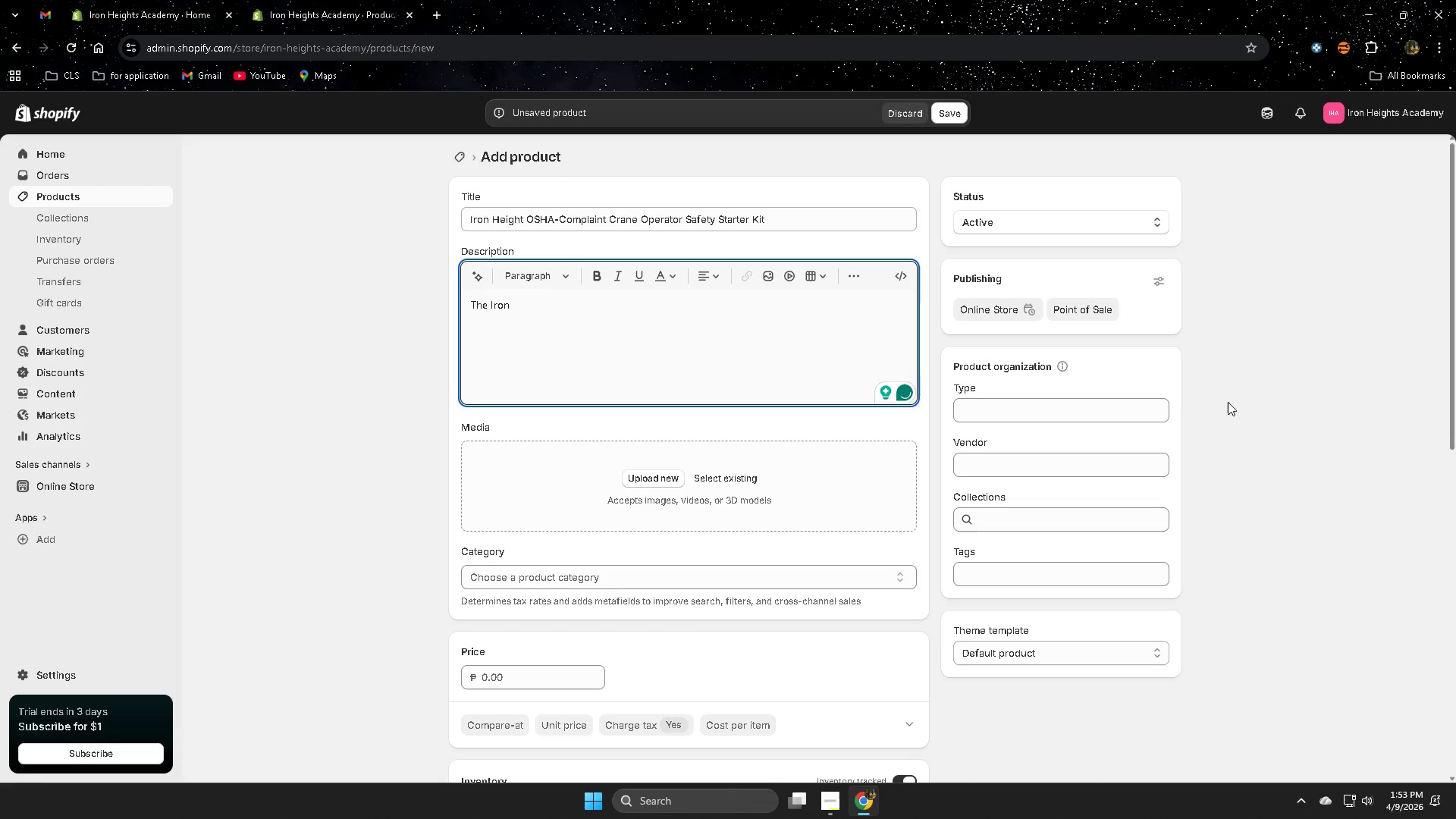 
hold_key(key=ShiftLeft, duration=6.01)
left_click([522, 221])
 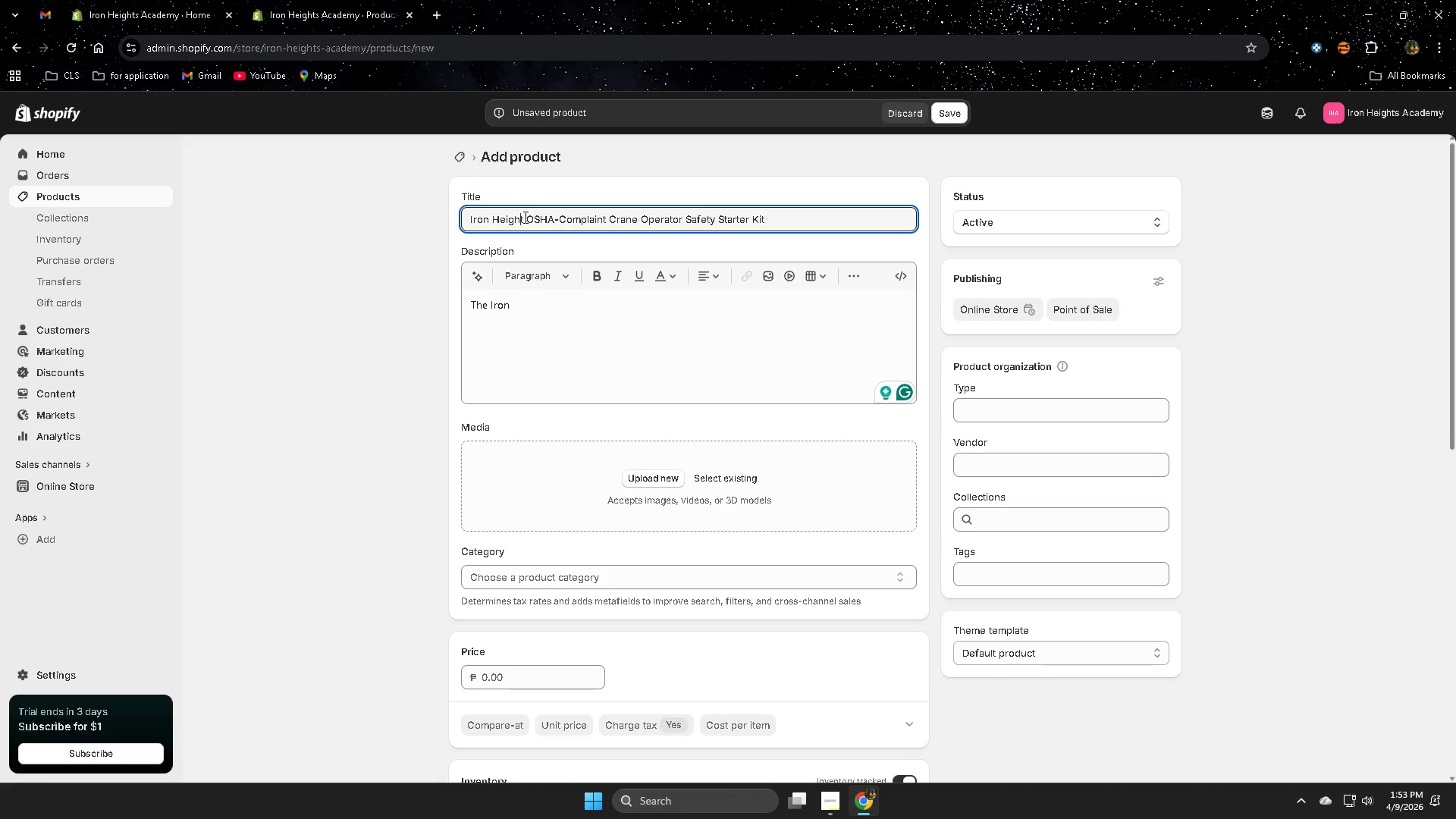 
key(ArrowRight)
 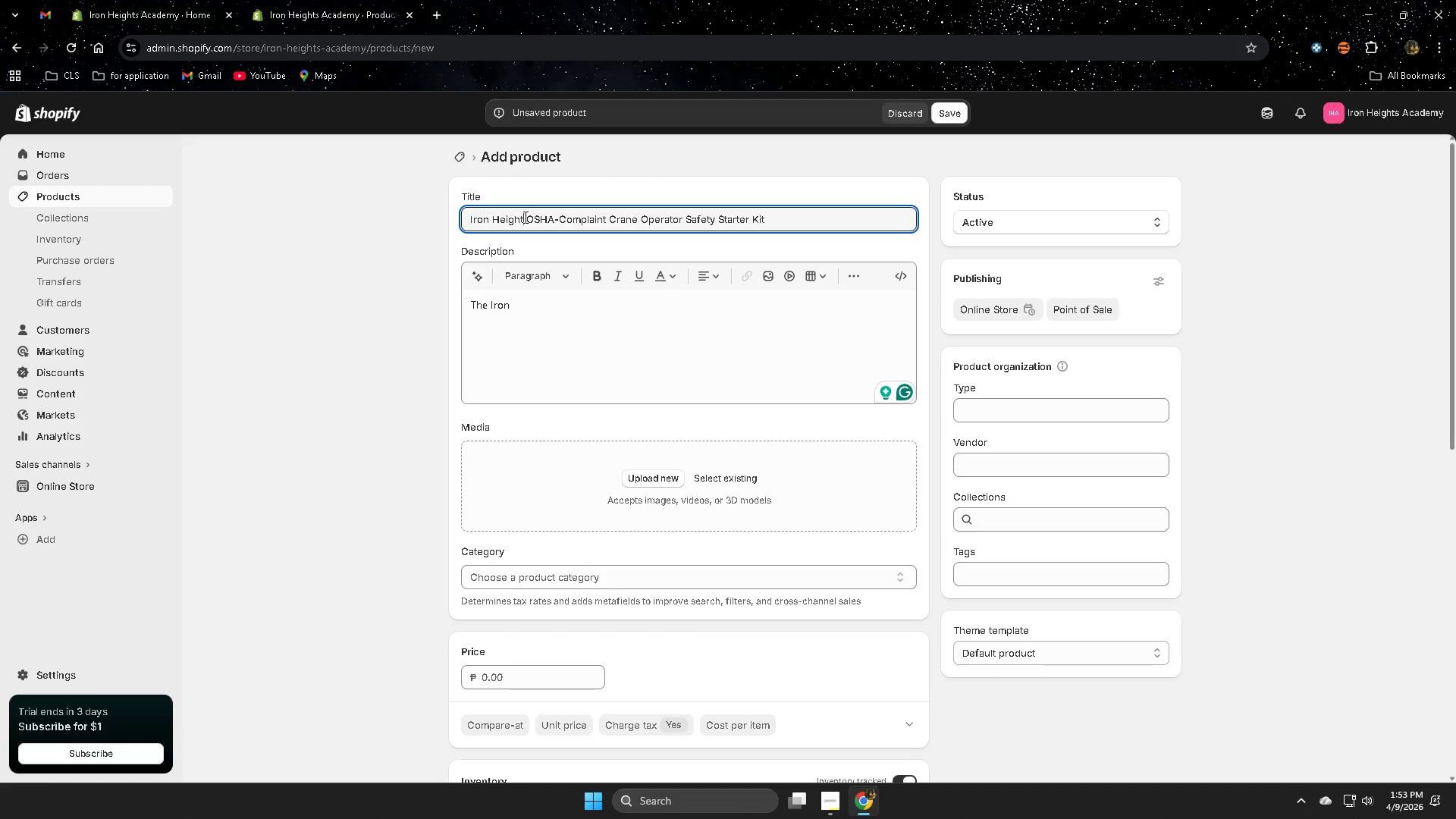 
key(S)
 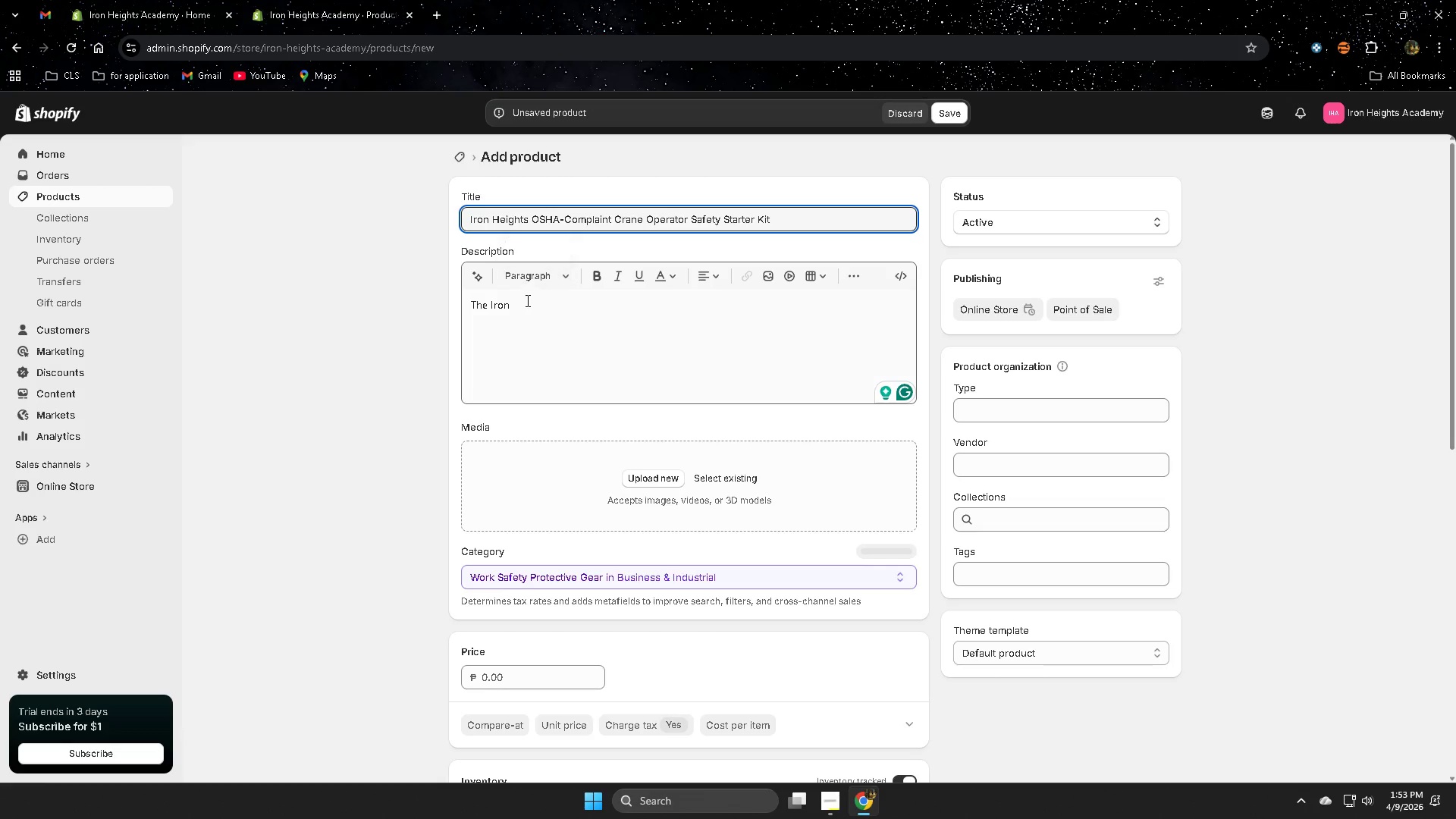 
left_click([524, 311])
 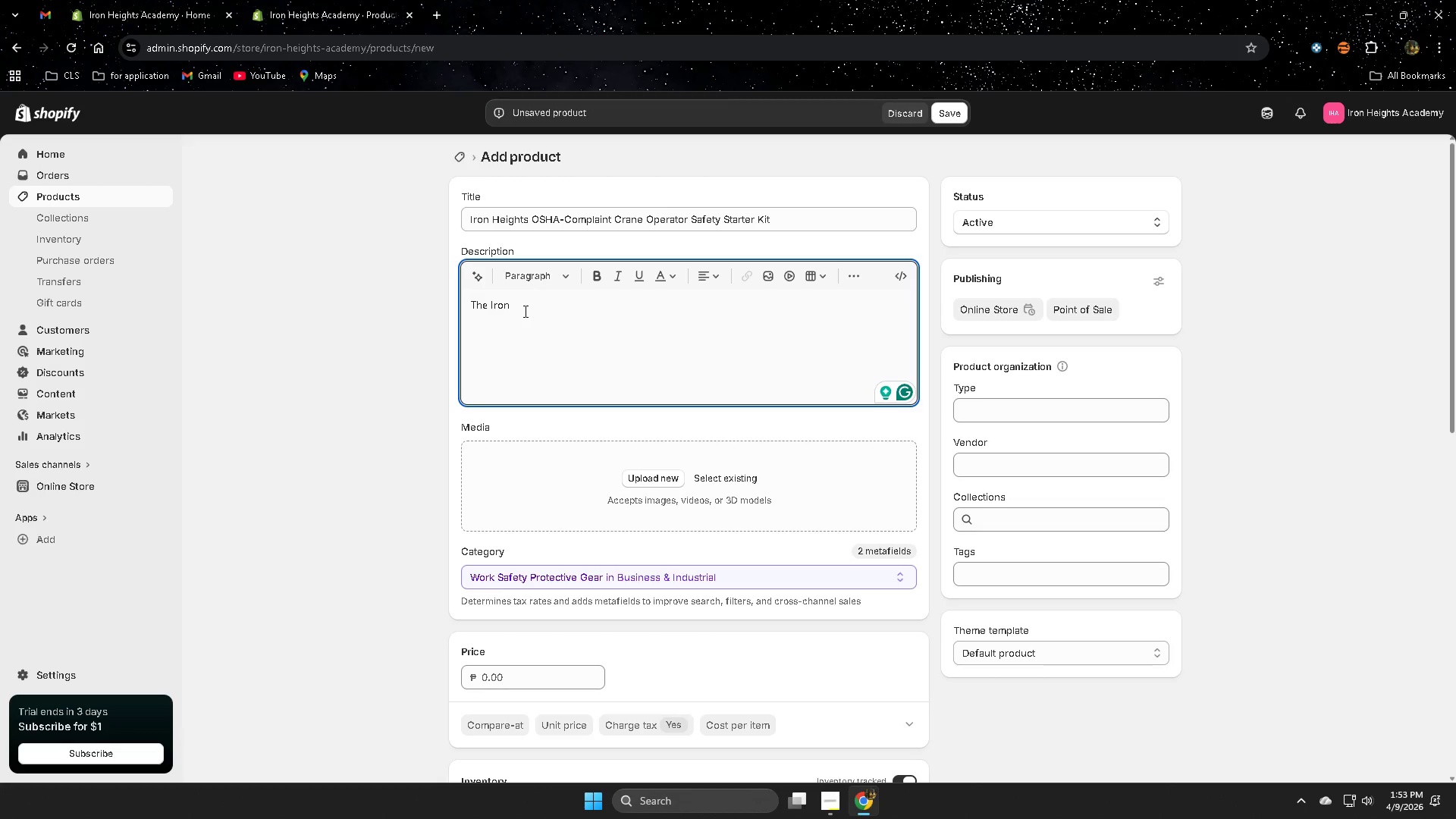 
type(Heights Crane Operator Safety Starter )
 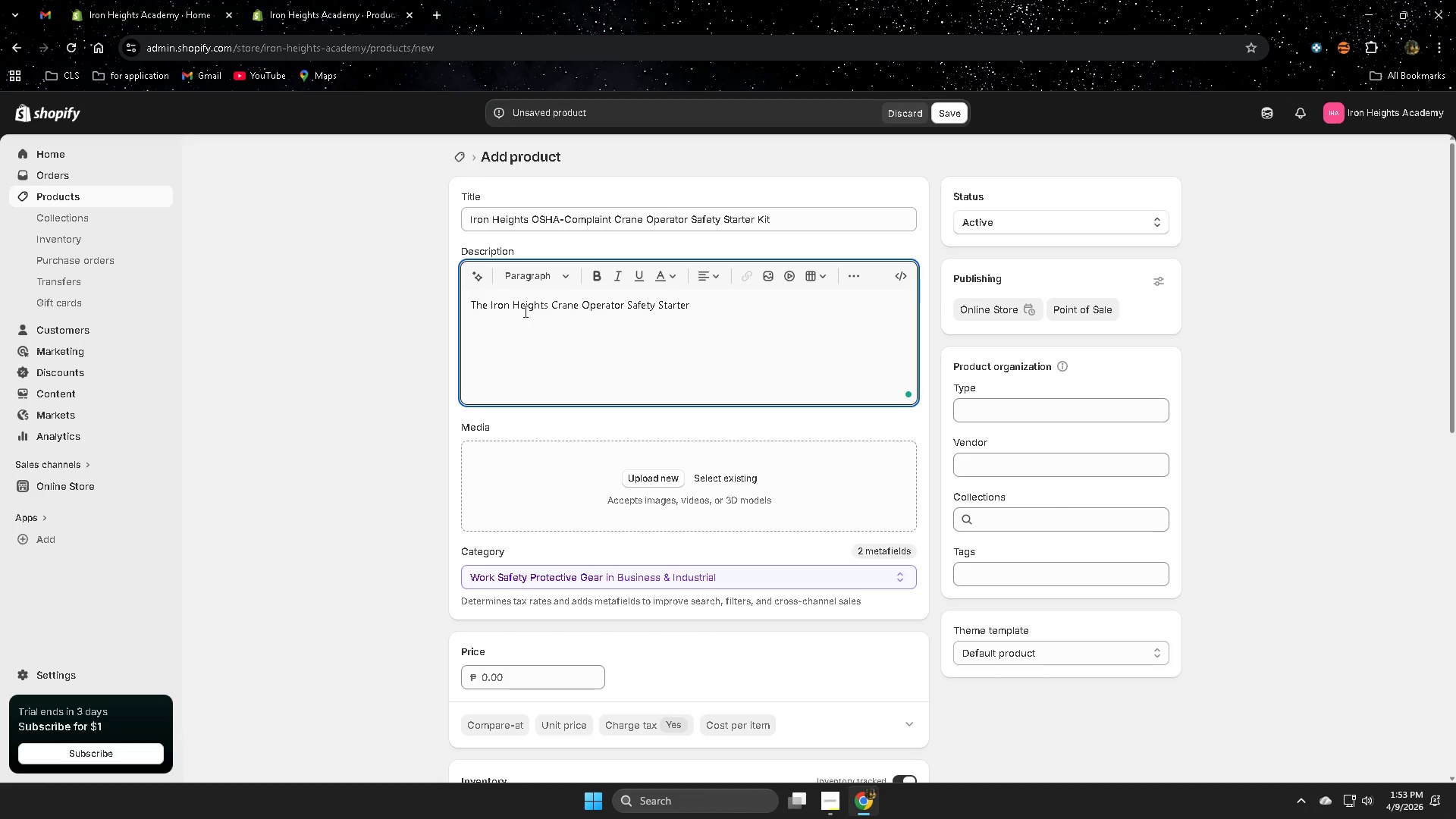 
type(Kit equips students with we)
key(Backspace)
key(Backspace)
type(essential personakl)
key(Backspace)
type( protective equipment )
 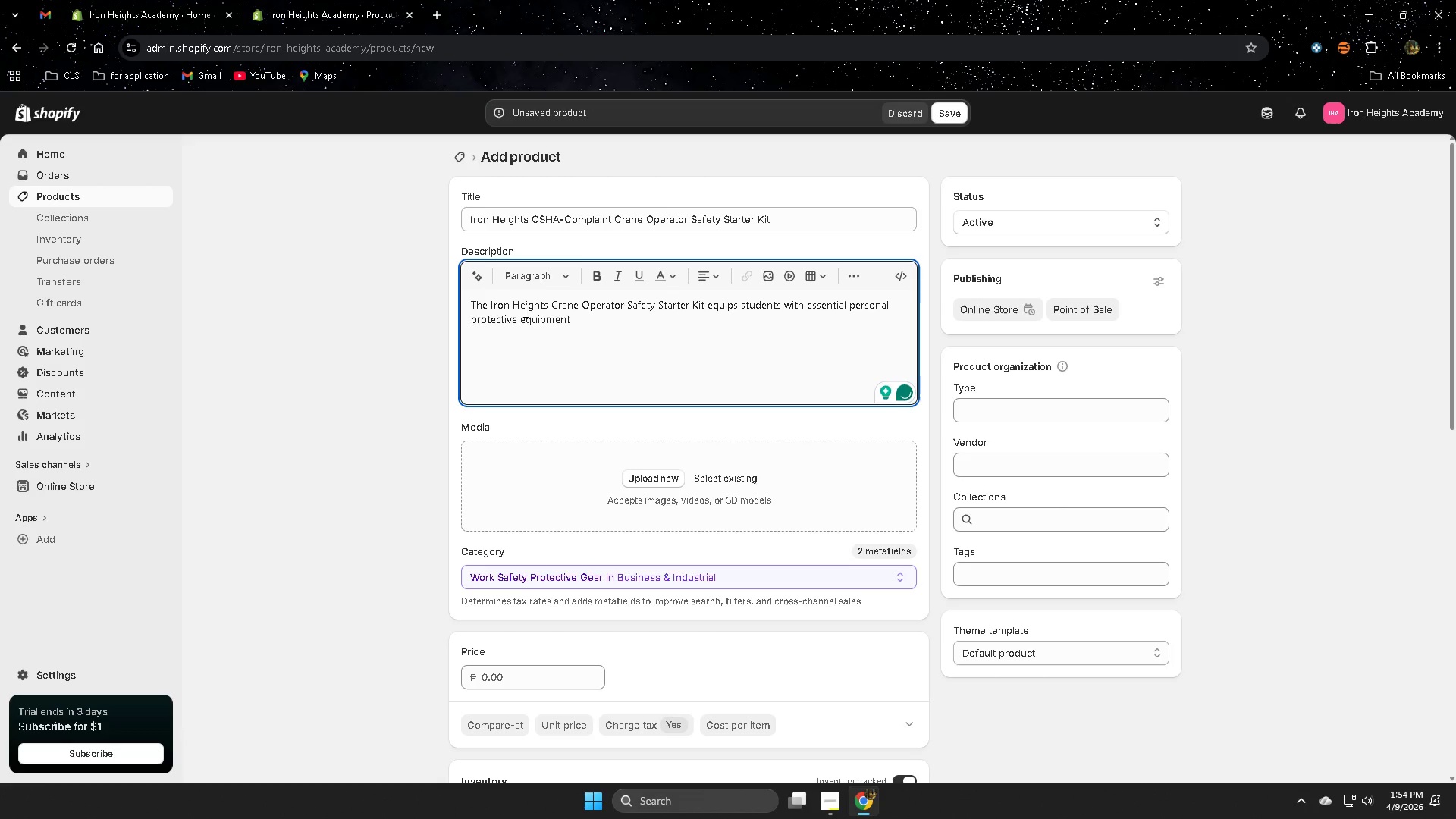 
type(required for hands-)
 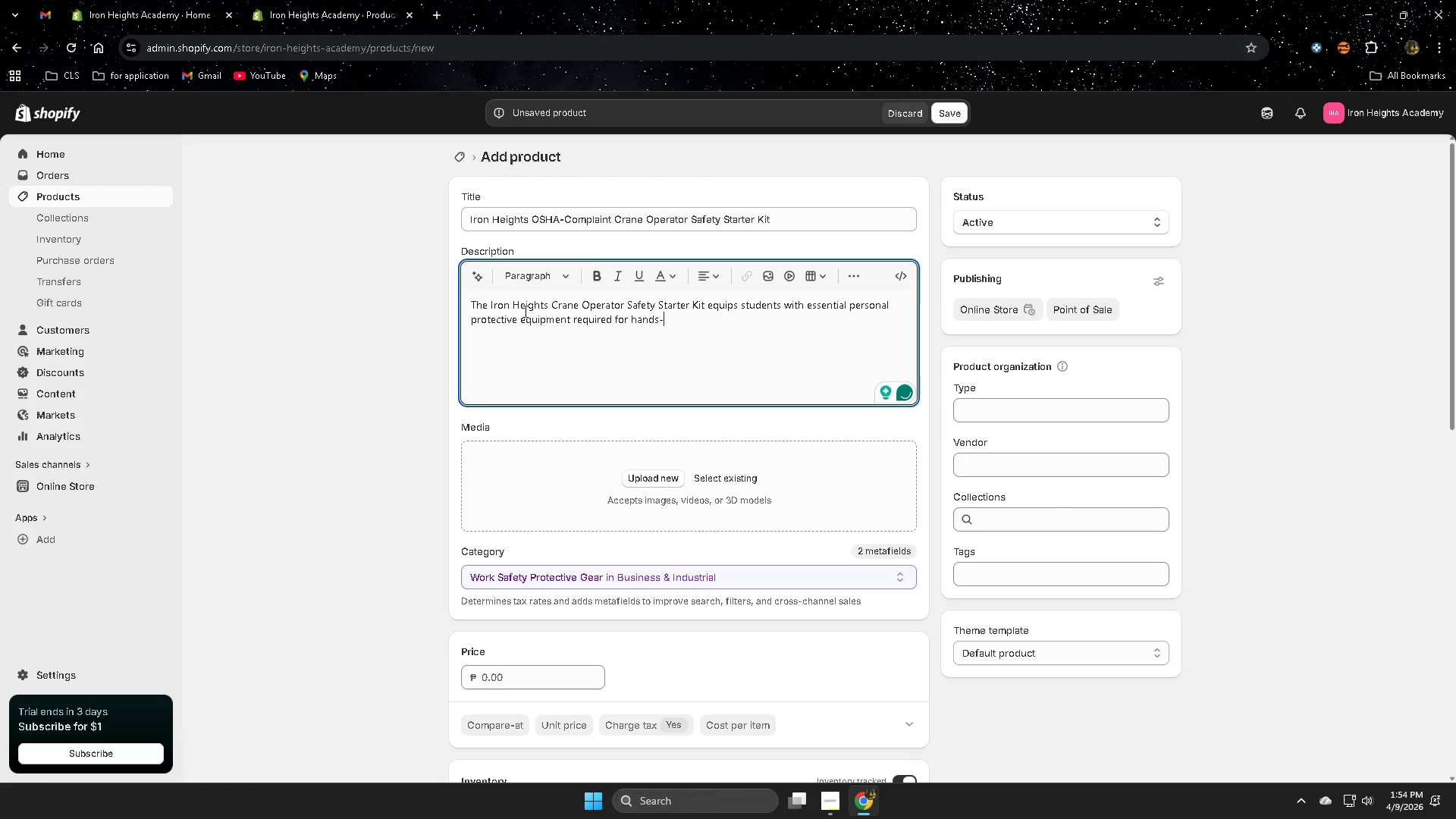 
type(on crane training )
 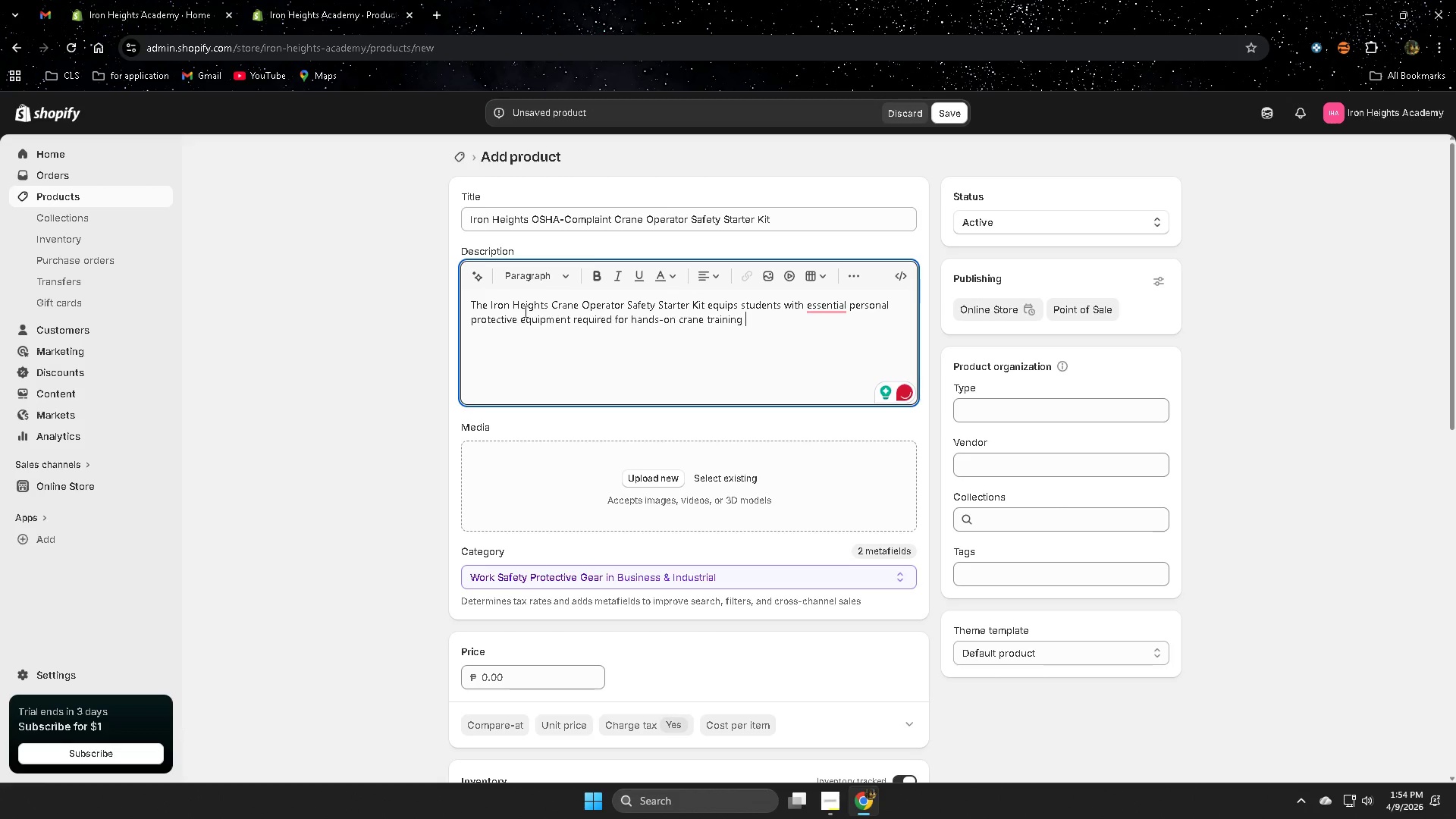 
type(programs. )
 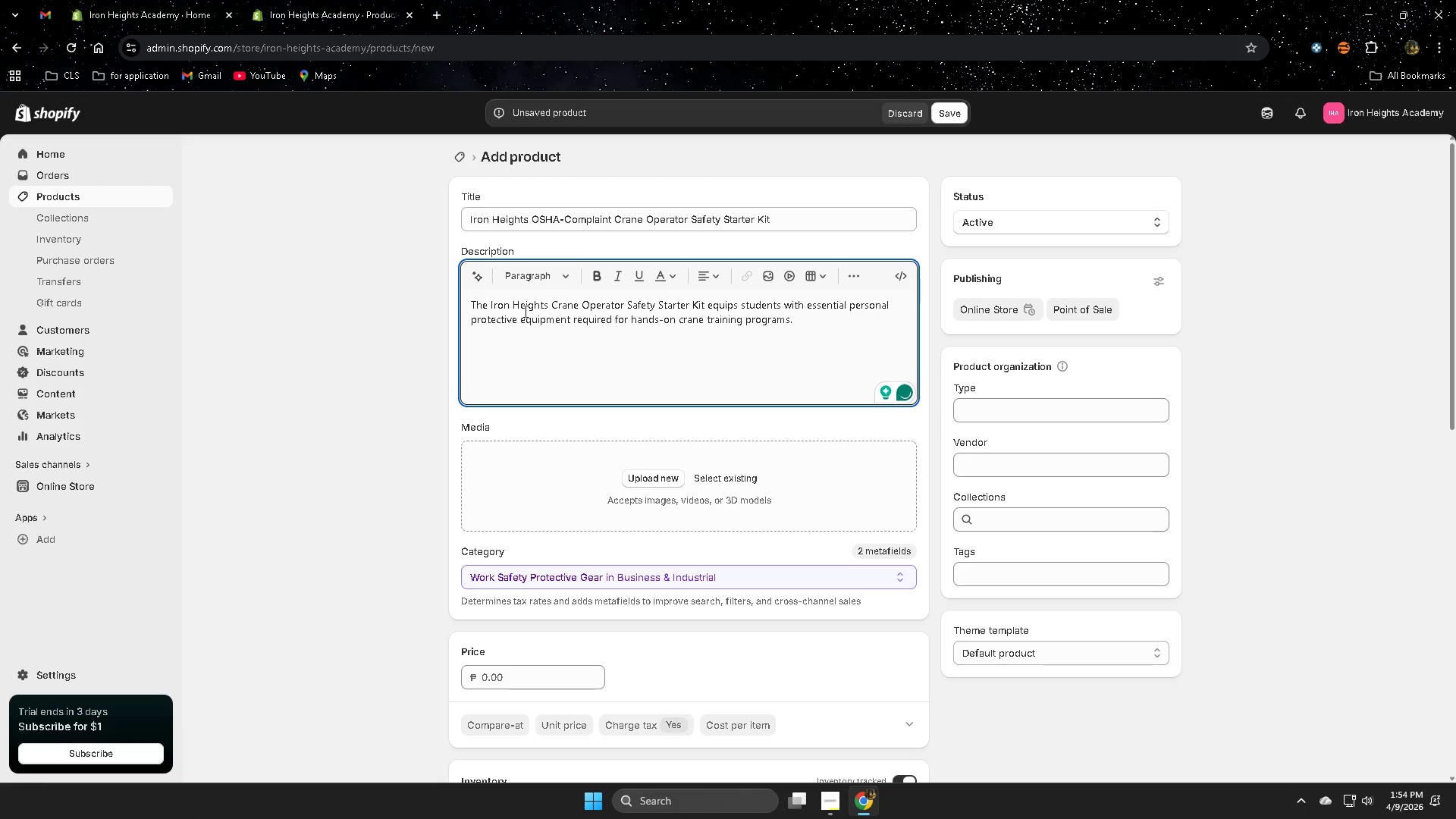 
wait(5.66)
 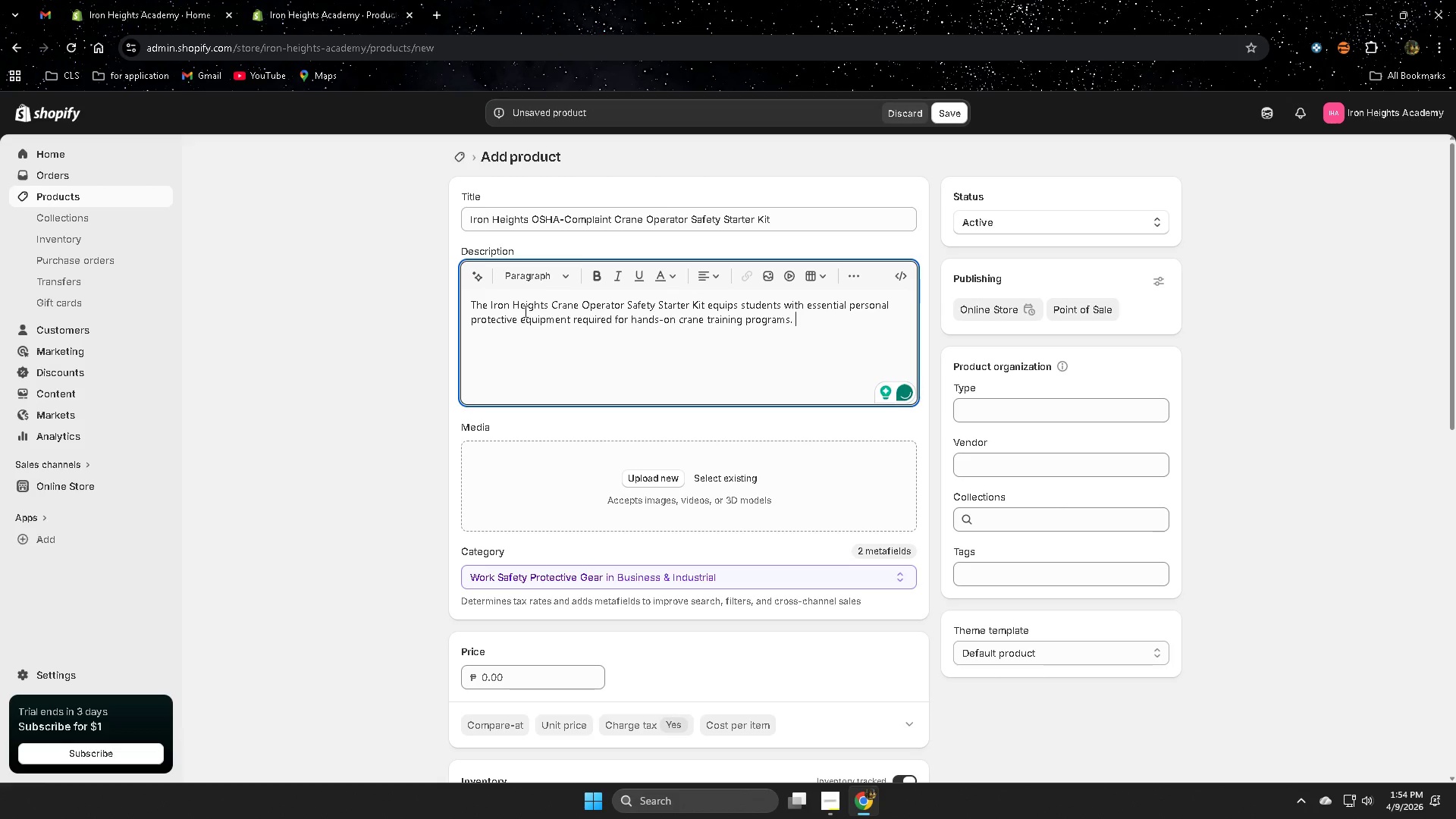 
type(Designed for entry-level operators, )
 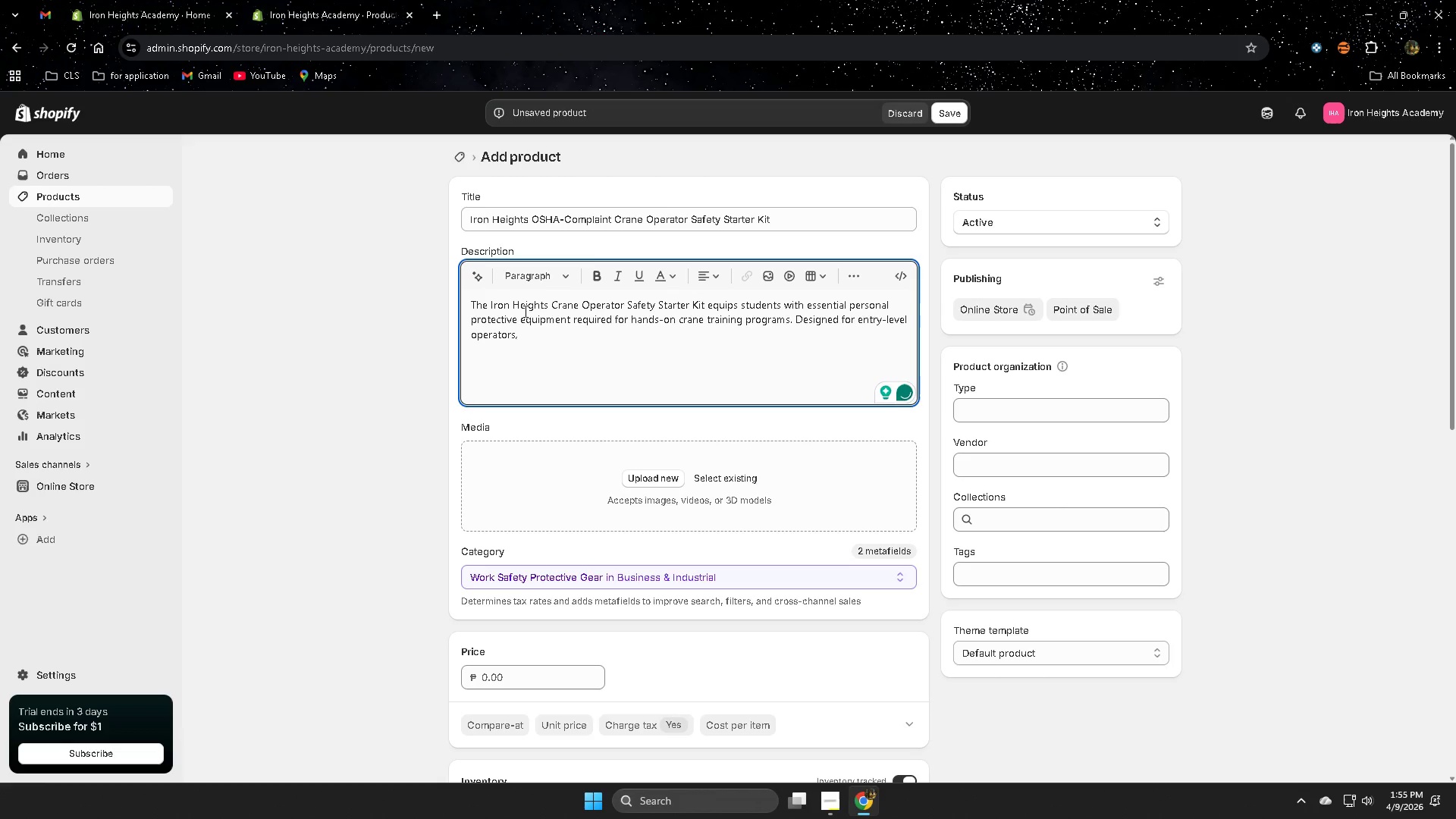 
type(this kit includes )
 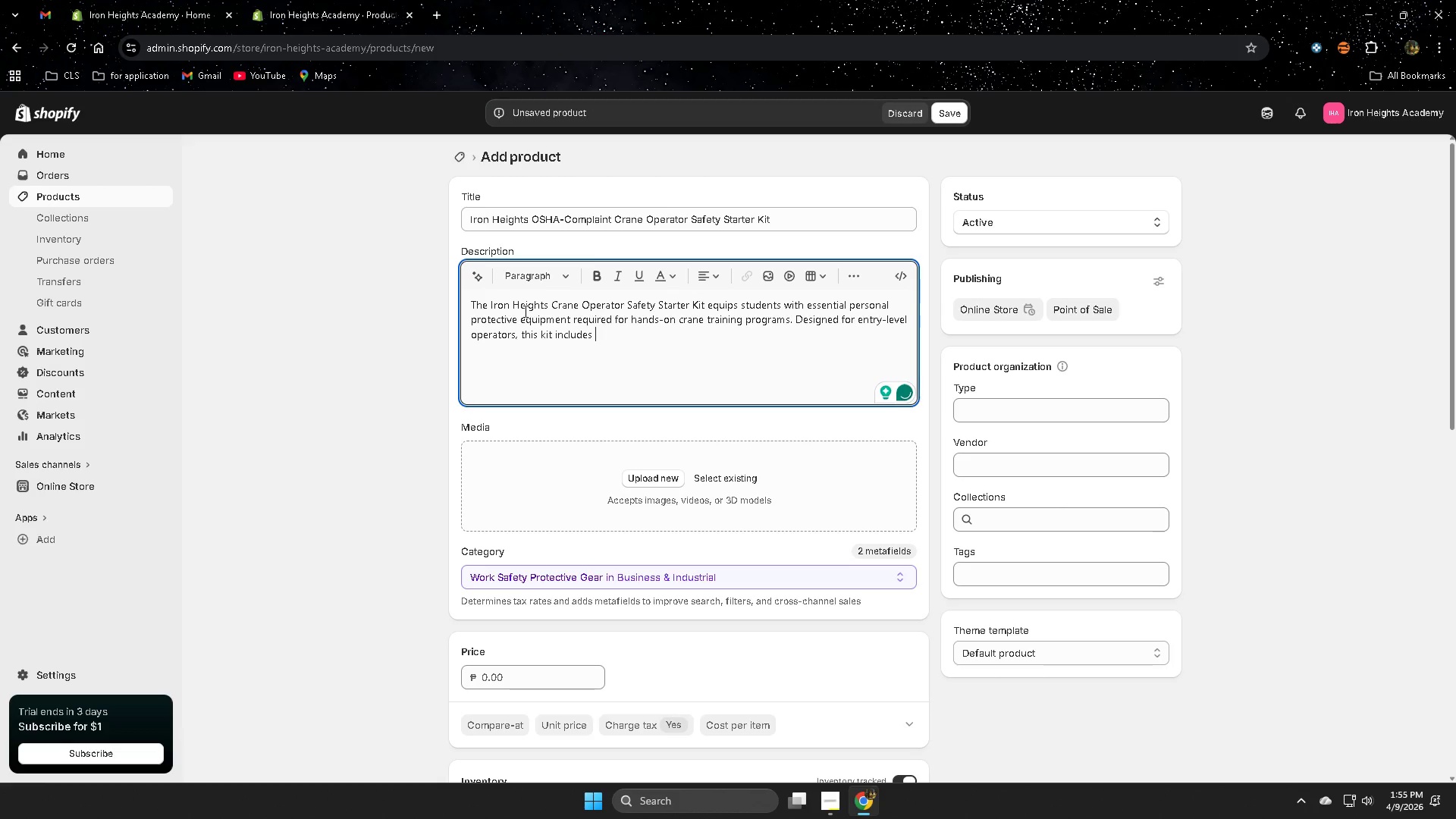 
type(industry-standars)
key(Backspace)
type(d )
 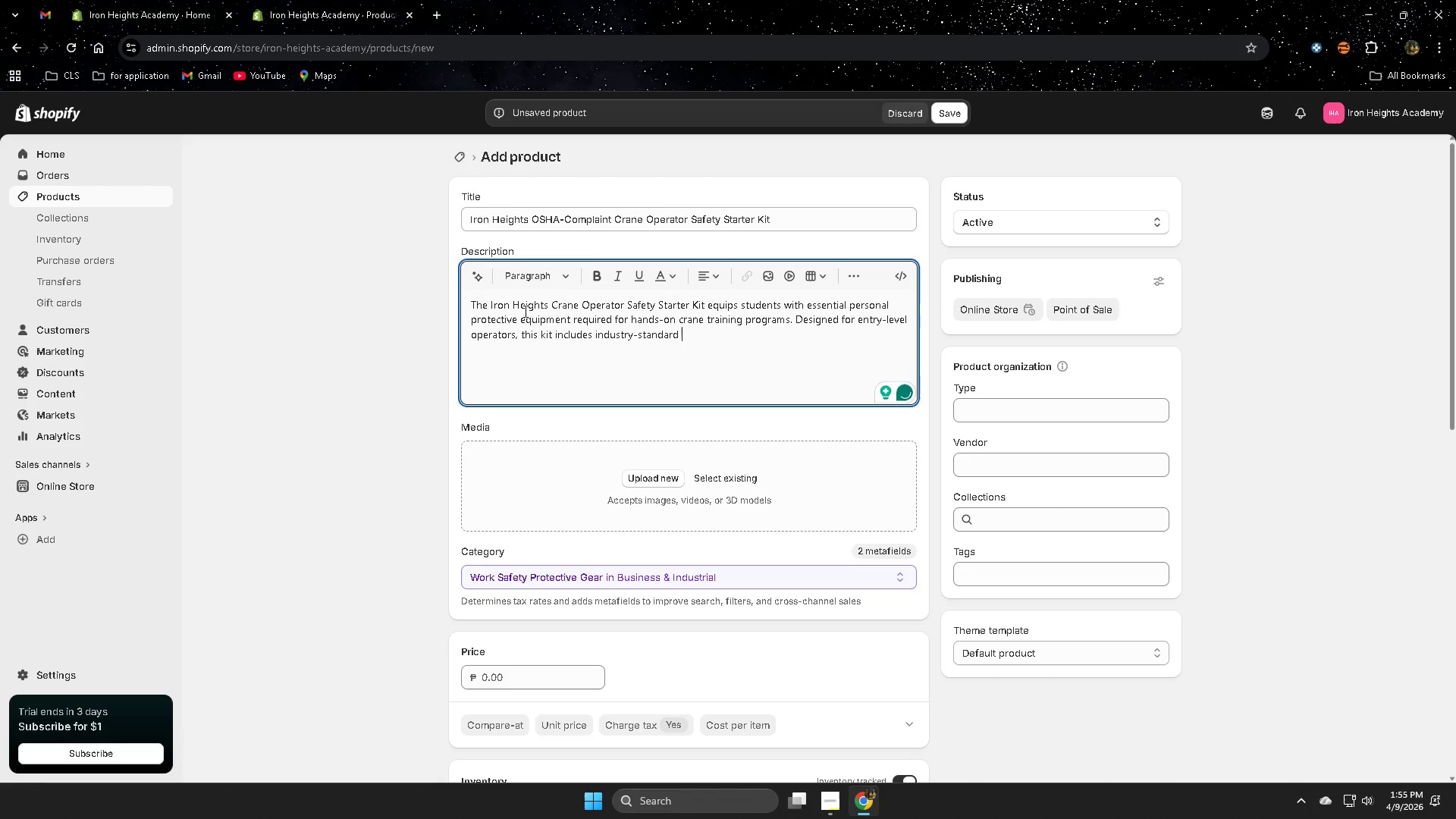 
type(safety gear used during )
 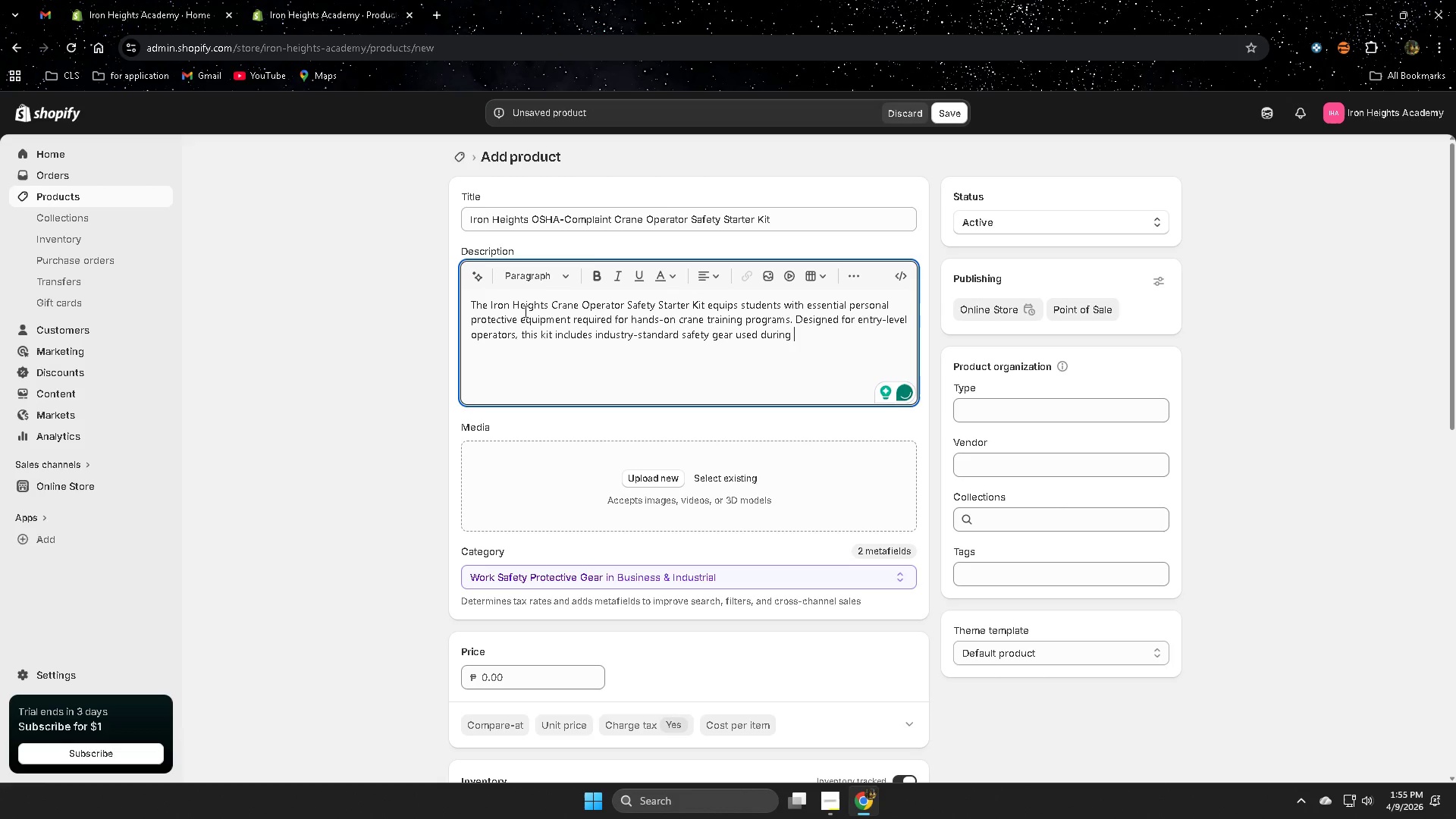 
type(lifting, rigging, and q)
key(Backspace)
type(equipment )
 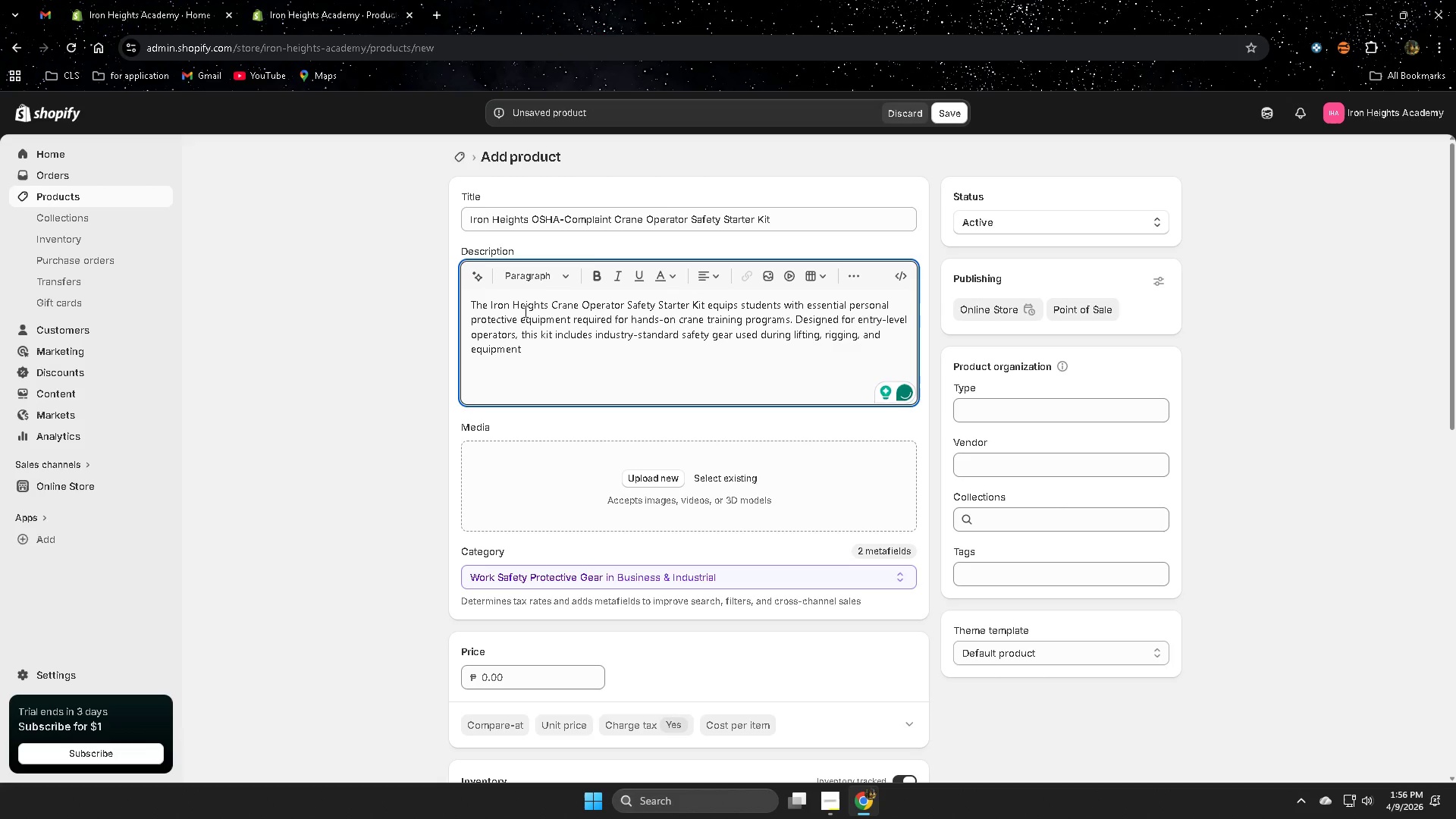 
type(operation exercises. )
 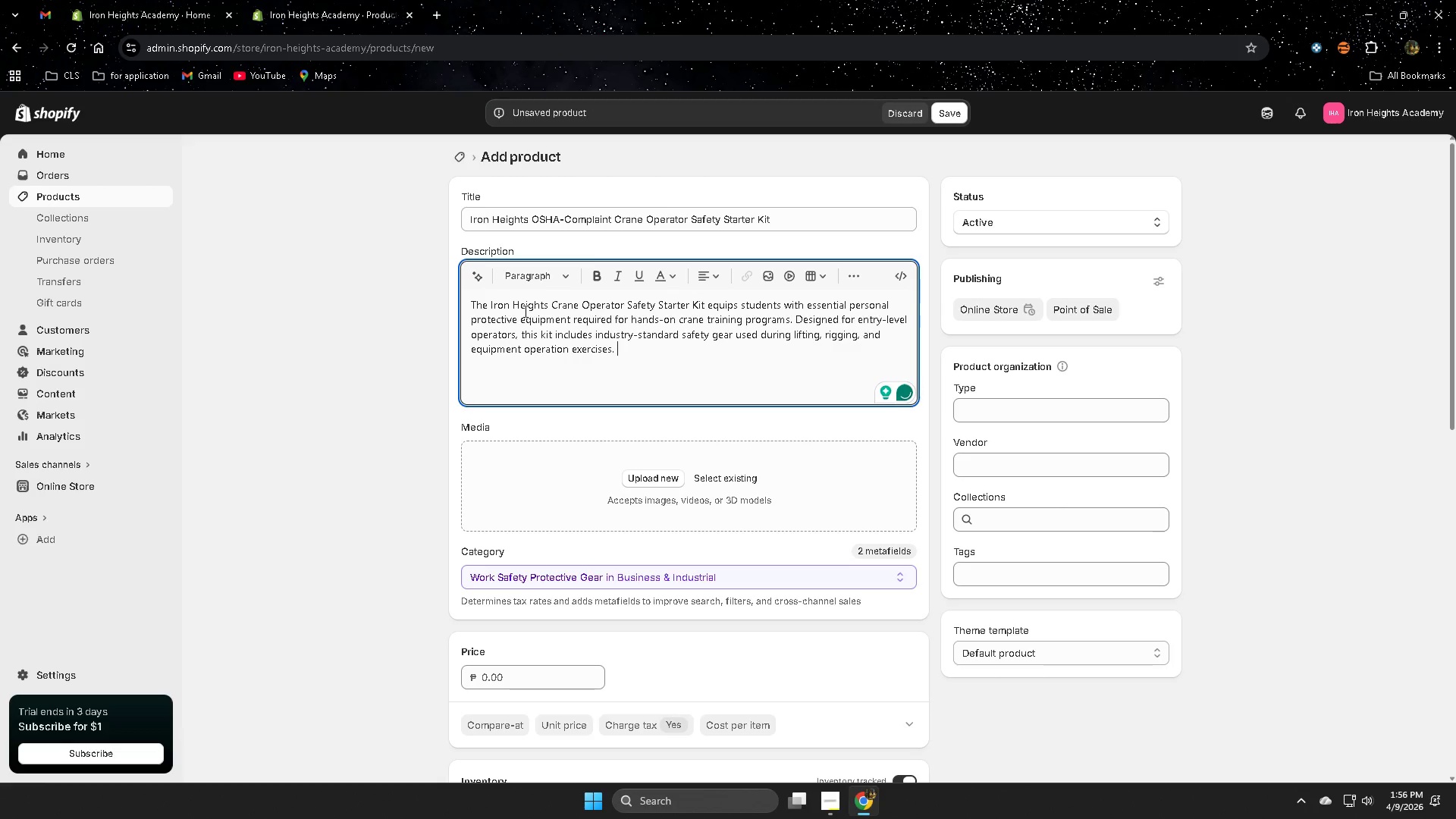 
type(Each componren)
key(Backspace)
key(Backspace)
type(nt )
 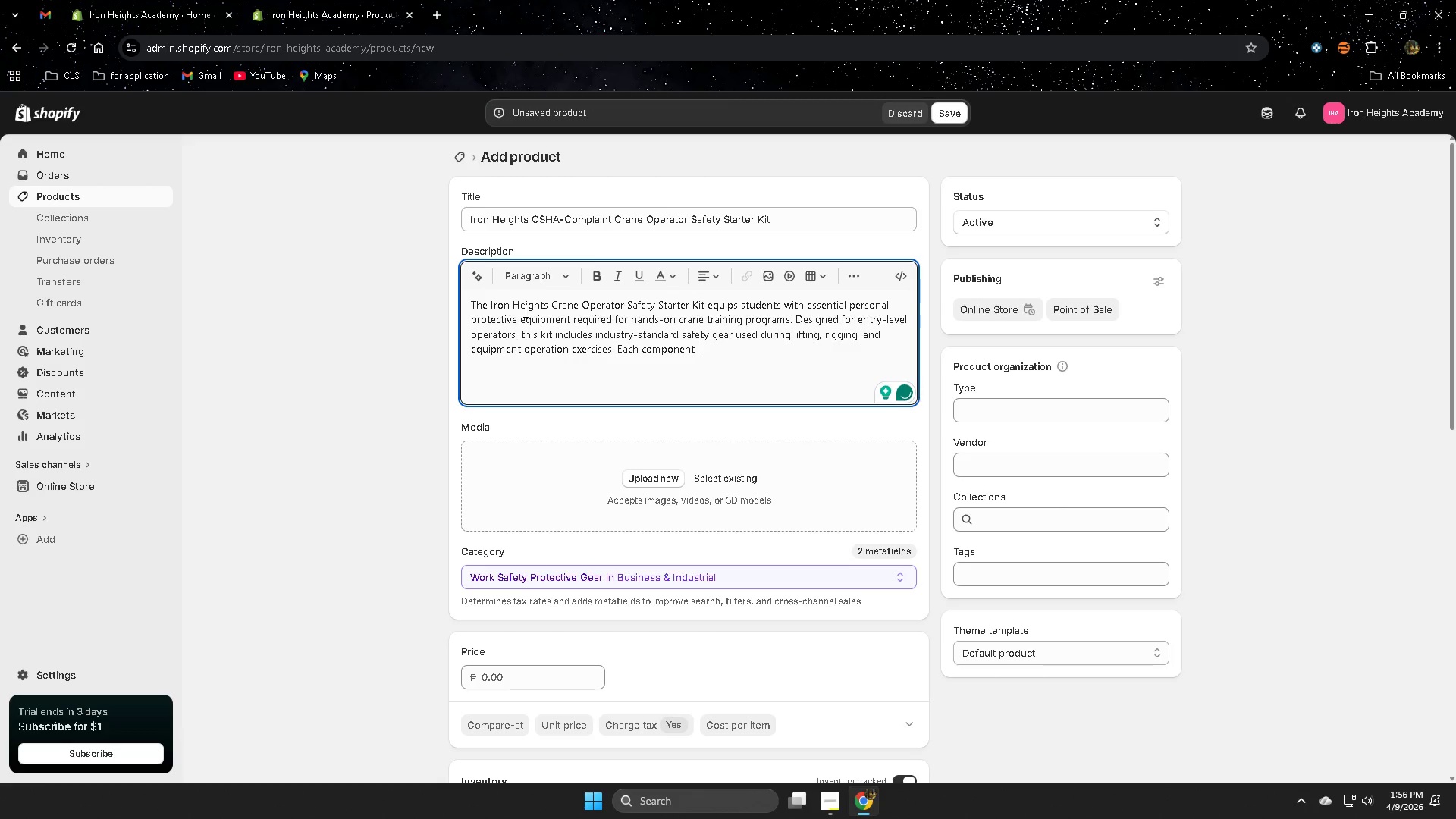 
type(meets OSHA safety recommendations )
 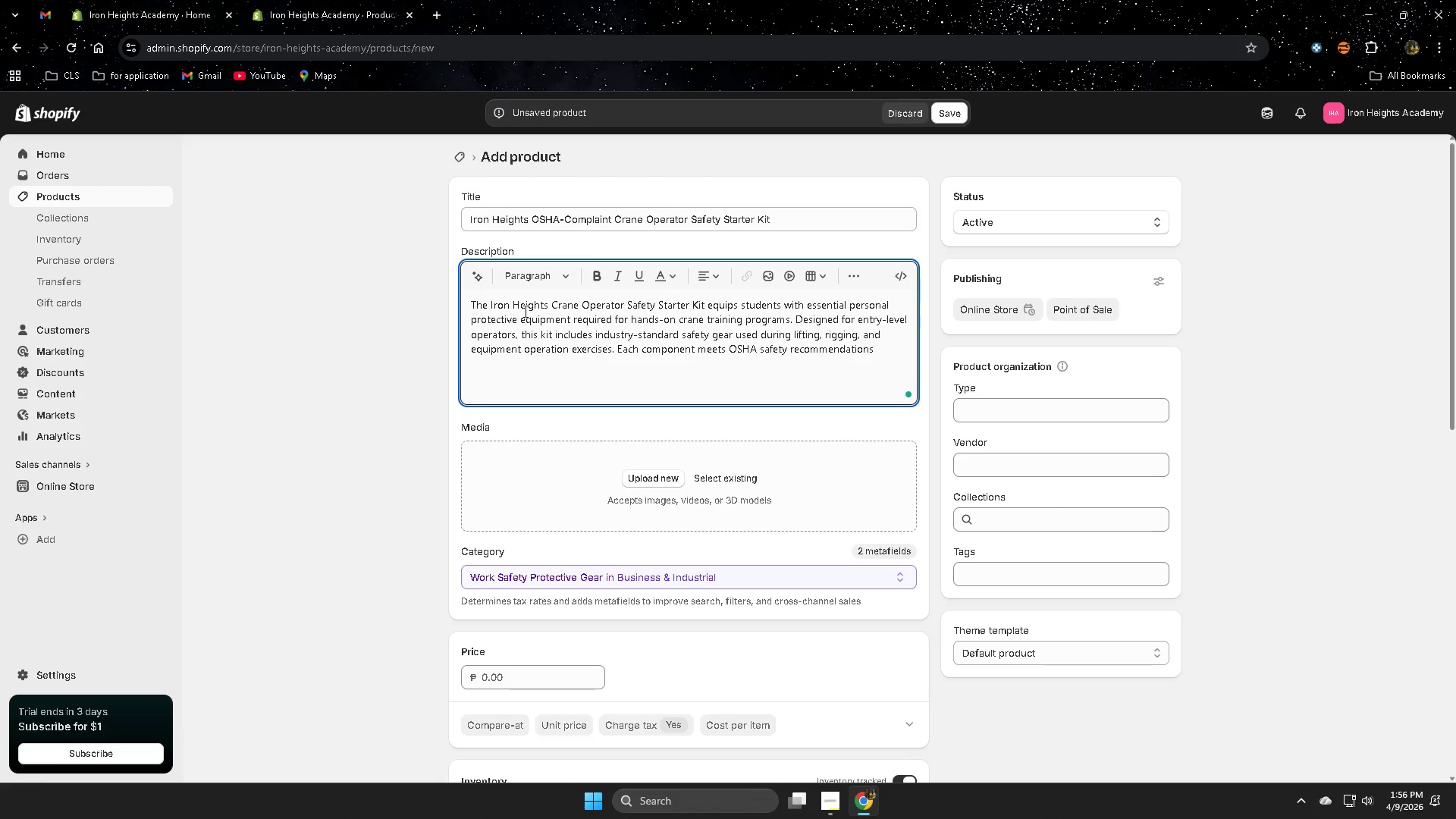 
type(and supports )
 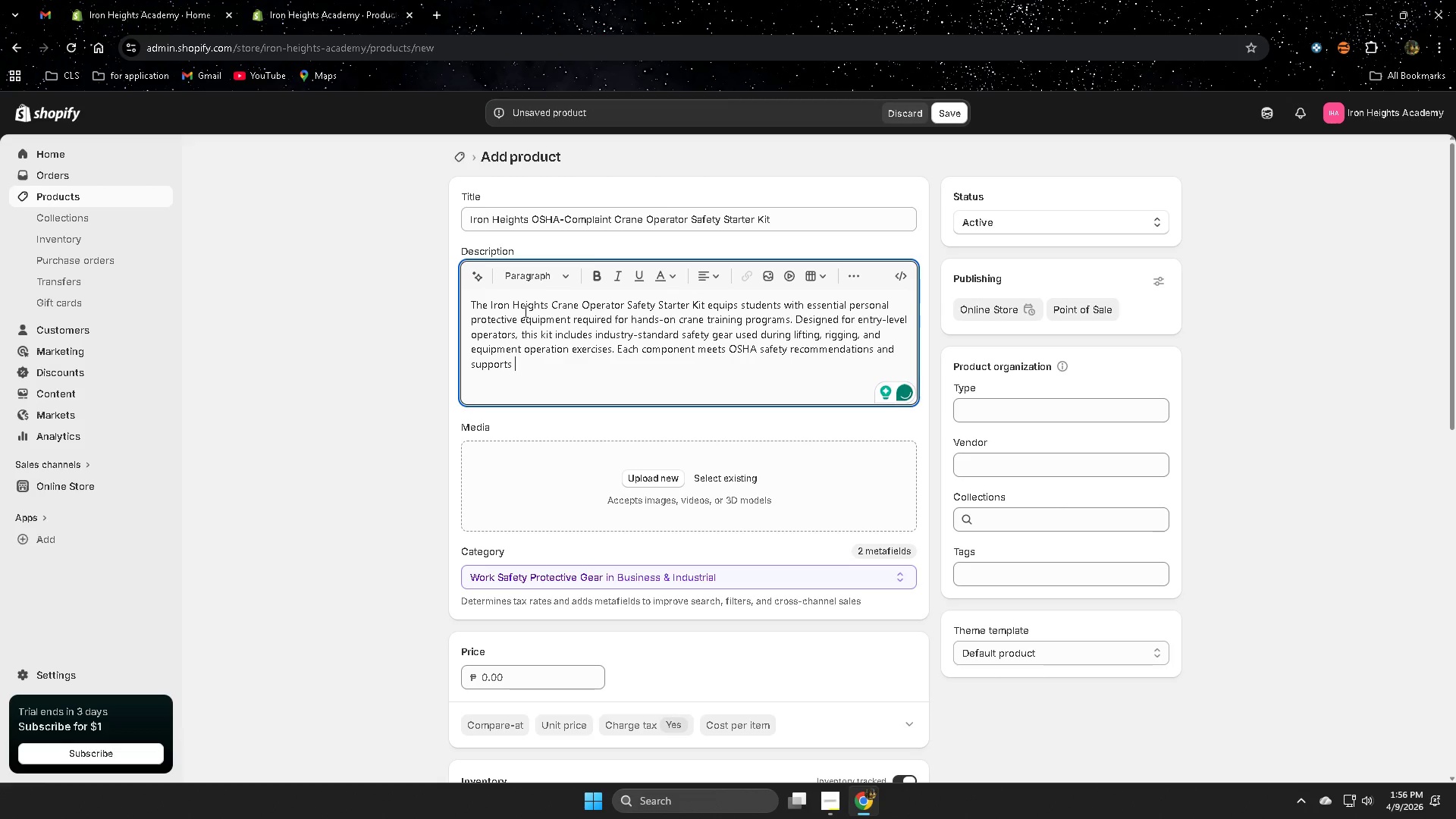 
type(safe [)
key(Backspace)
type(participation )
 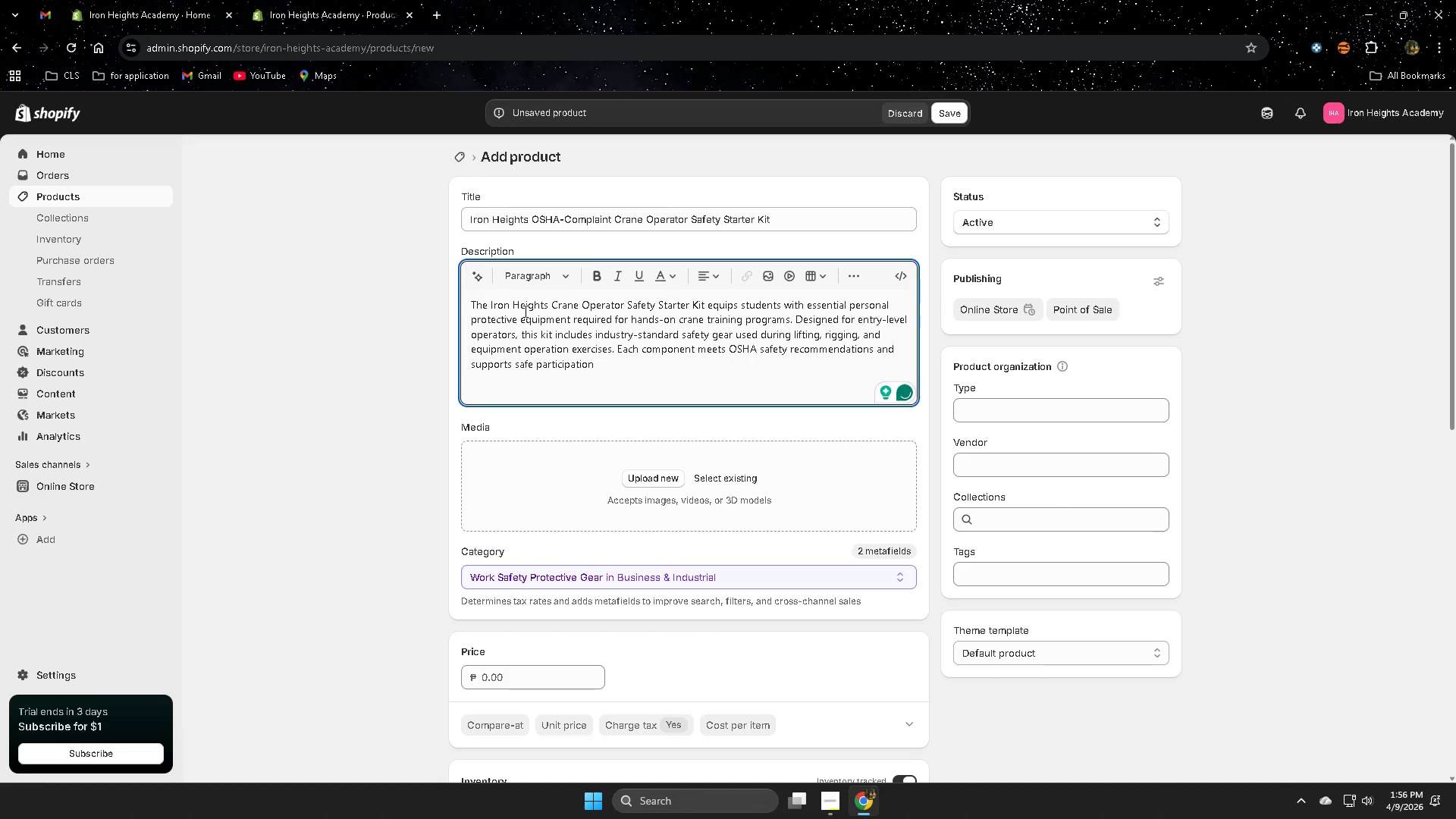 
type(in heavy equipment )
 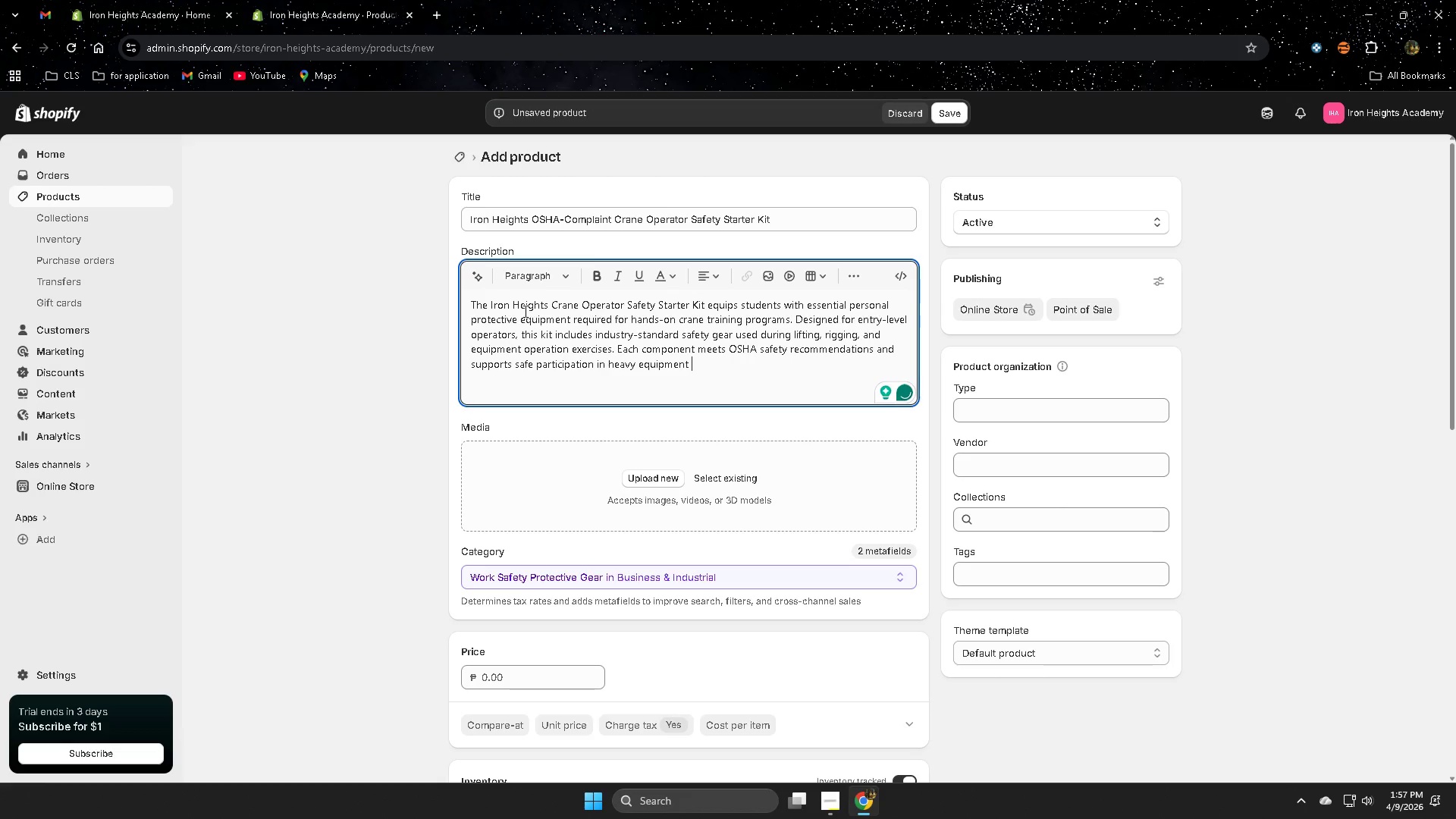 
type(training environments.)
 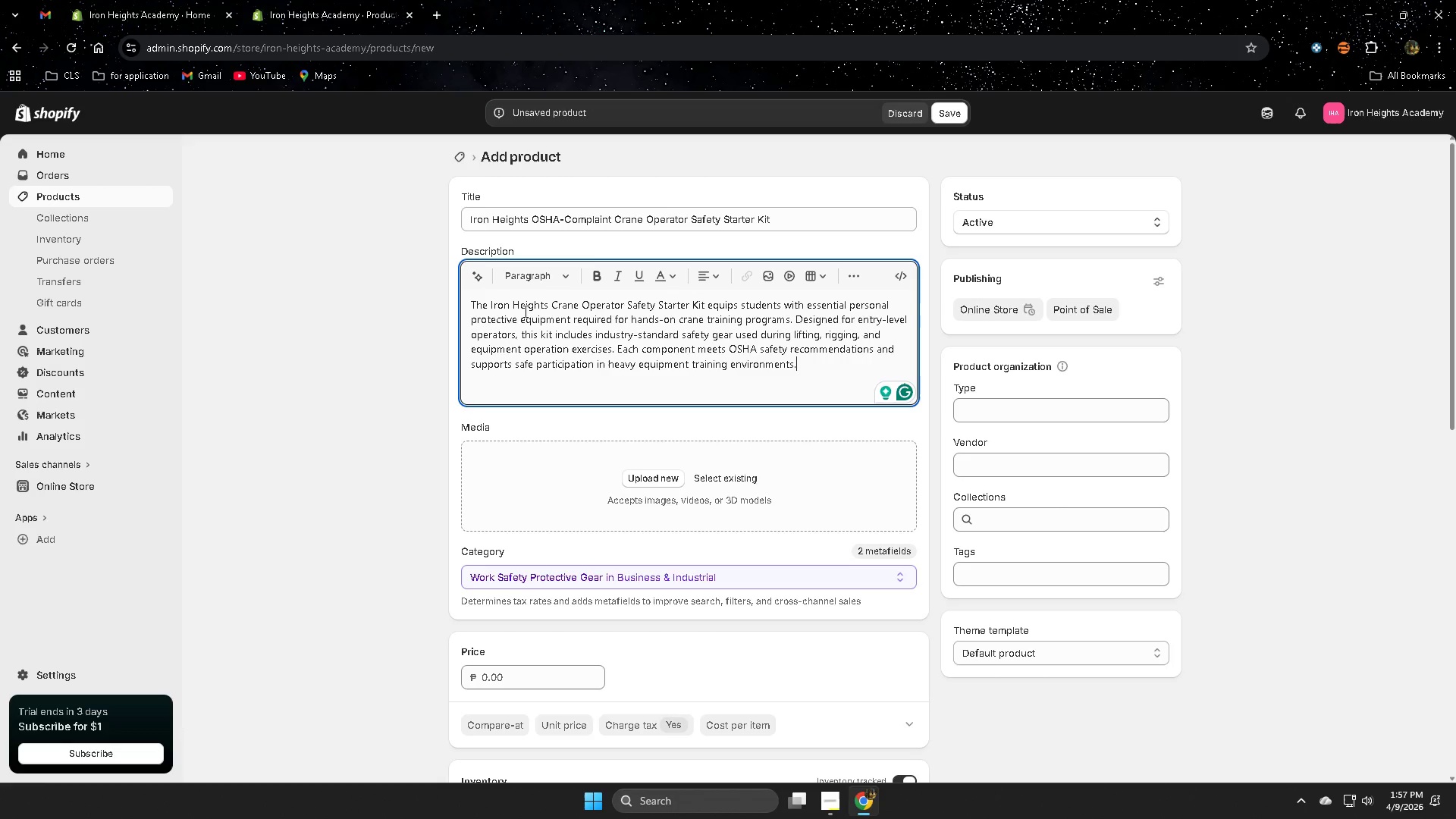 
wait(5.53)
 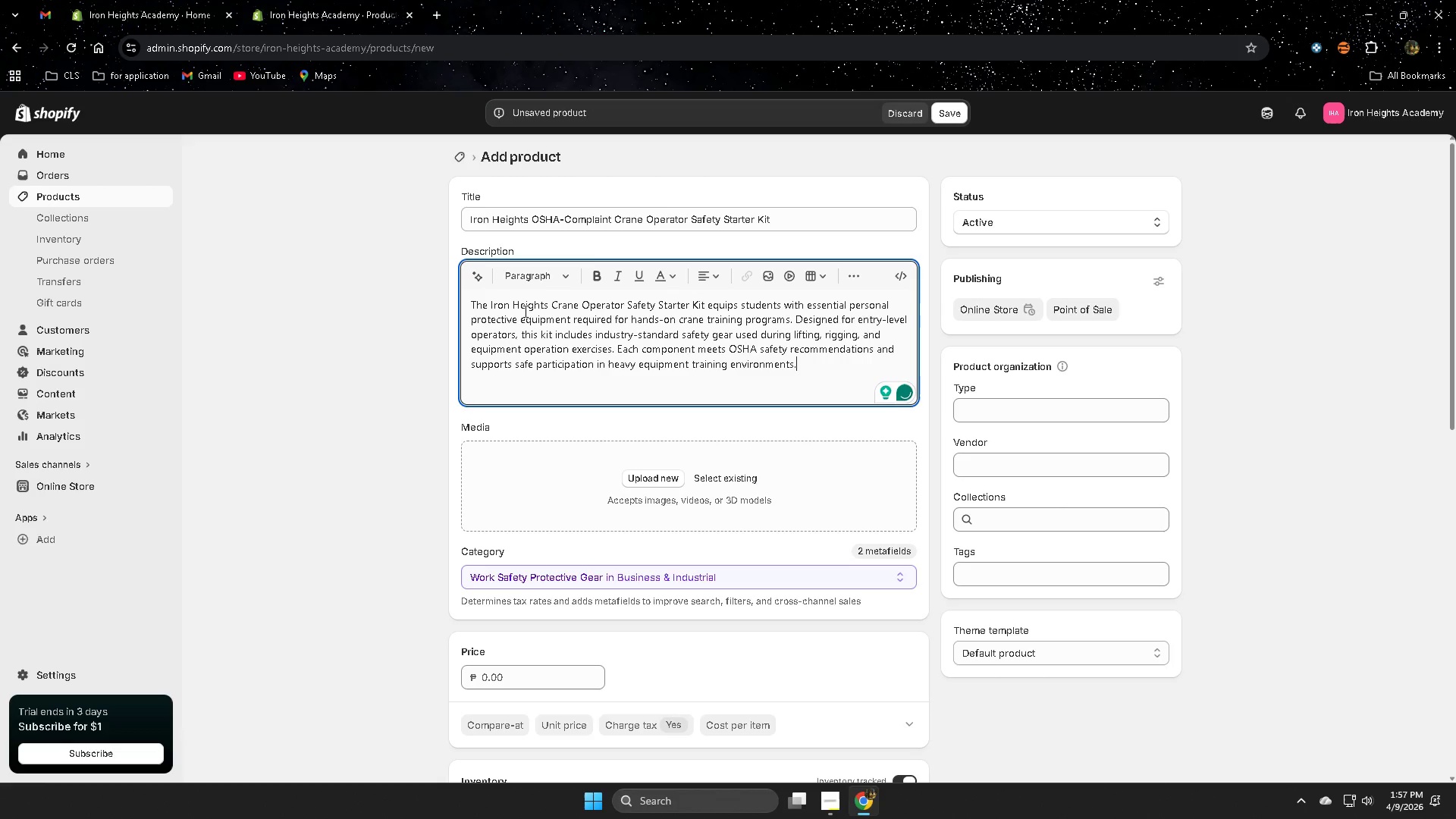 
key(Enter)
 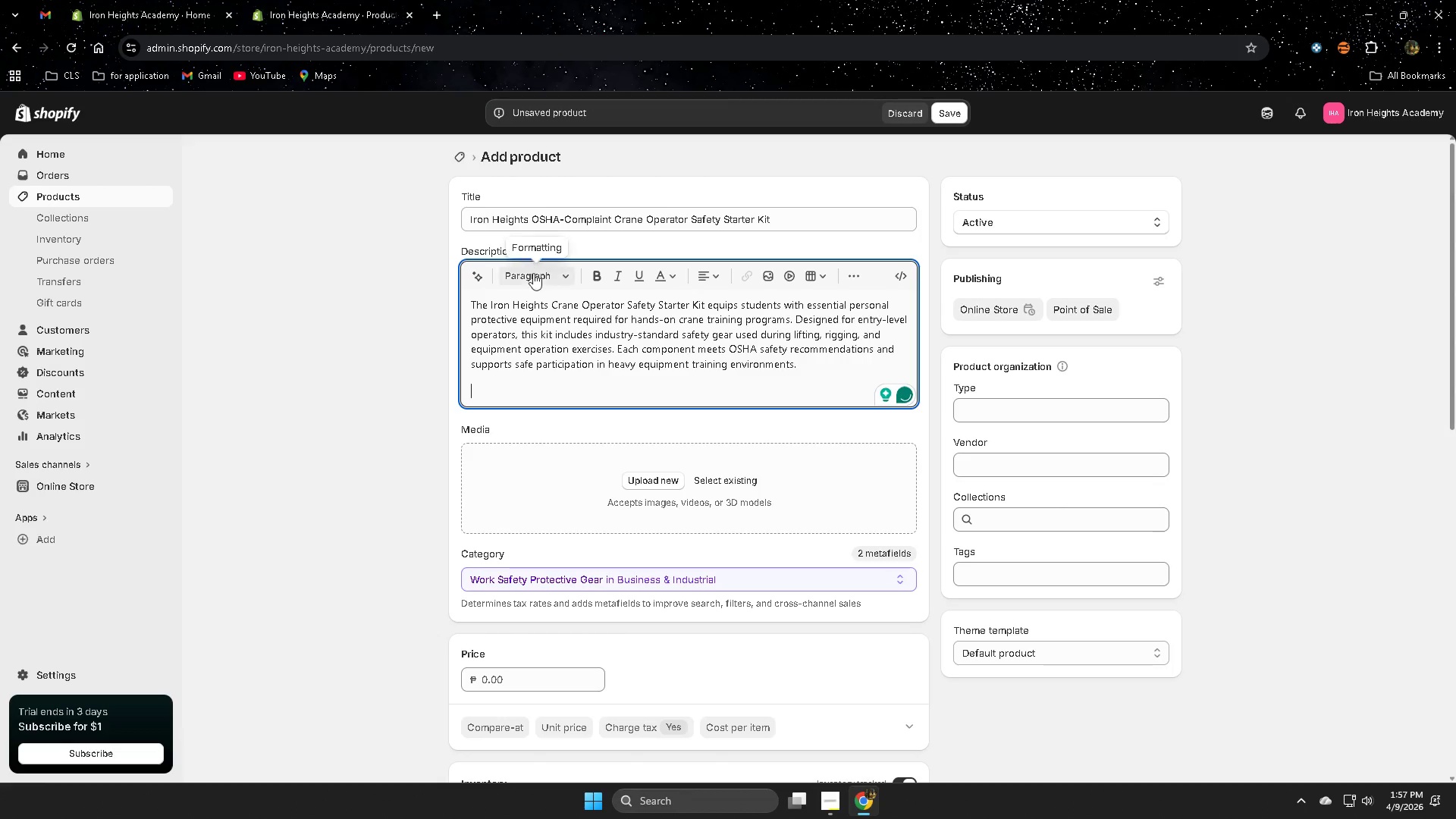 
left_click([603, 276])
 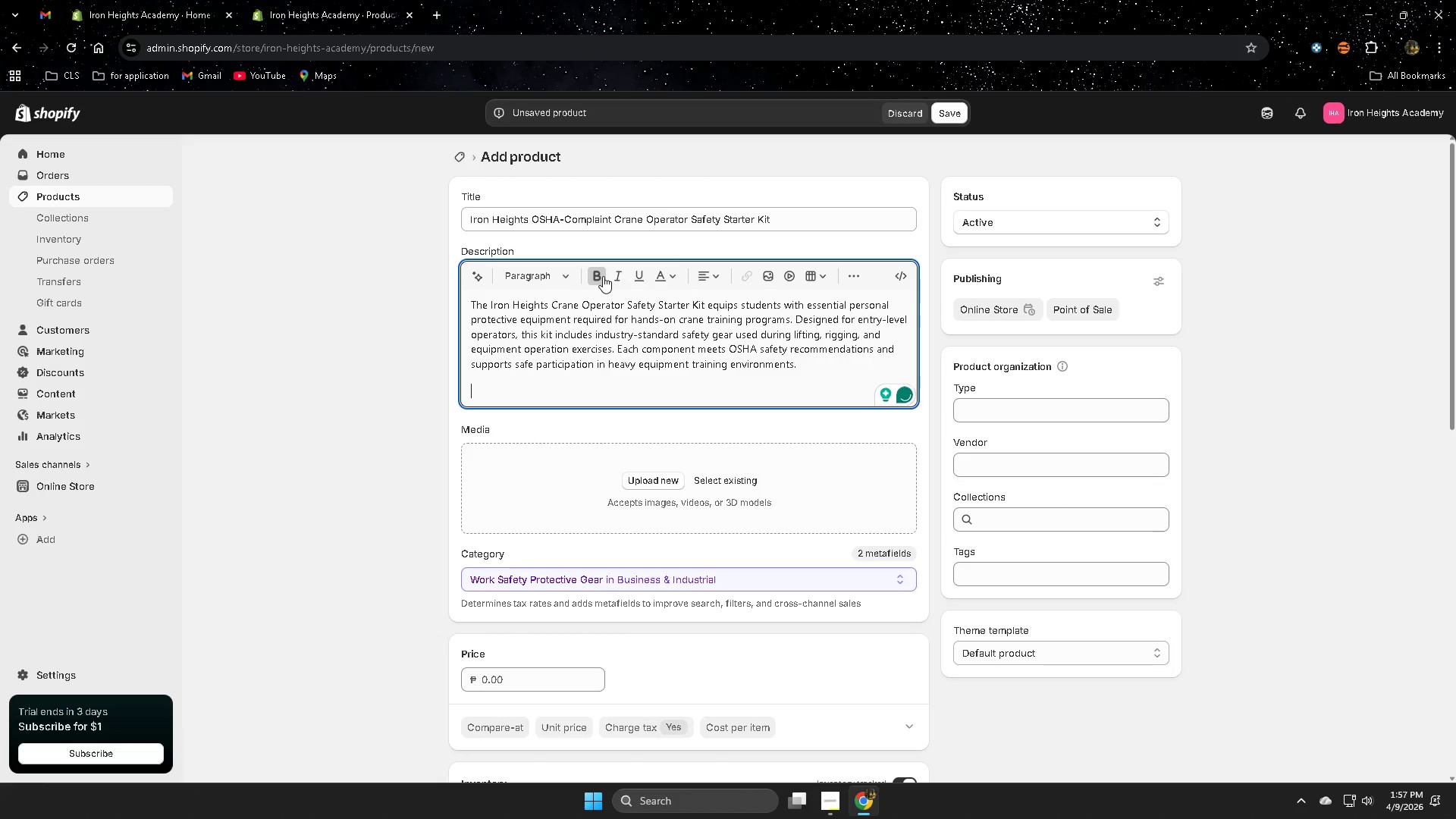 
type(Included Equipment:)
 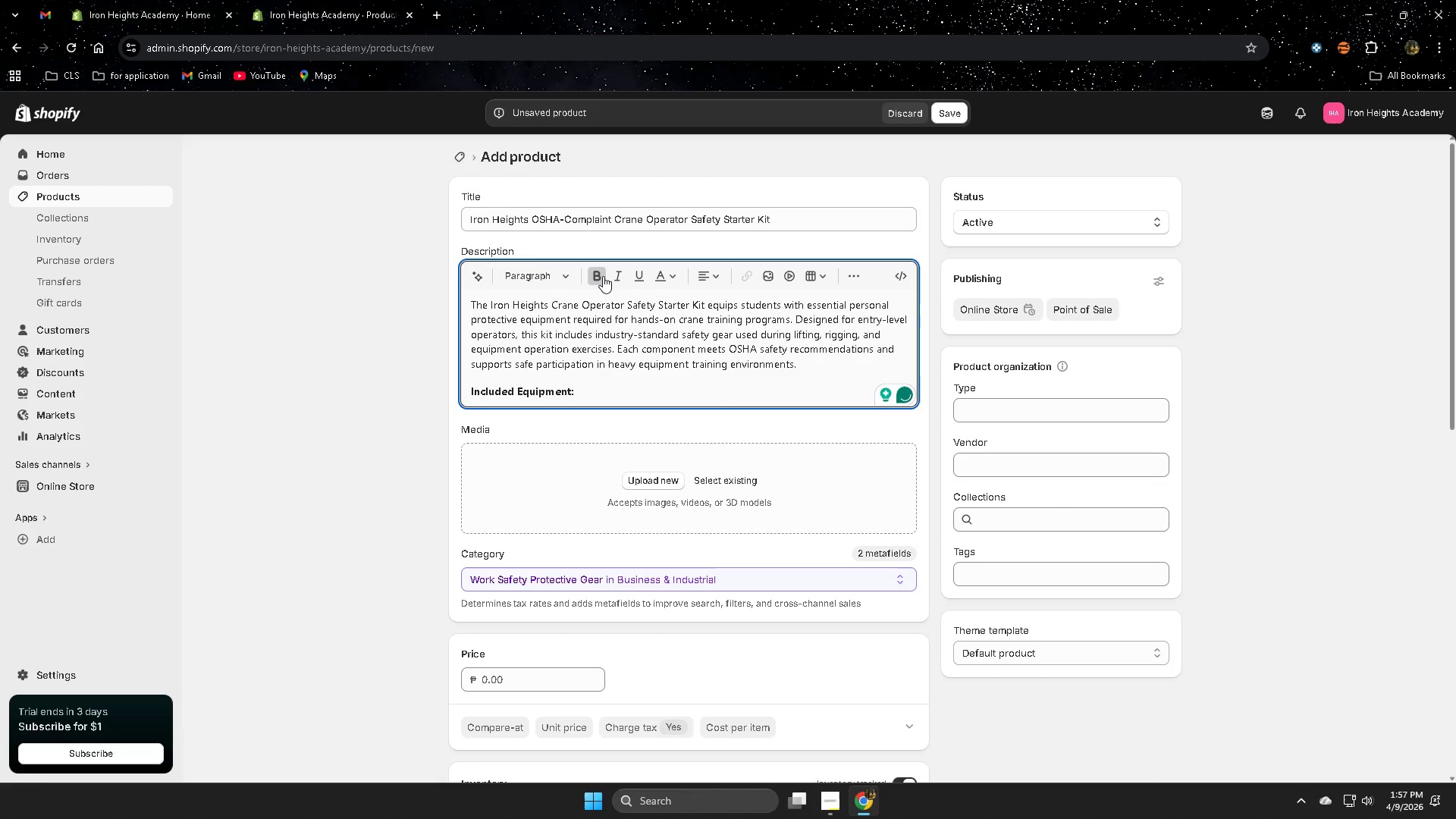 
left_click([603, 276])
 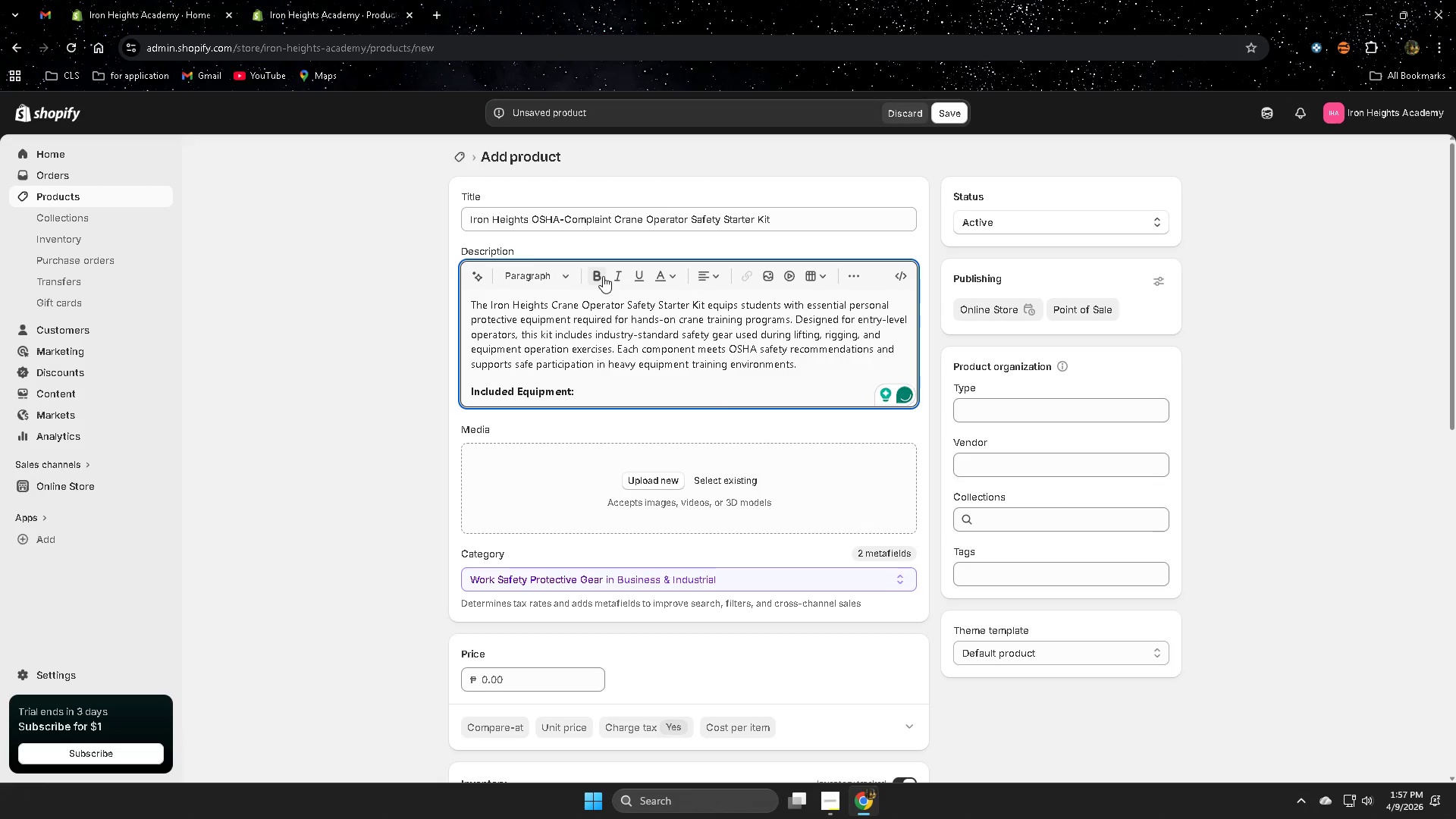 
key(Enter)
 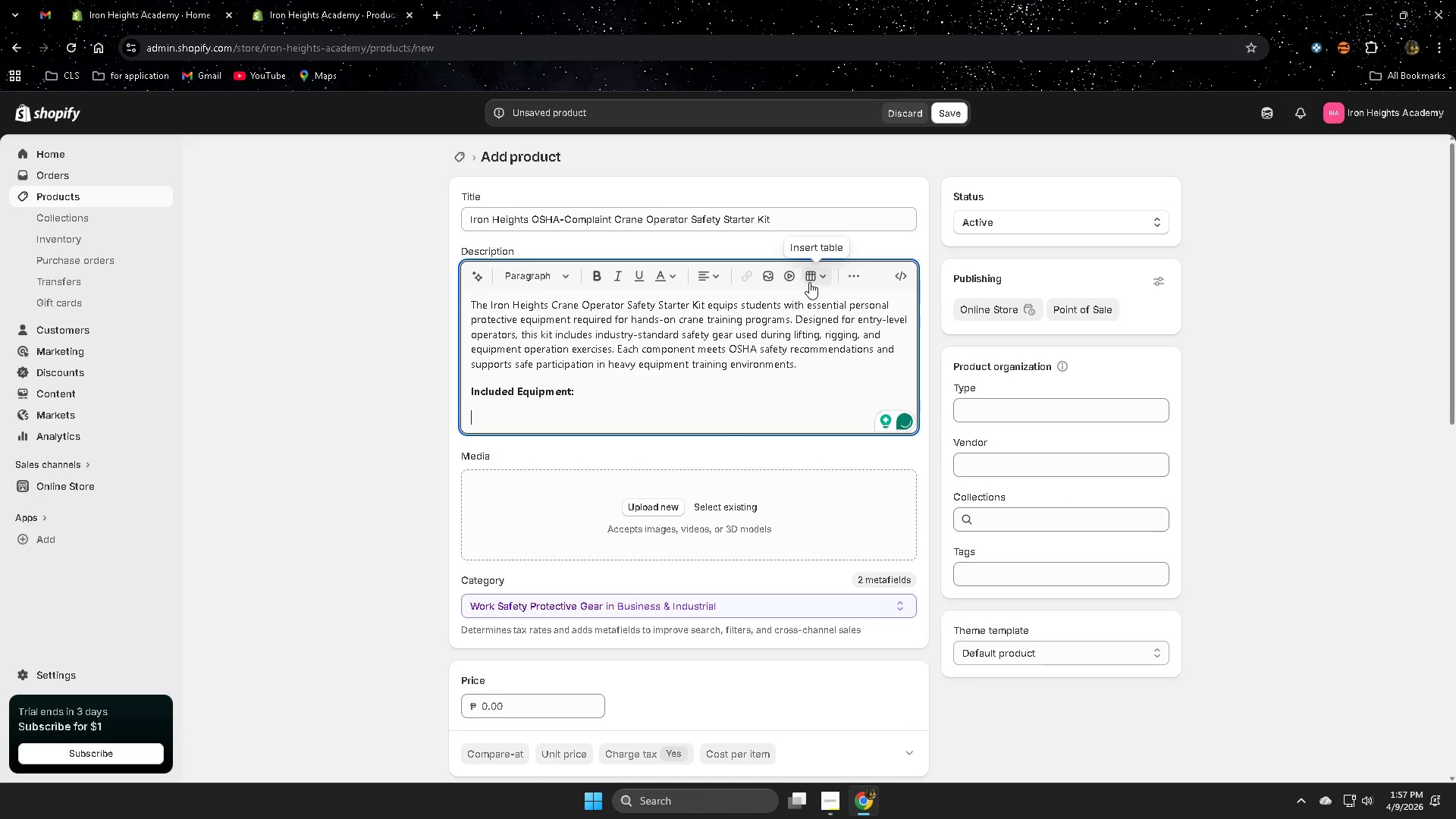 
left_click([855, 275])
 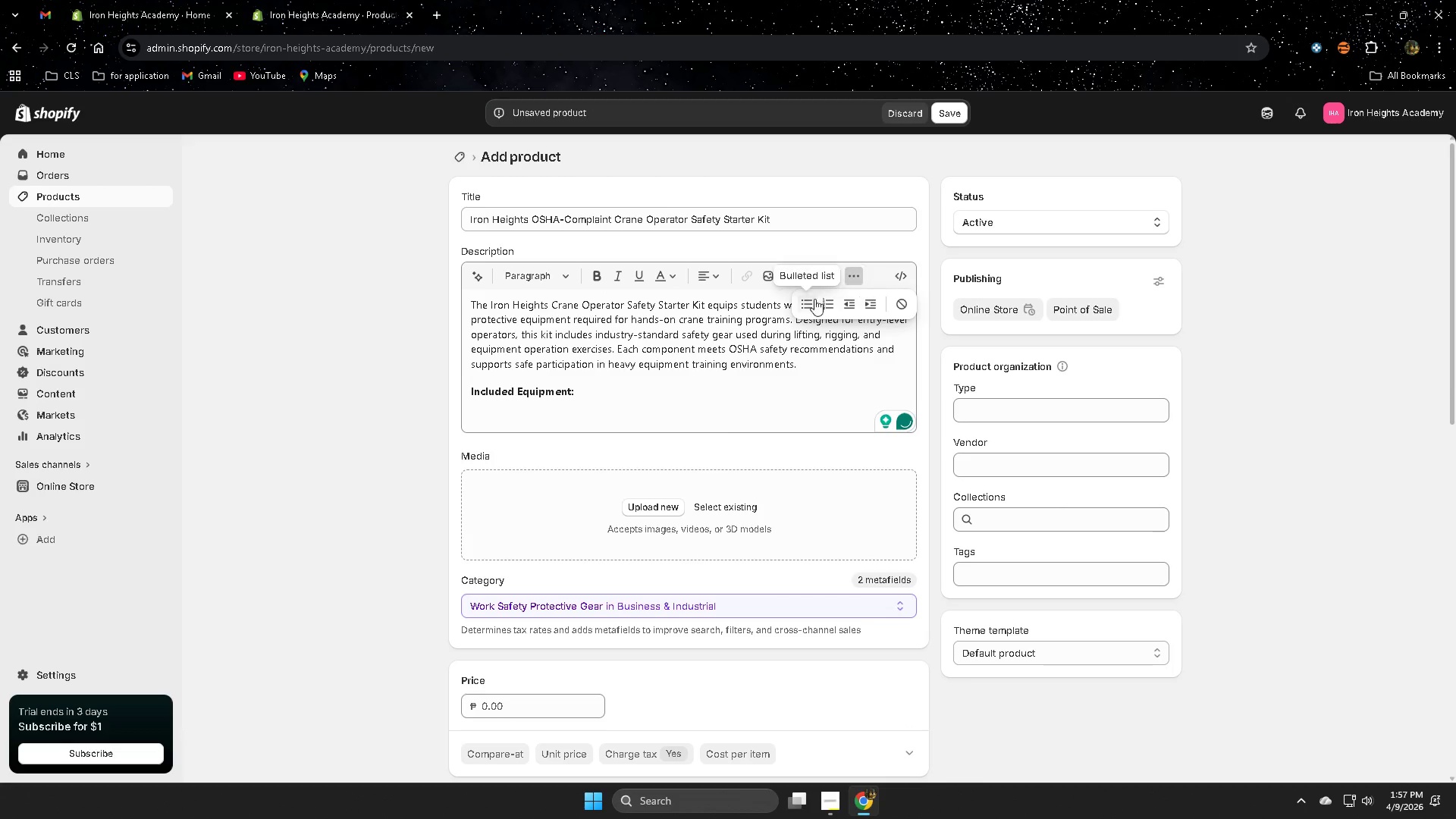 
left_click([808, 301])
 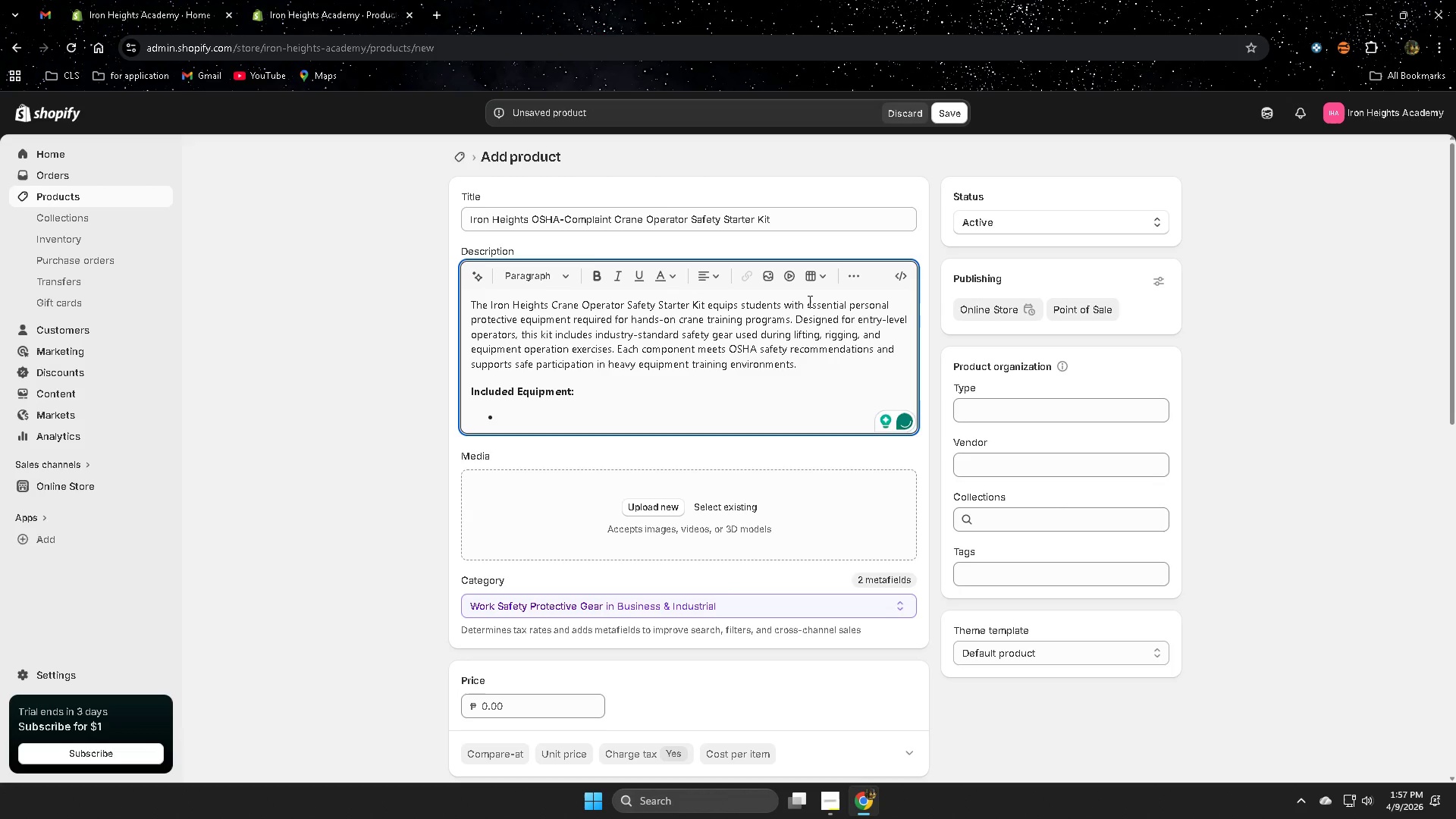 
type(ANSI Z89.1 )
 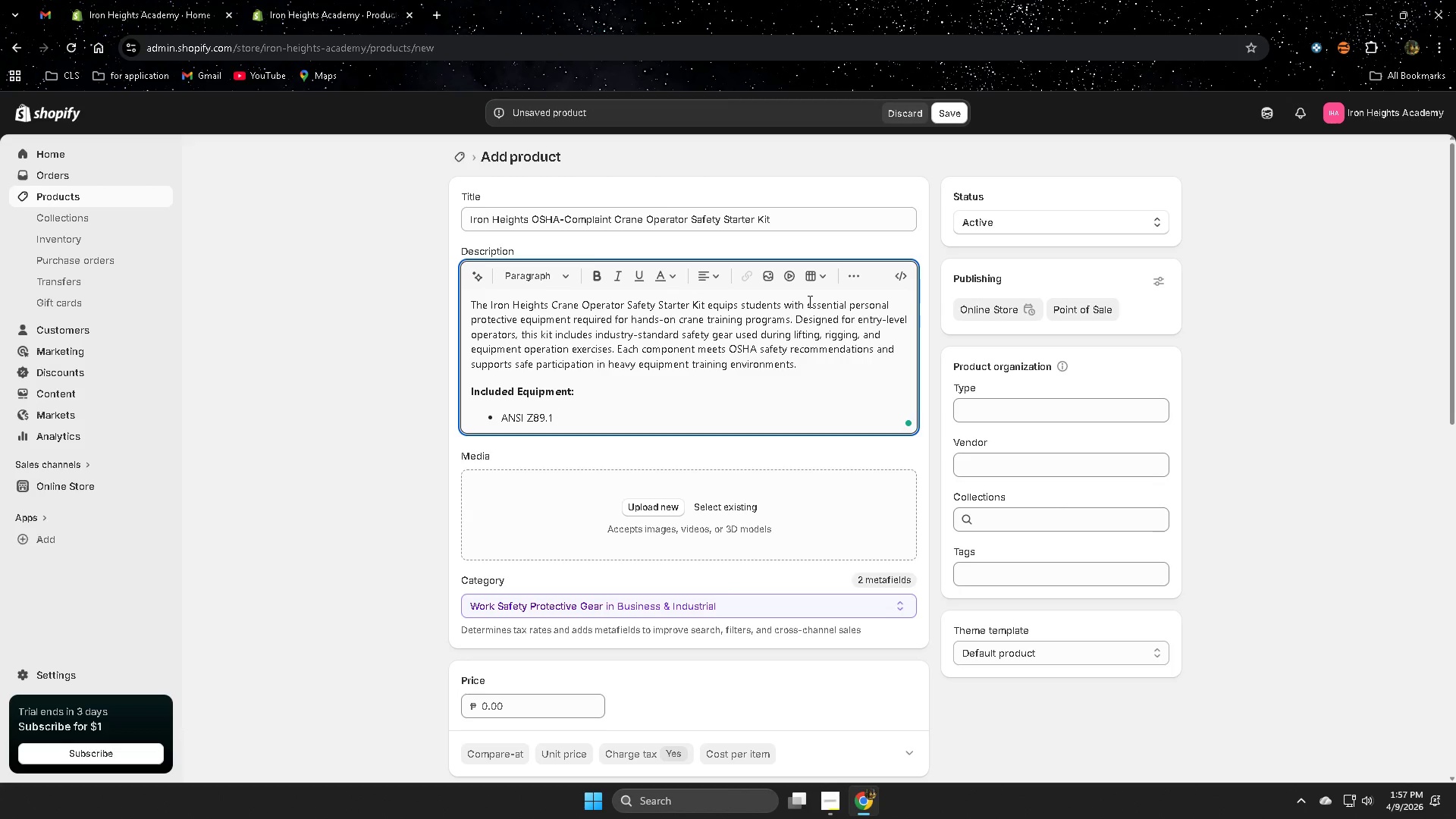 
wait(7.58)
 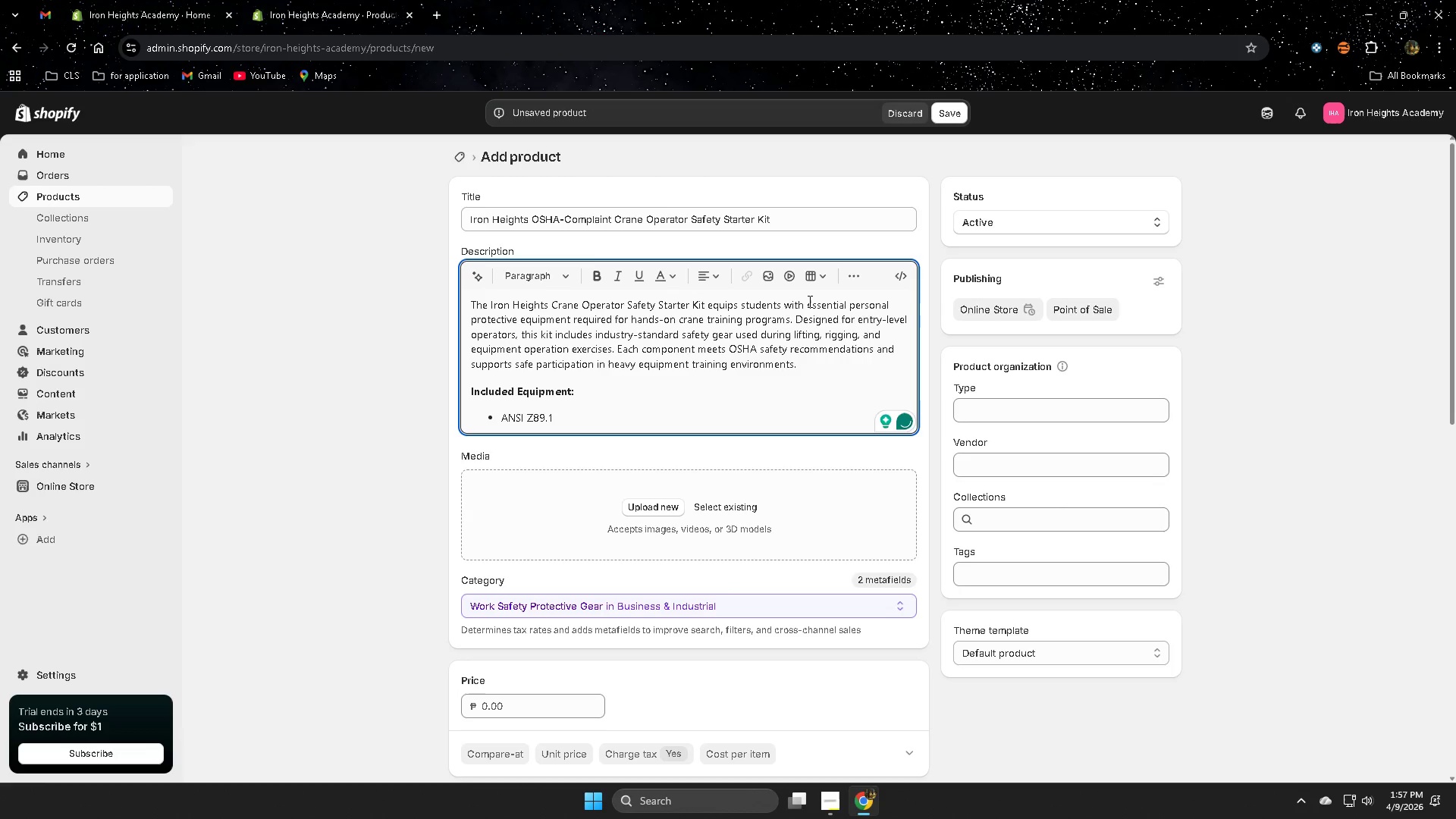 
type(industrial safety helmet)
 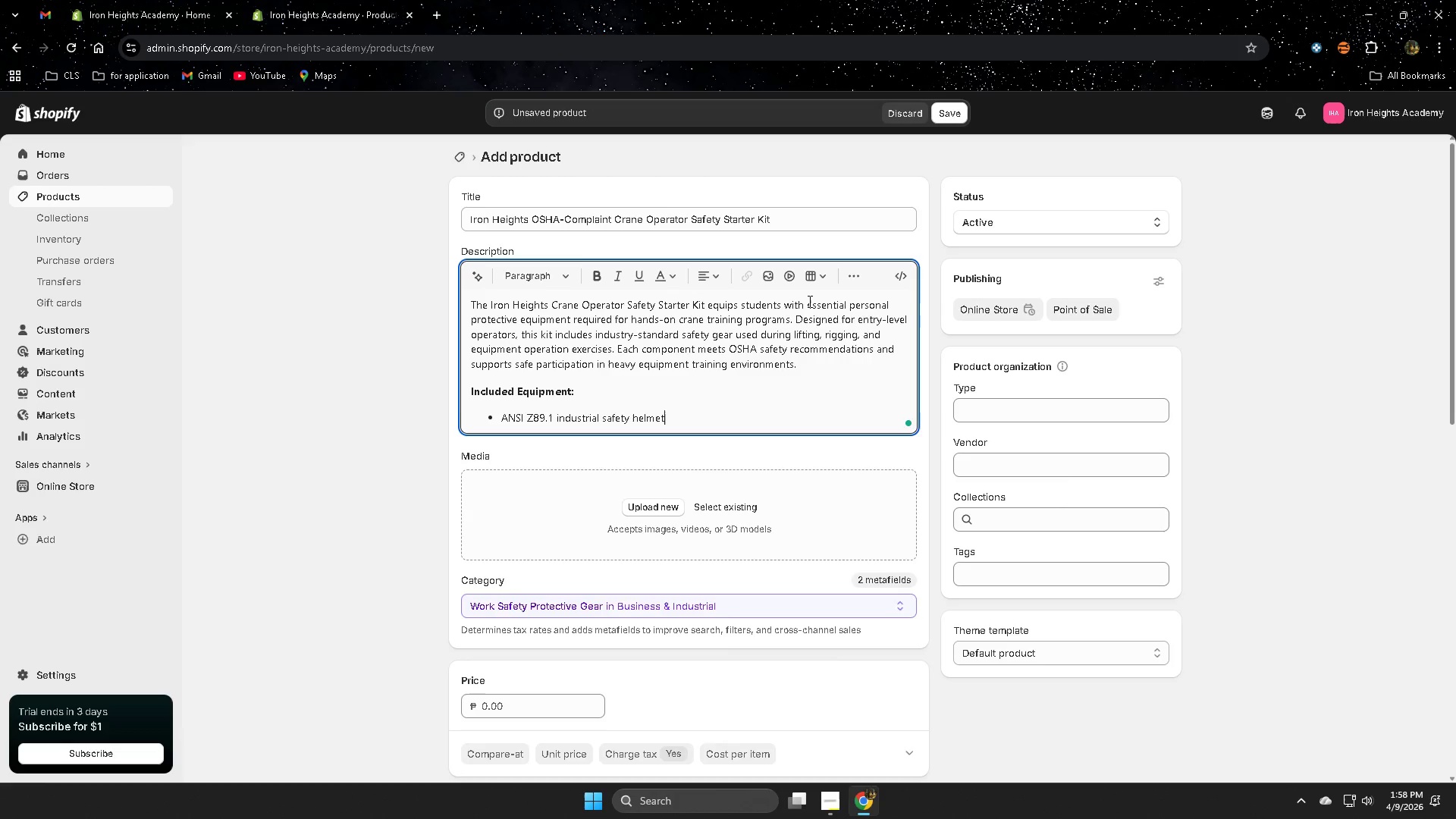 
key(Enter)
 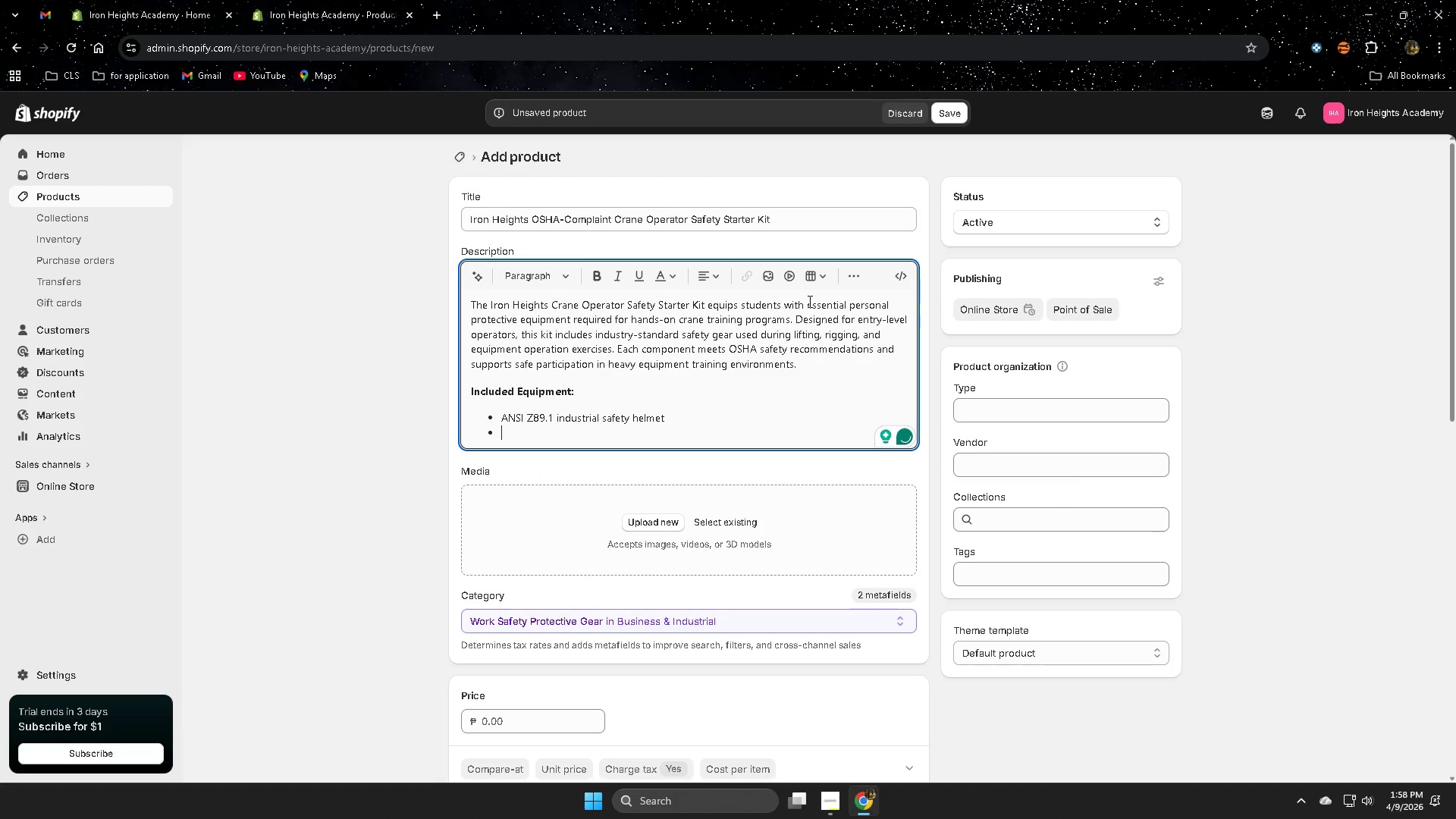 
type(Reinforced anti-slip)
 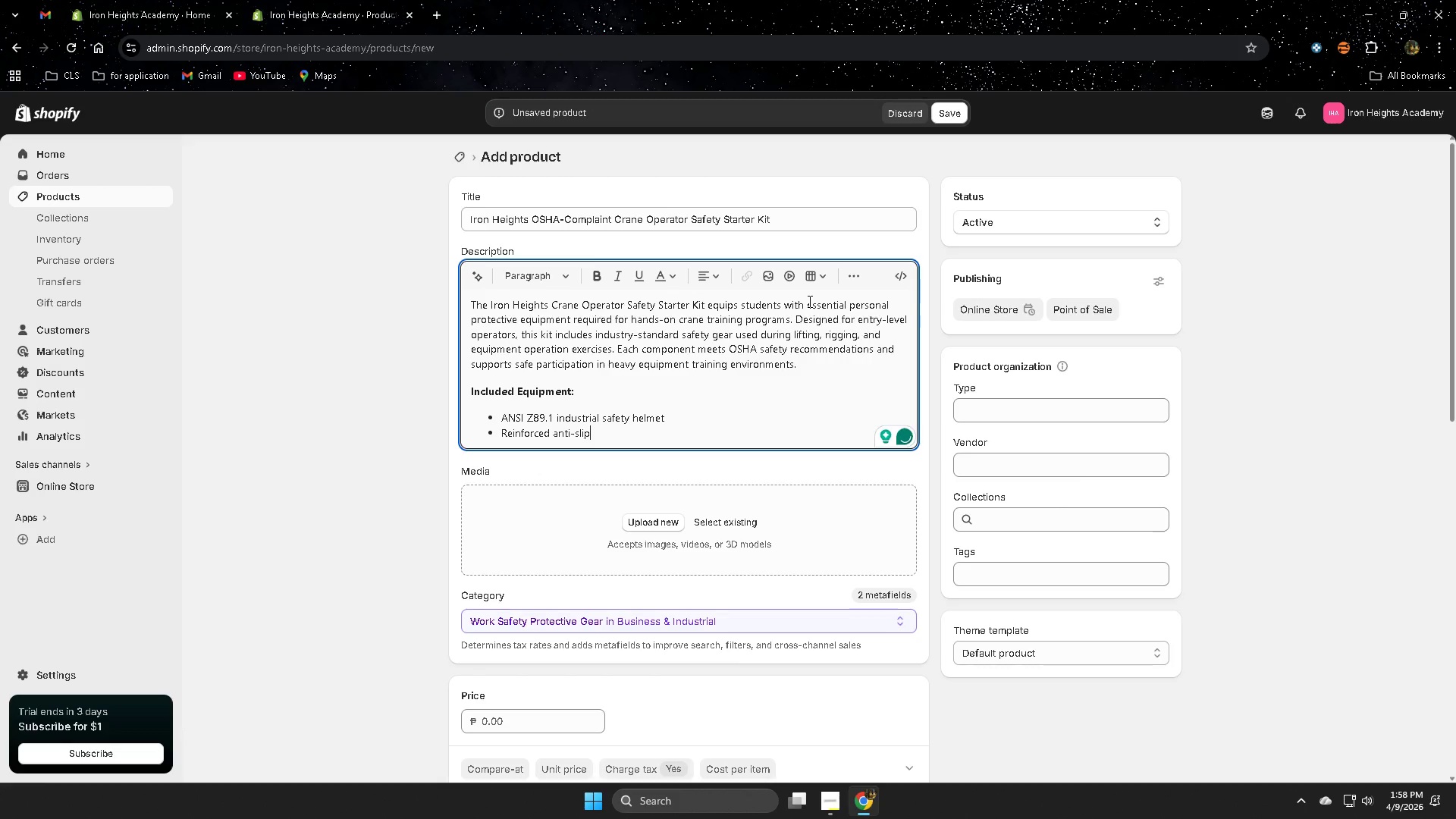 
type( rigging gloves)
 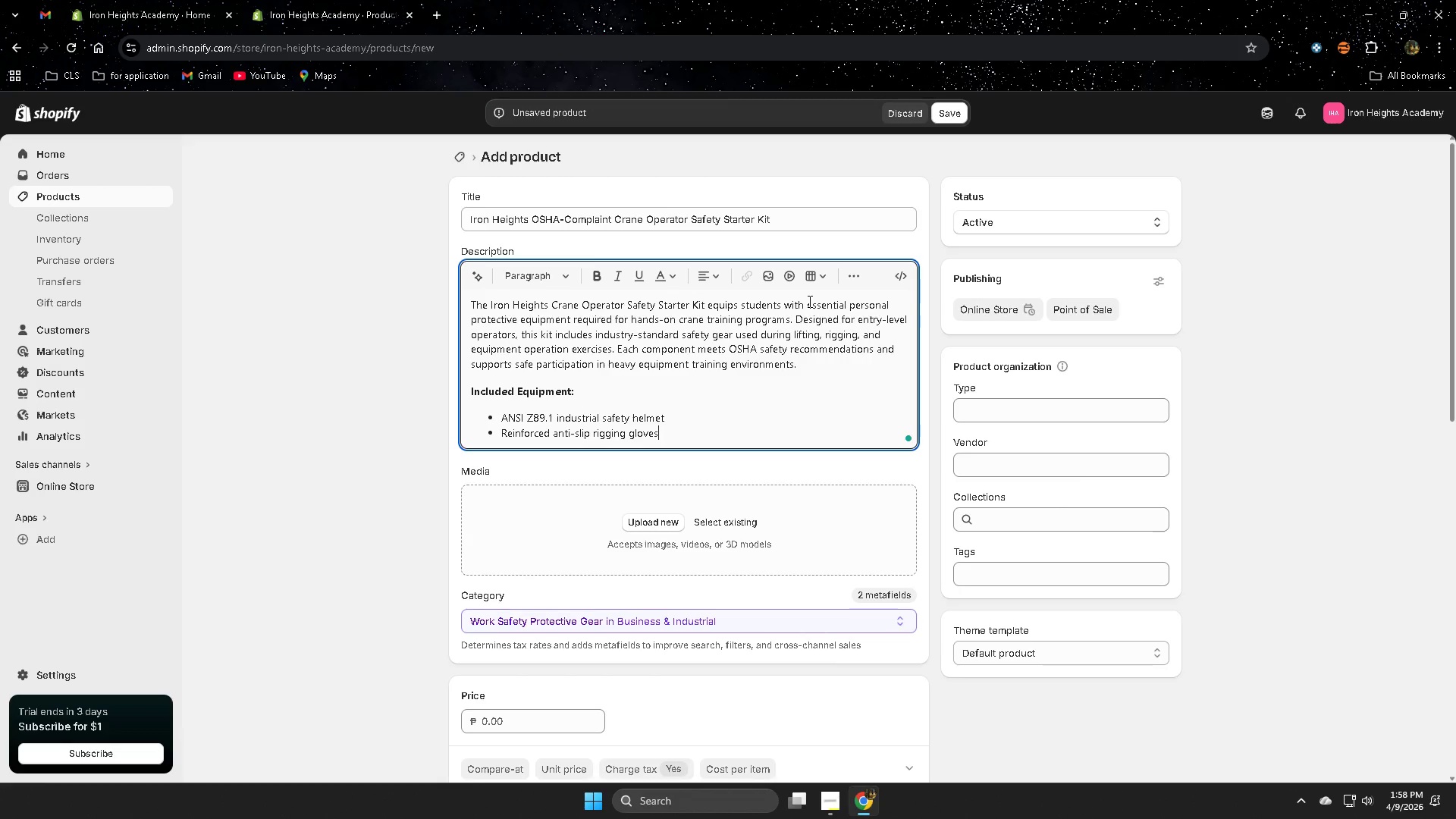 
key(Enter)
 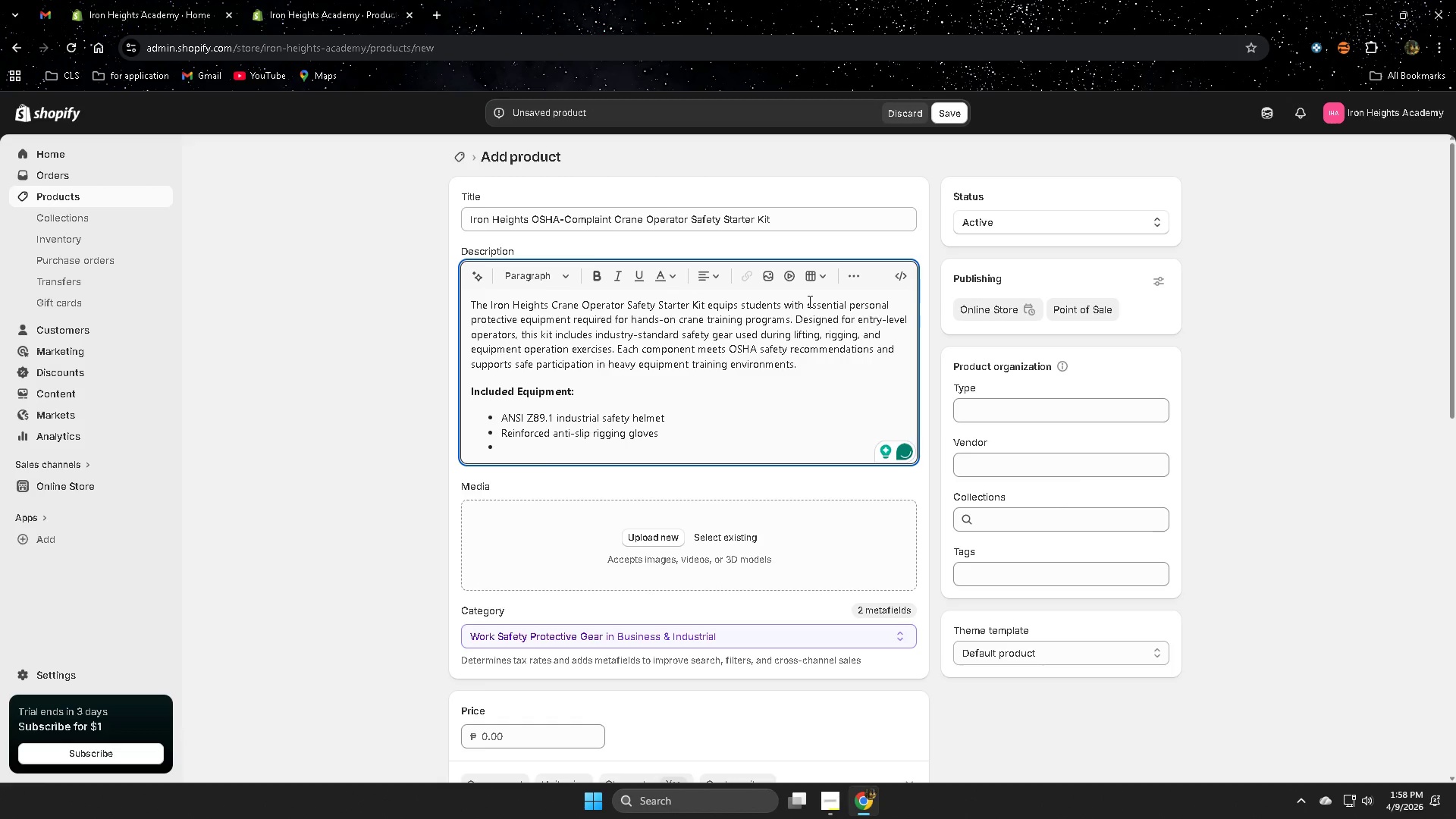 
type(High-visibility reflective vest)
 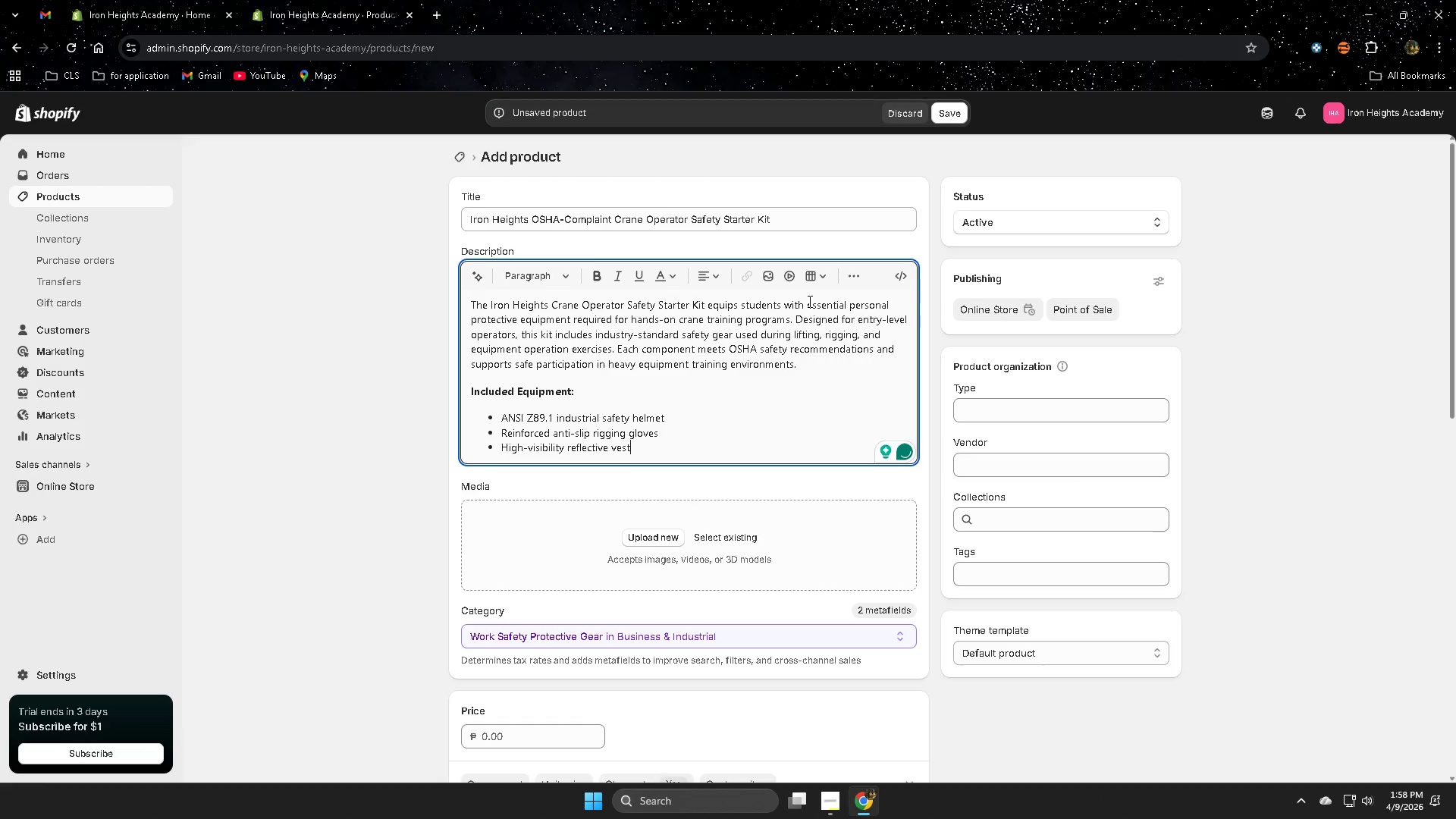 
key(Enter)
 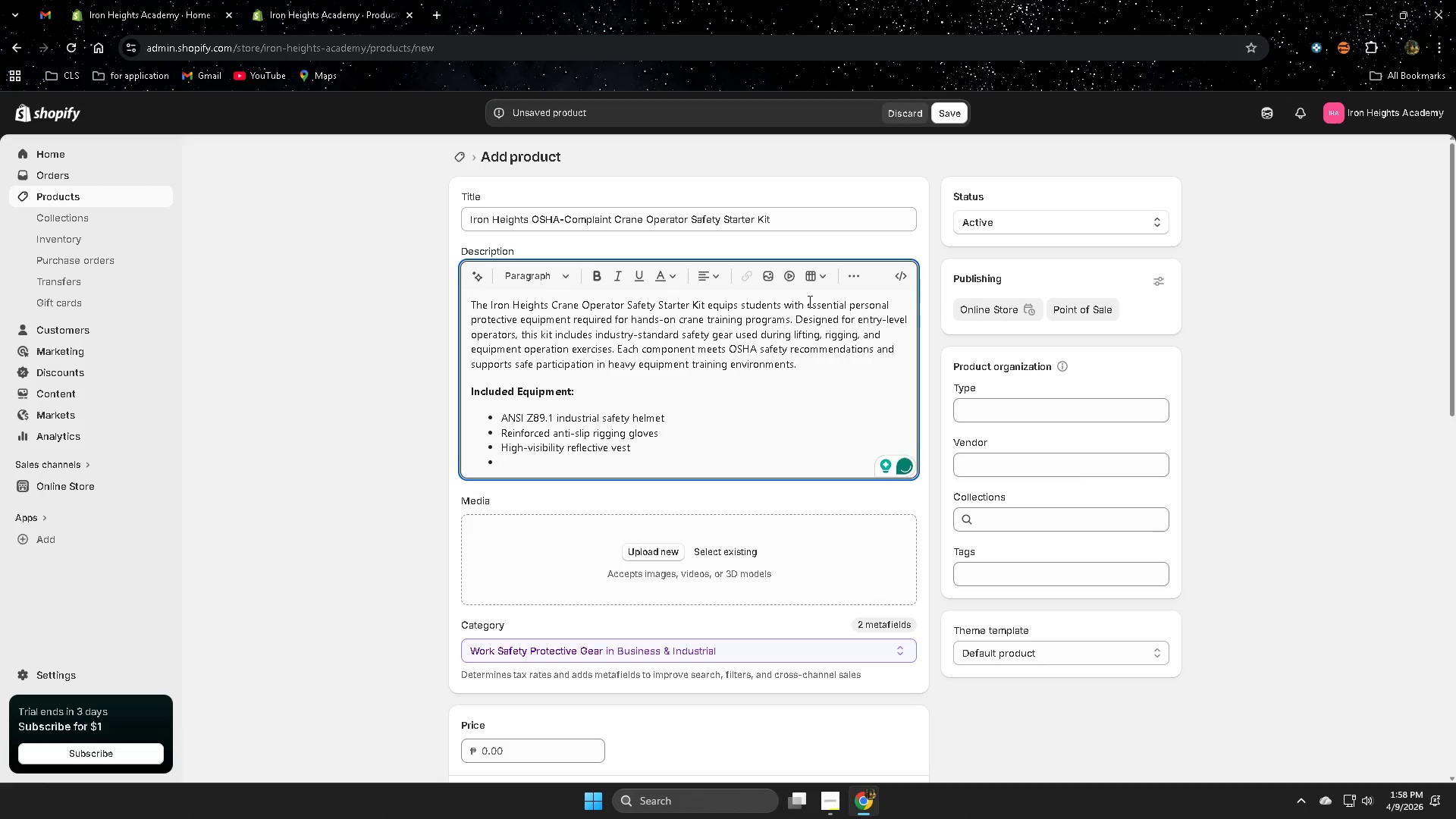 
type(Protective storage pouch)
 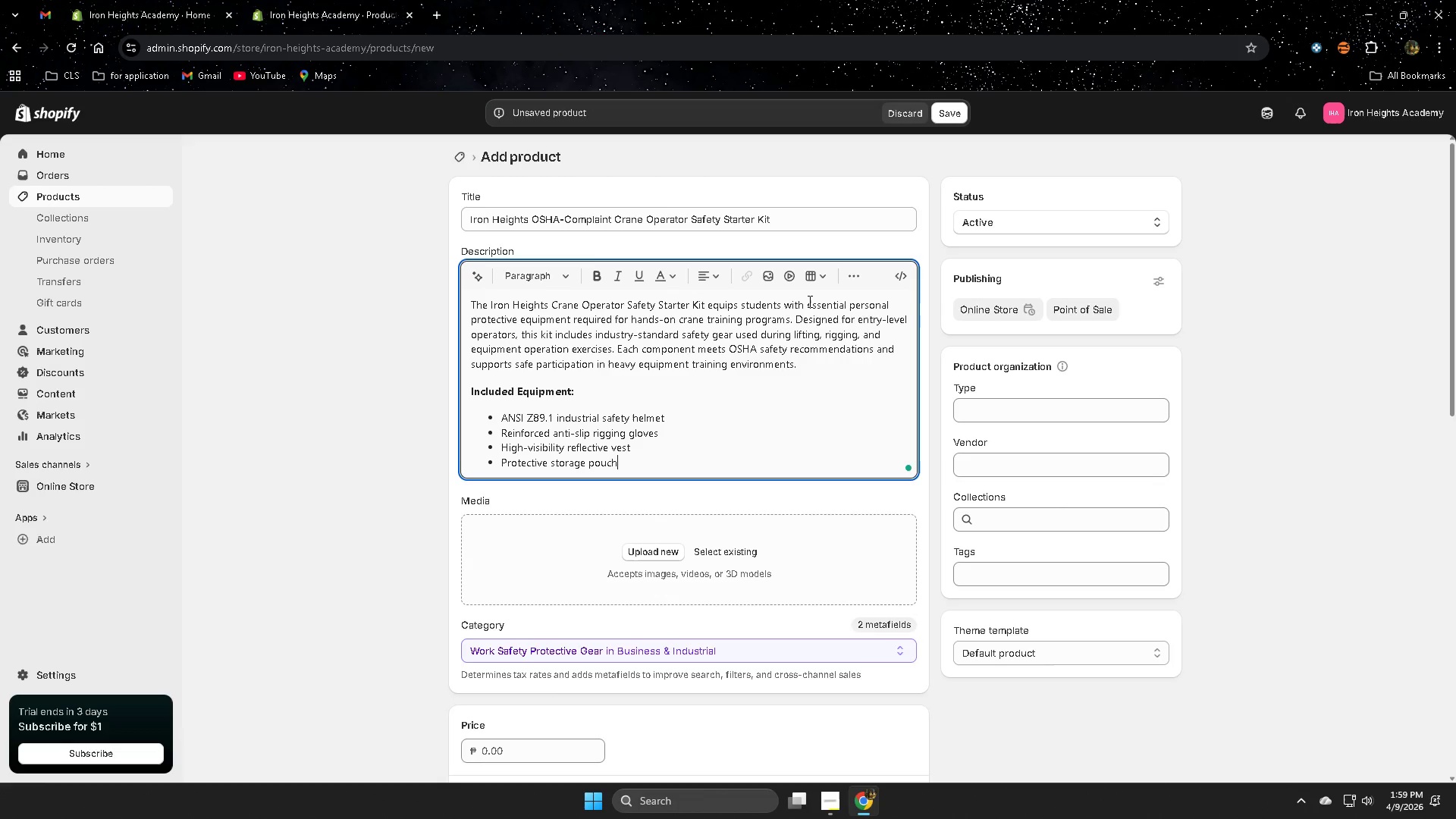 
key(Enter)
 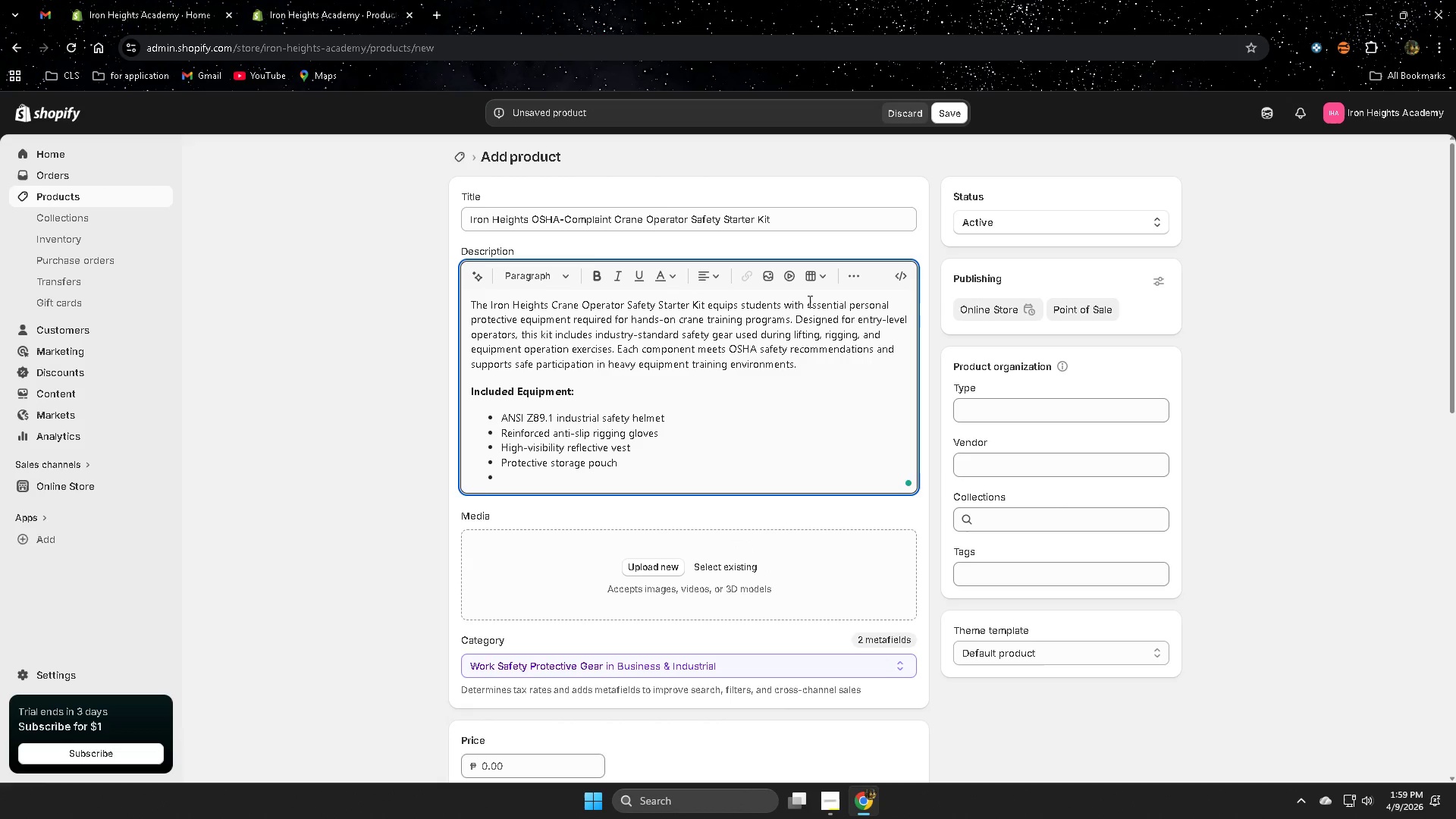 
key(Backspace)
 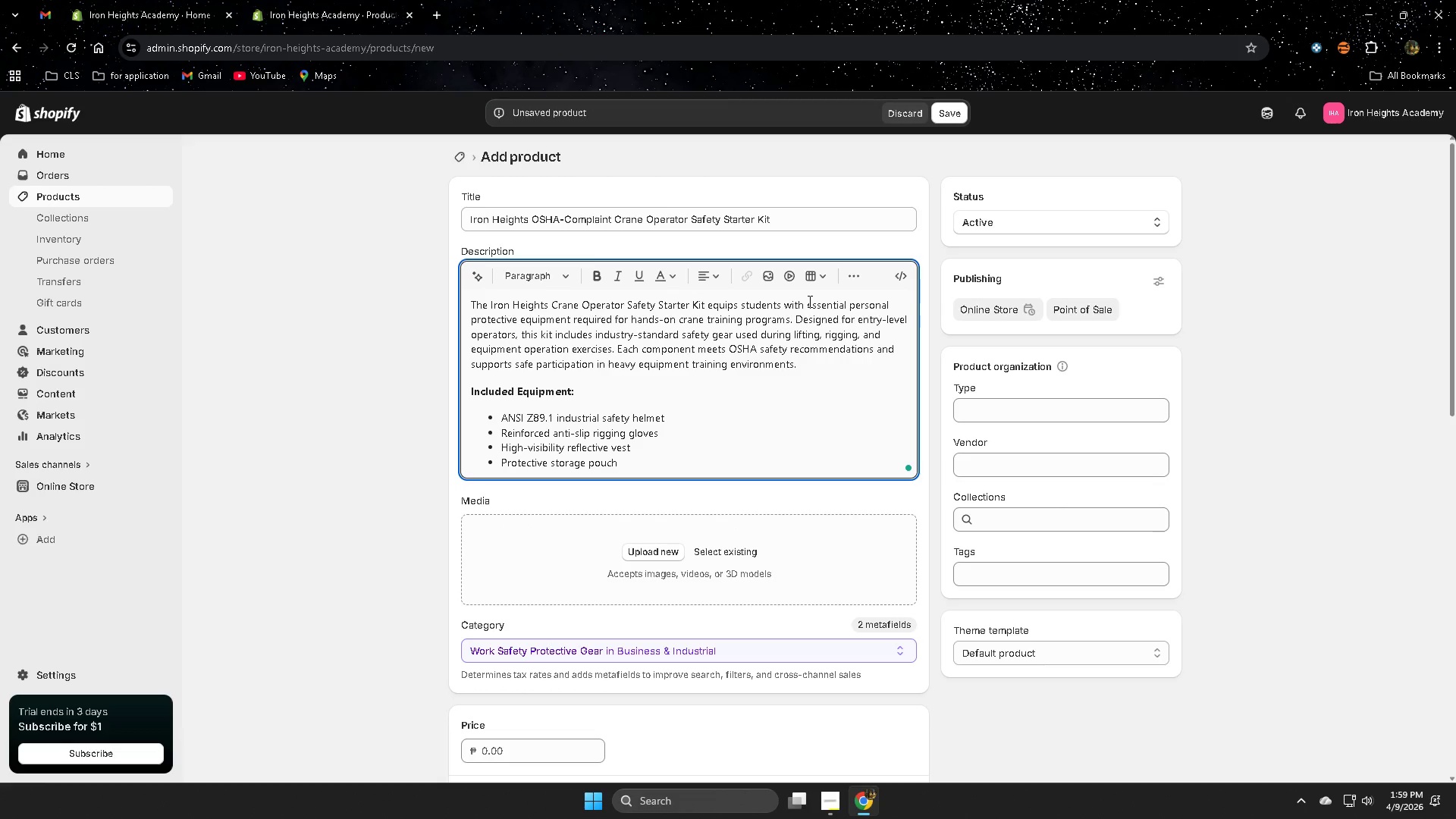 
key(Enter)
 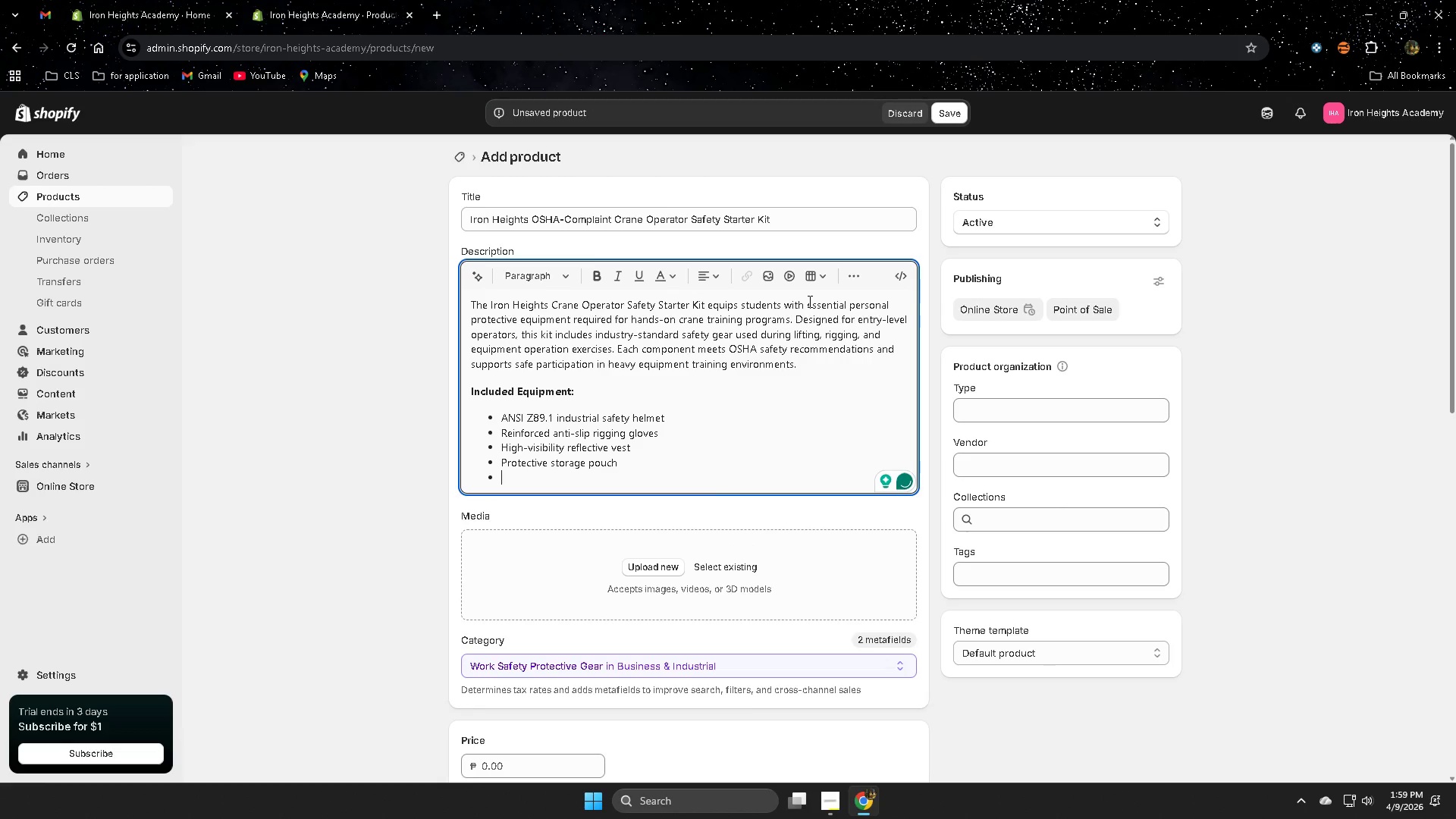 
key(Enter)
 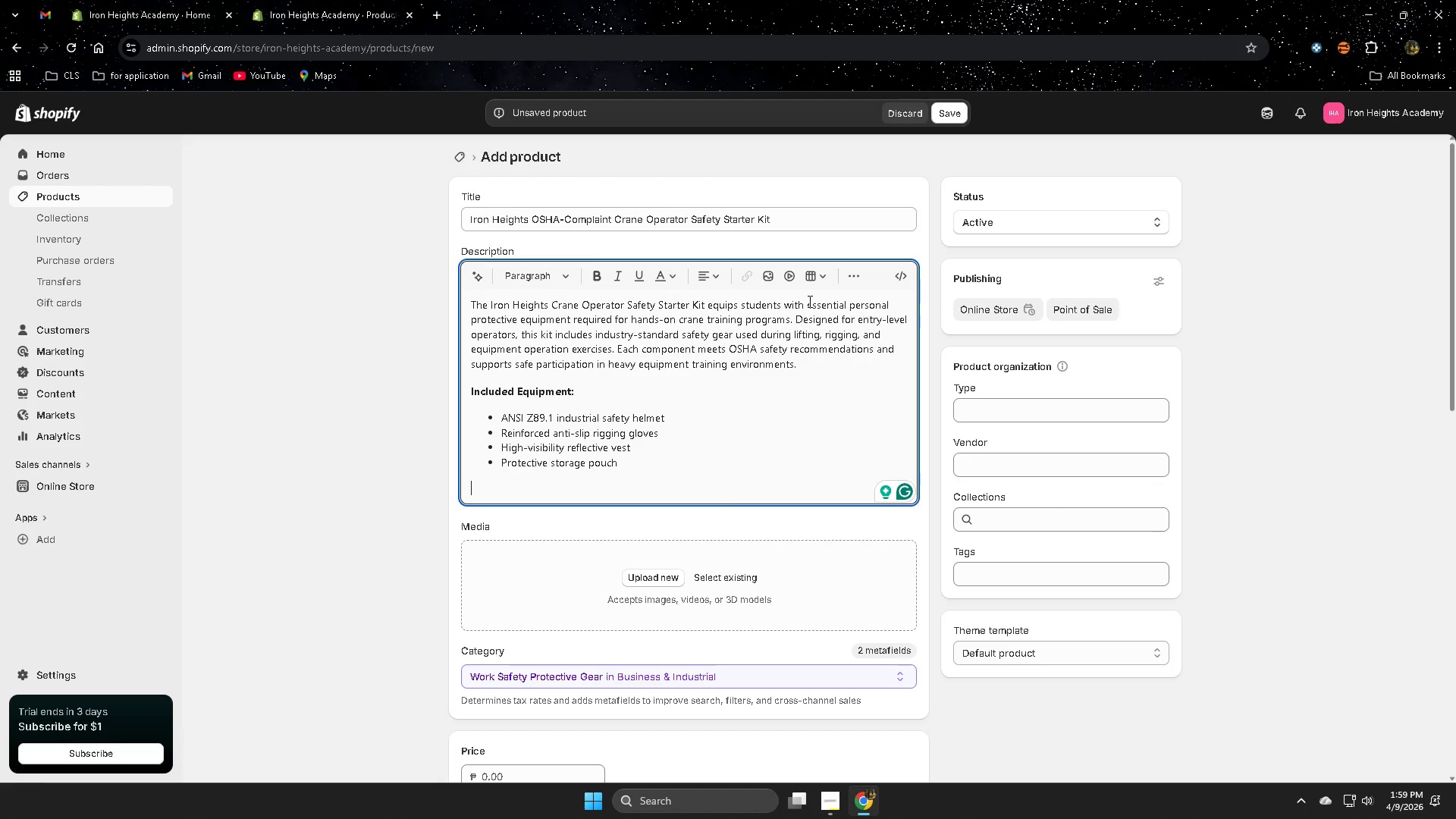 
wait(48.0)
 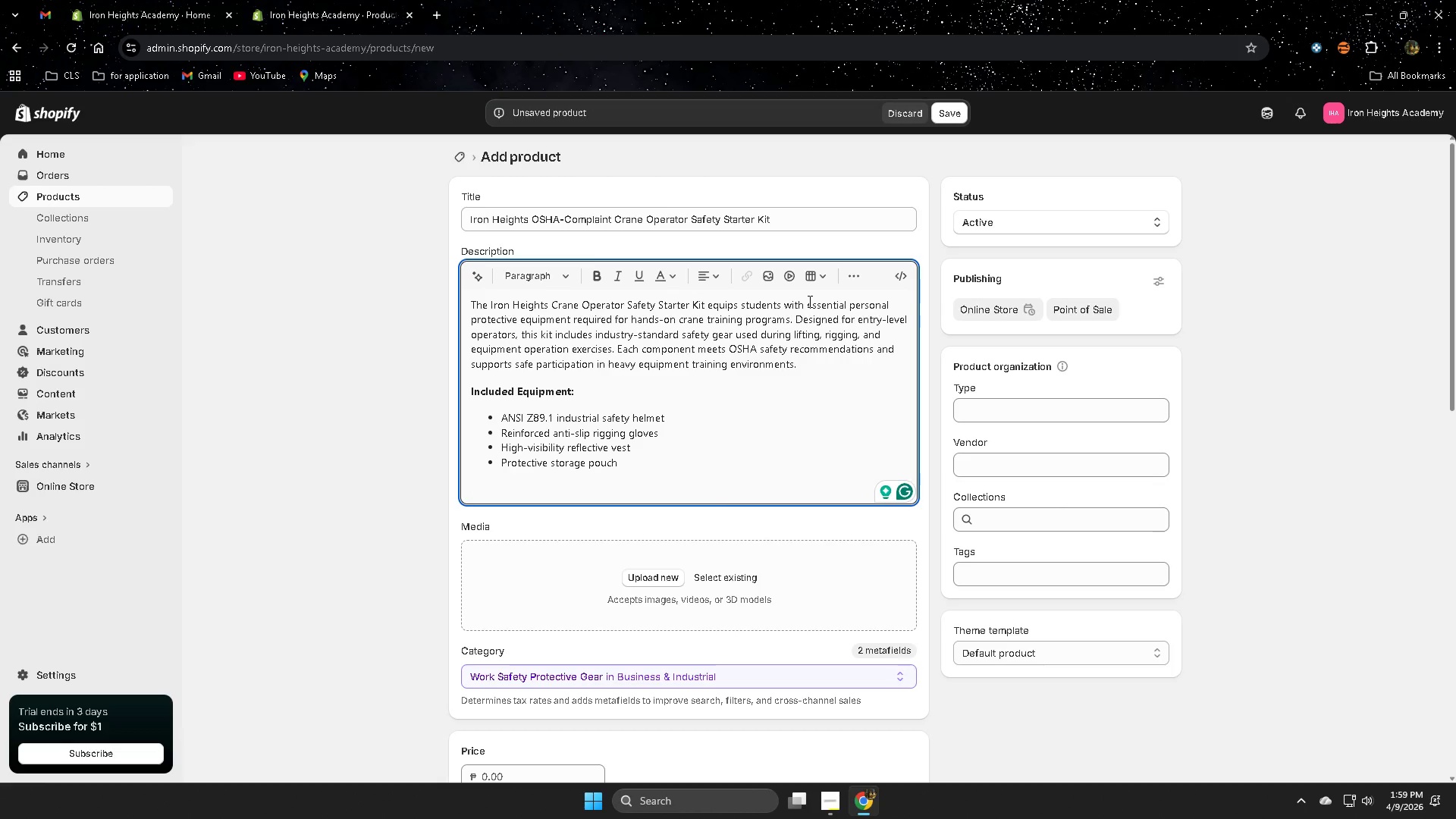 
type(This kit is required for students enrolling in )
 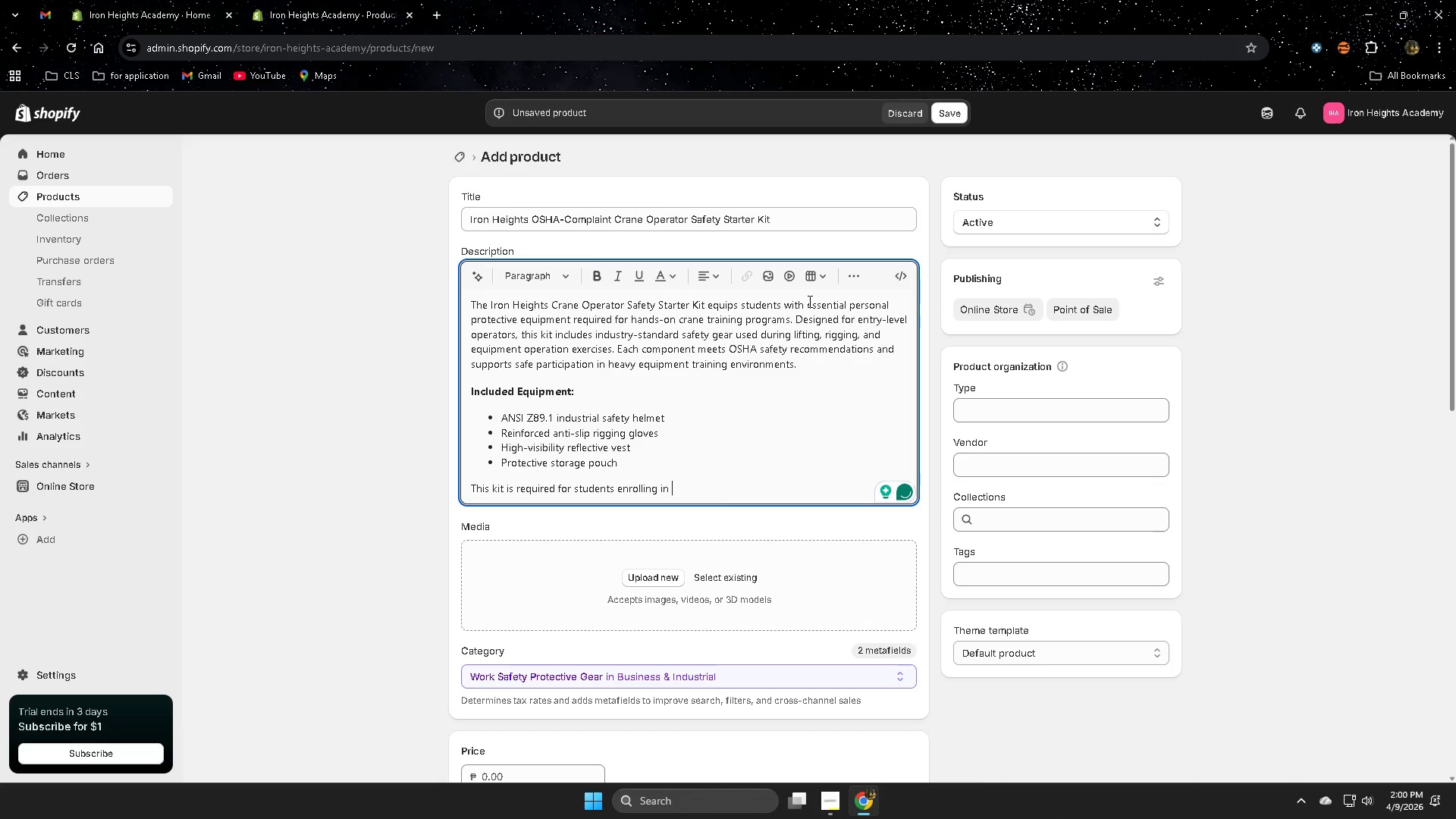 
type(Iron Heights )
 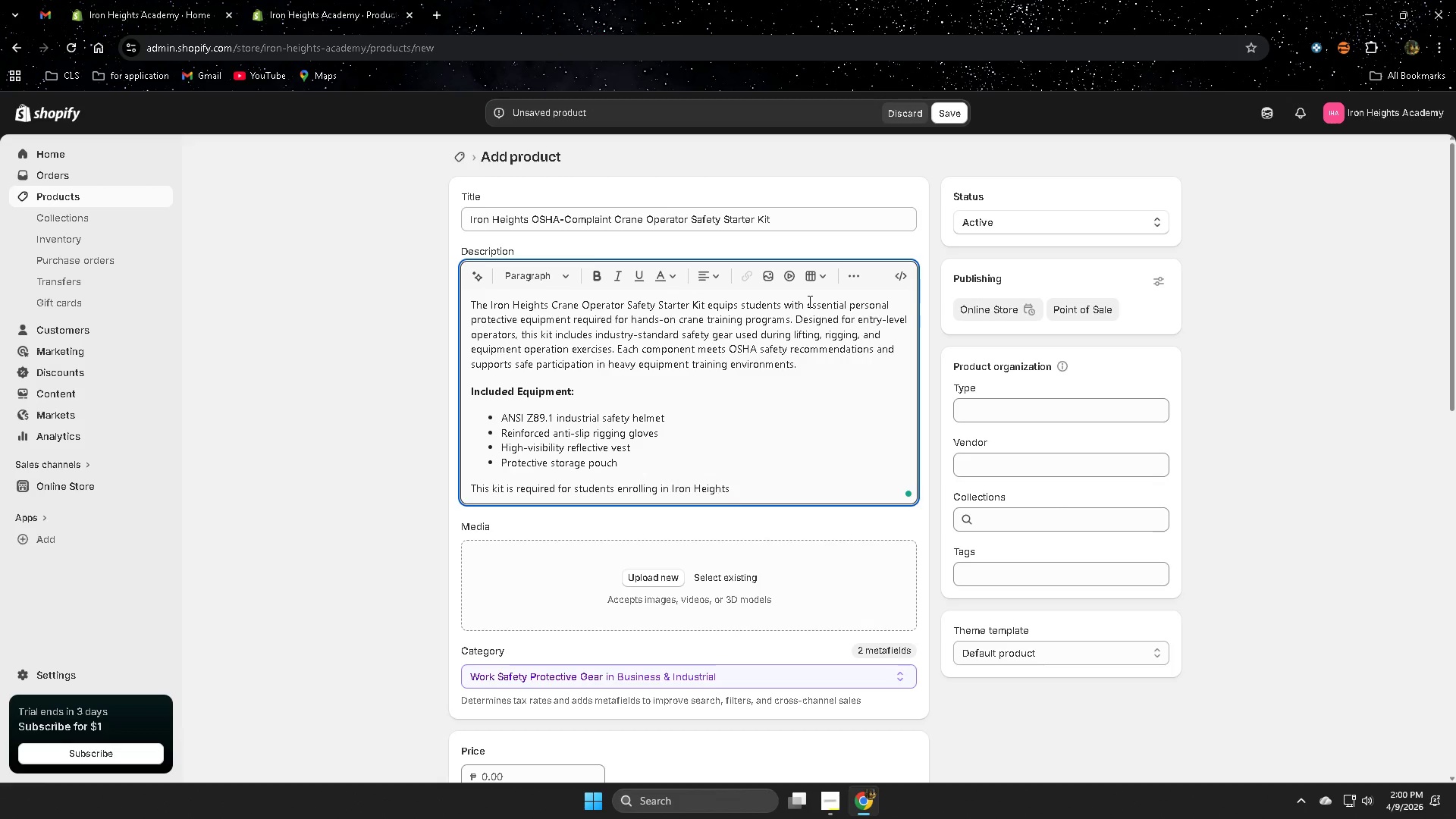 
type(crane operation)
 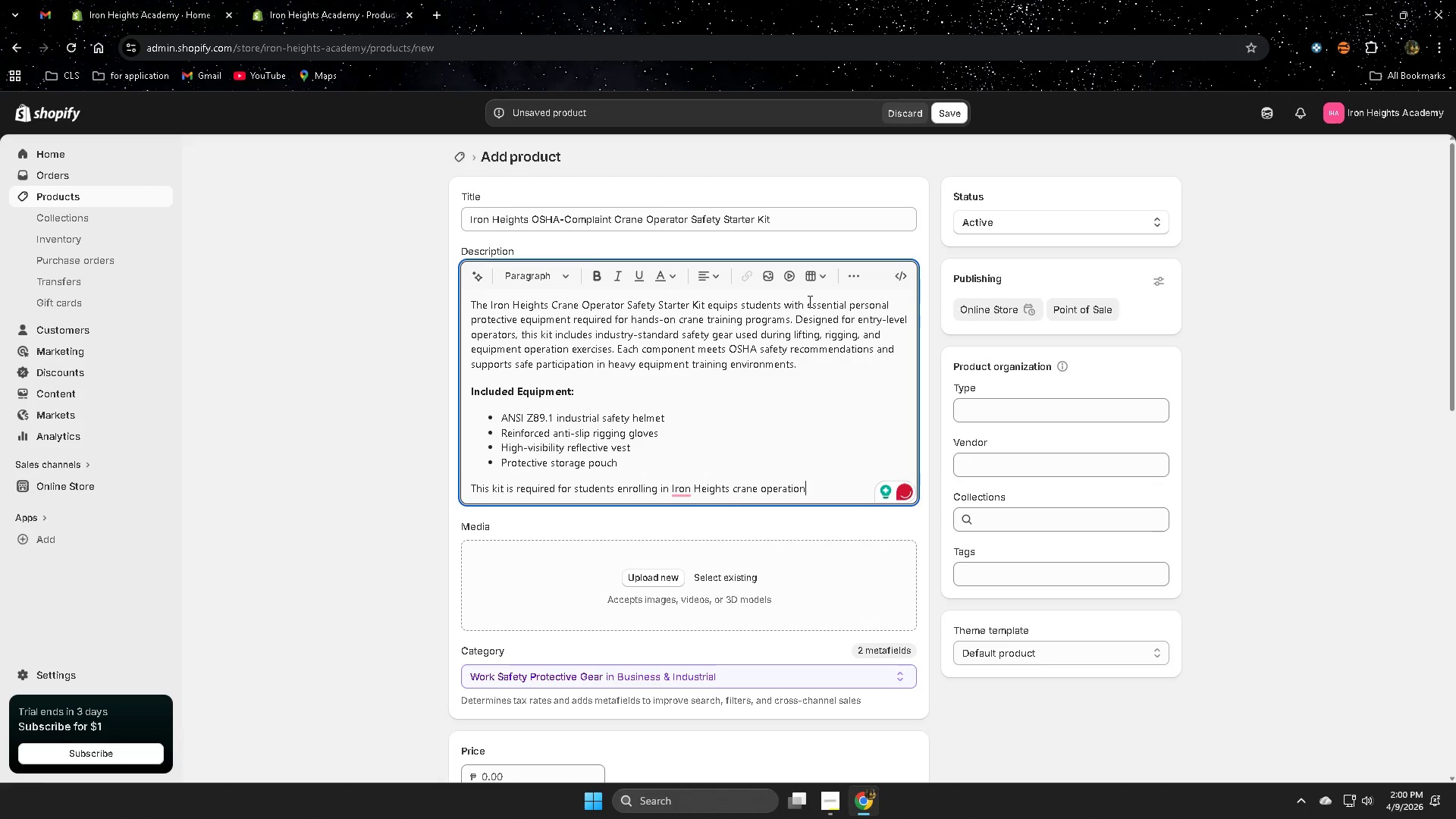 
type( courses )
 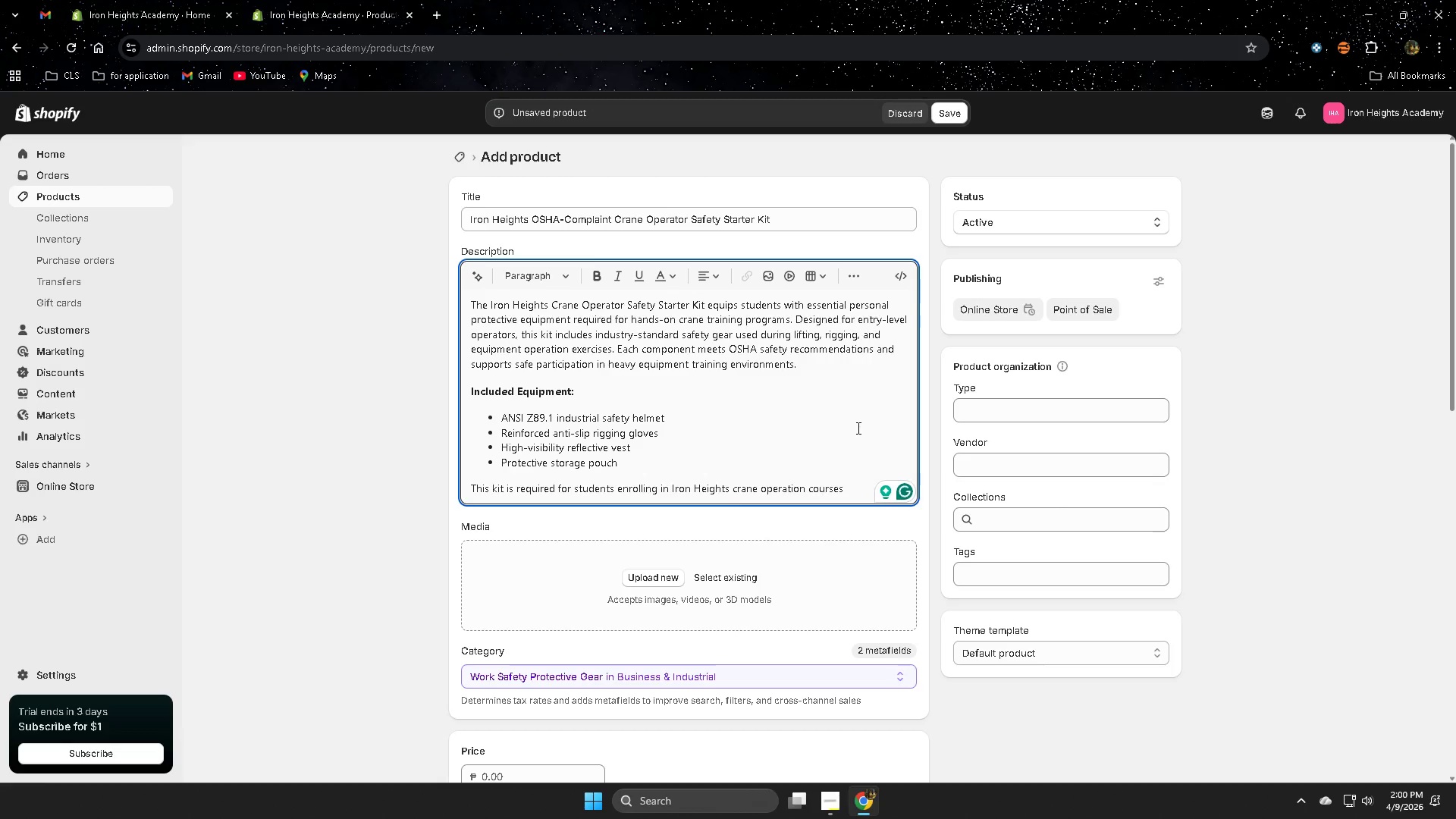 
wait(6.5)
 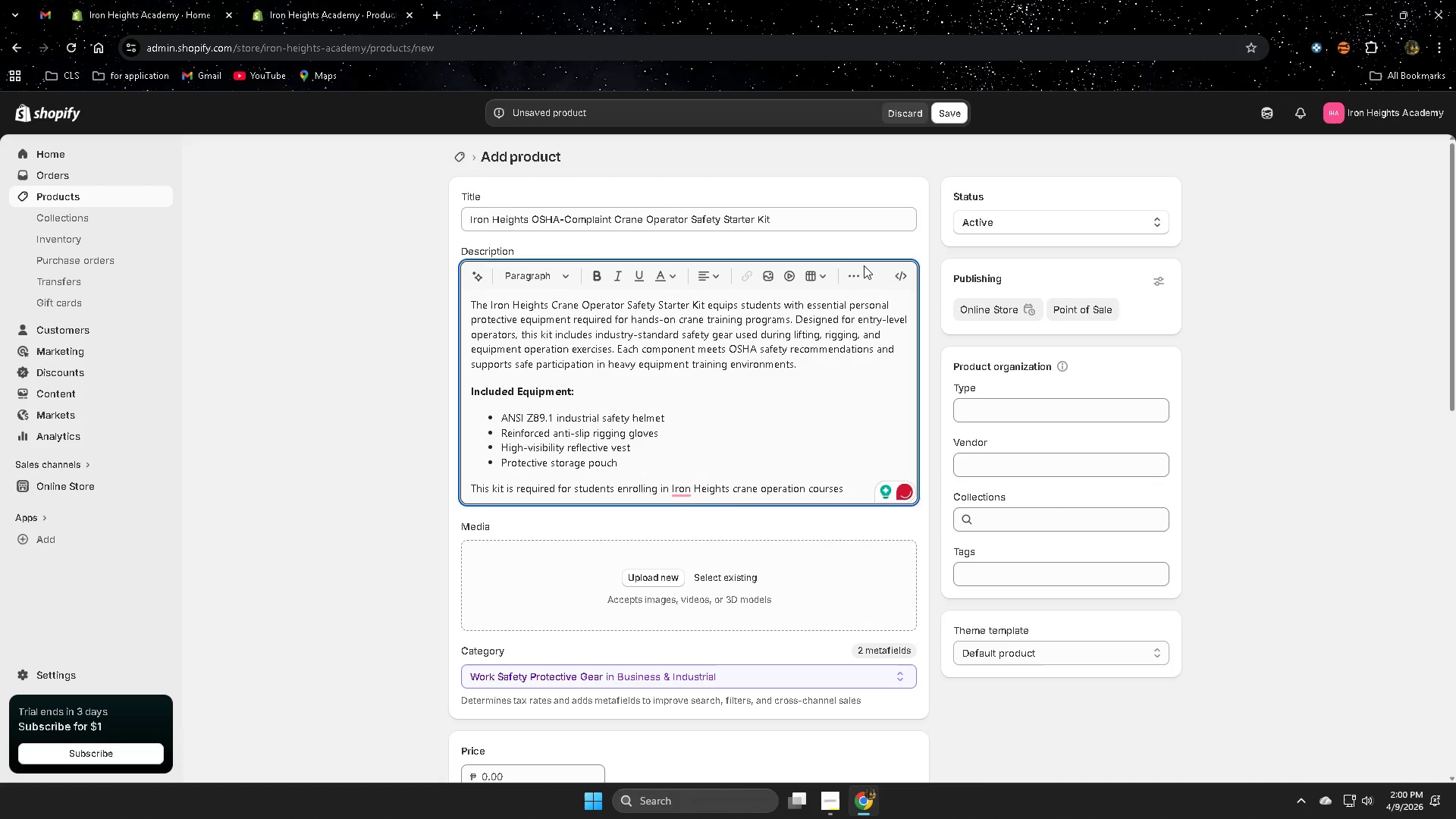 
type(and ensures)
 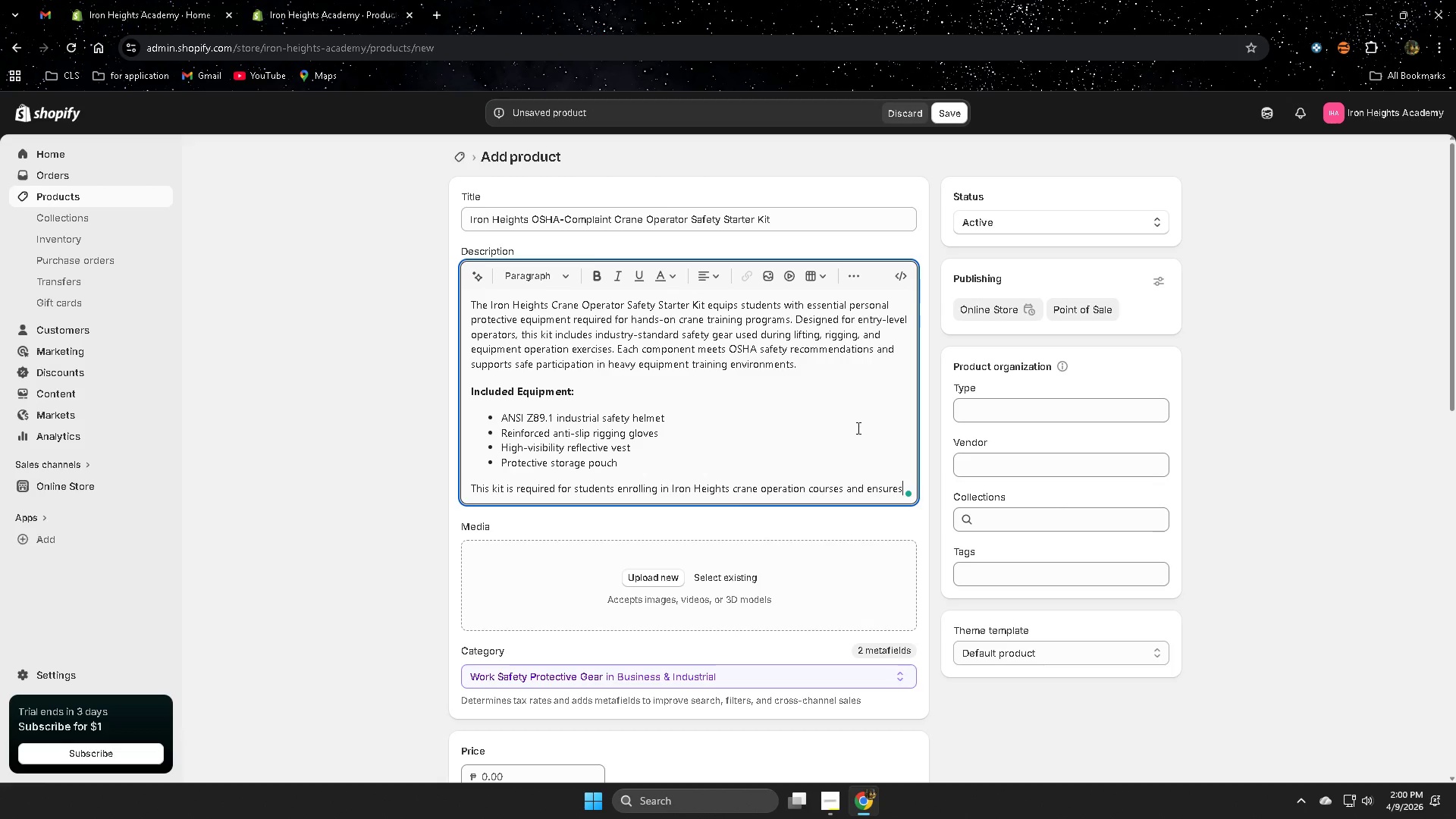 
type( compliance with training safety protocols.)
 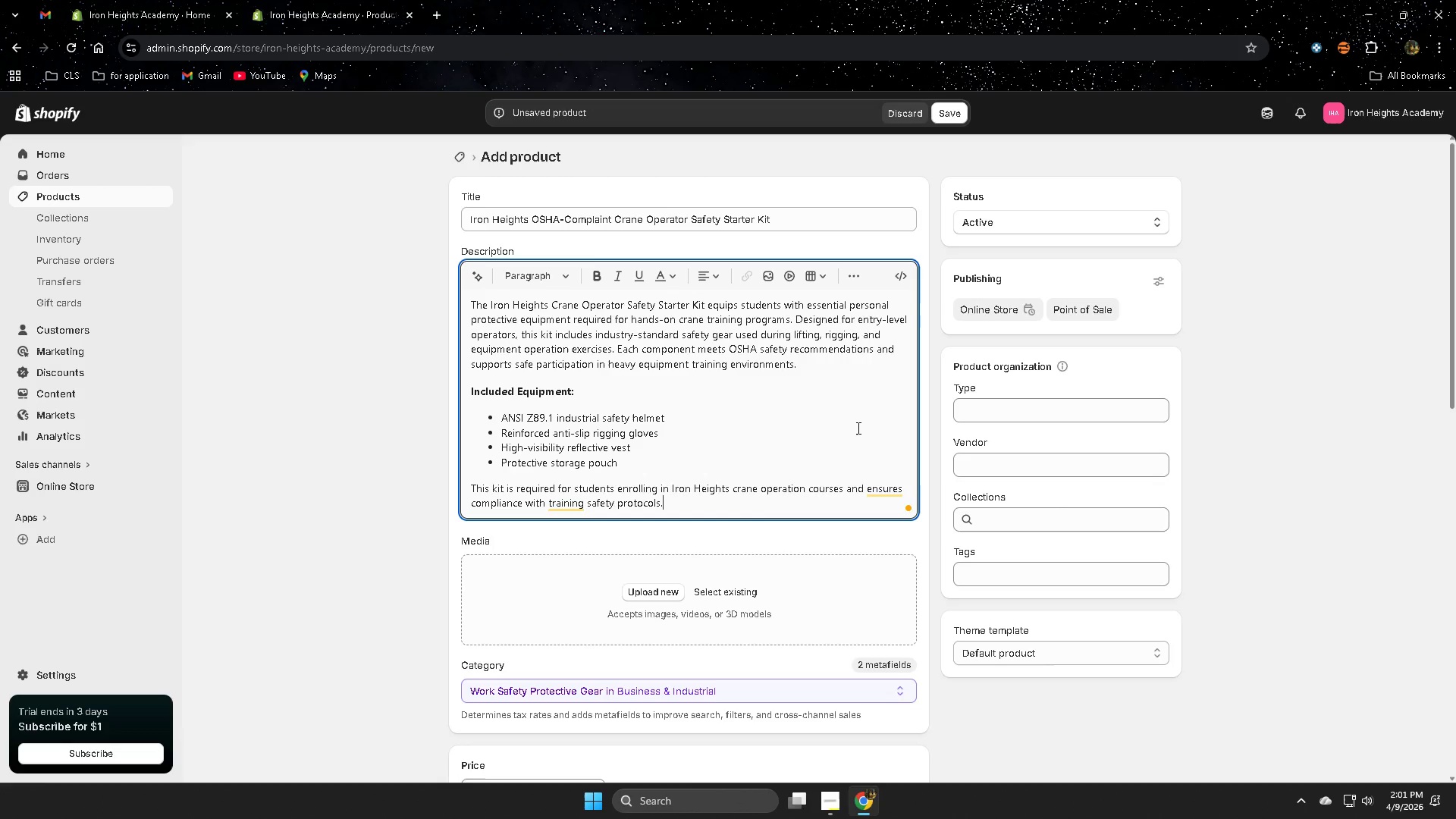 
scroll: coordinate [670, 708], scroll_direction: down, amount: 5.0
 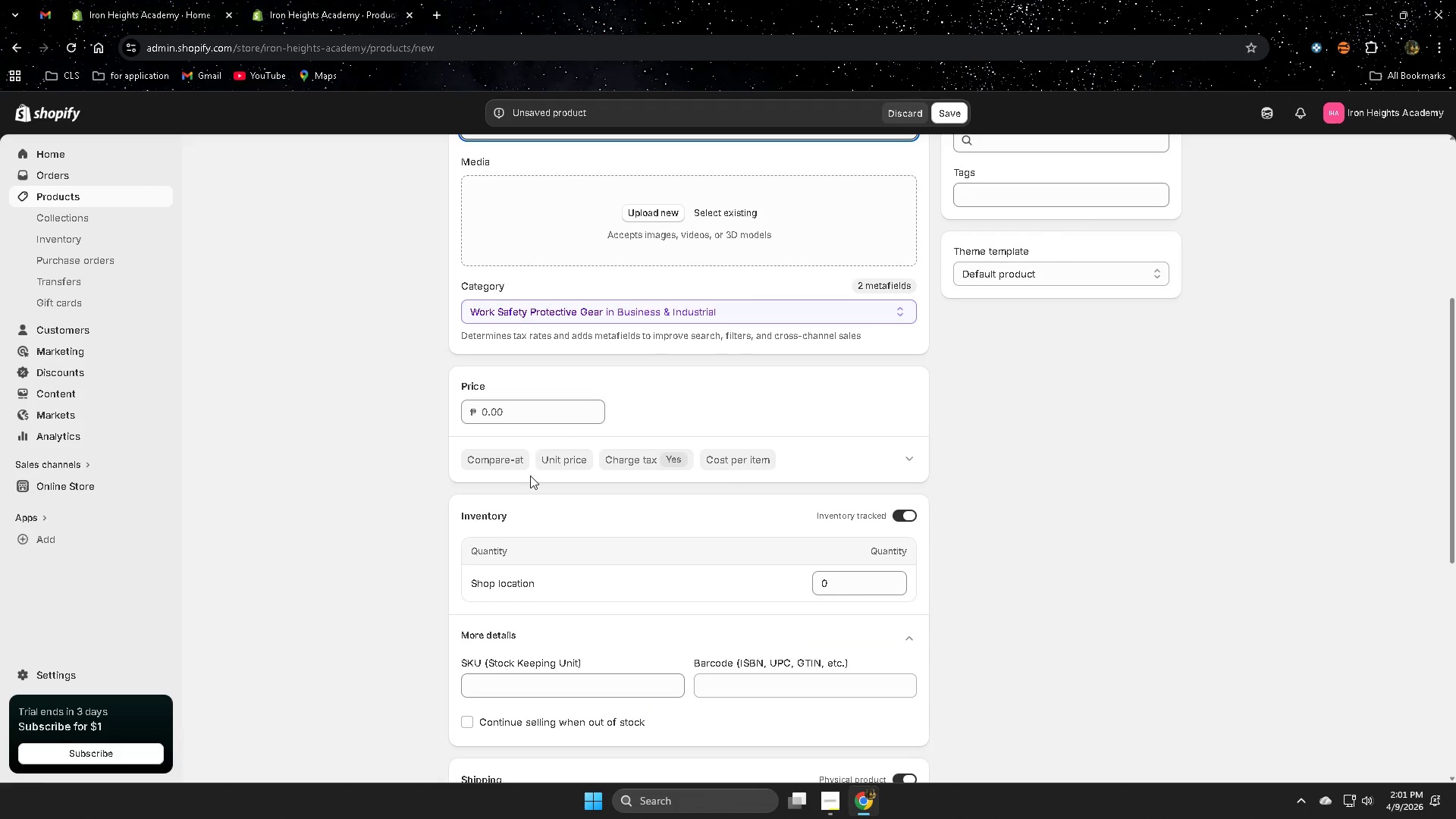 
wait(8.83)
 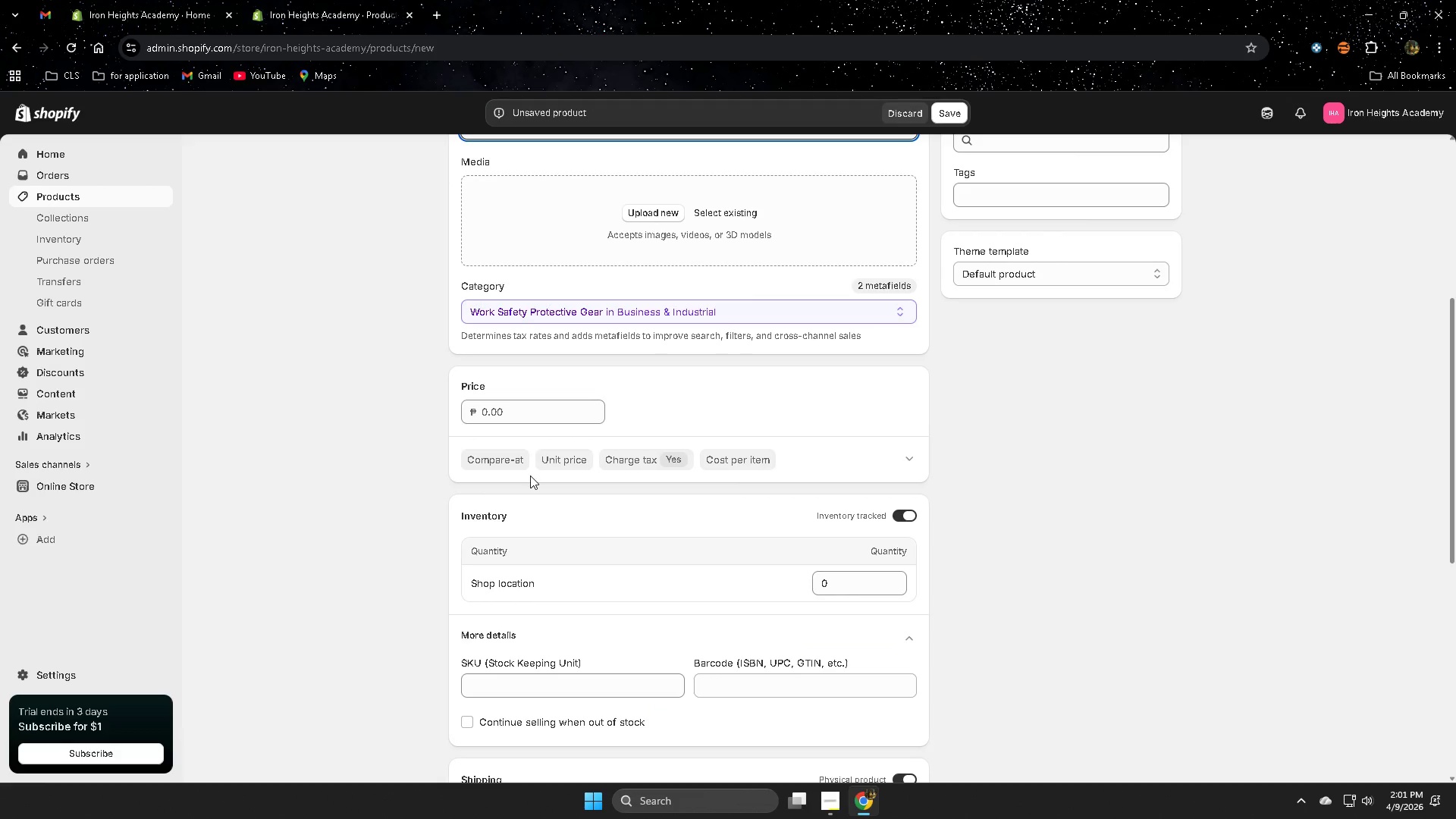 
left_click([484, 409])
 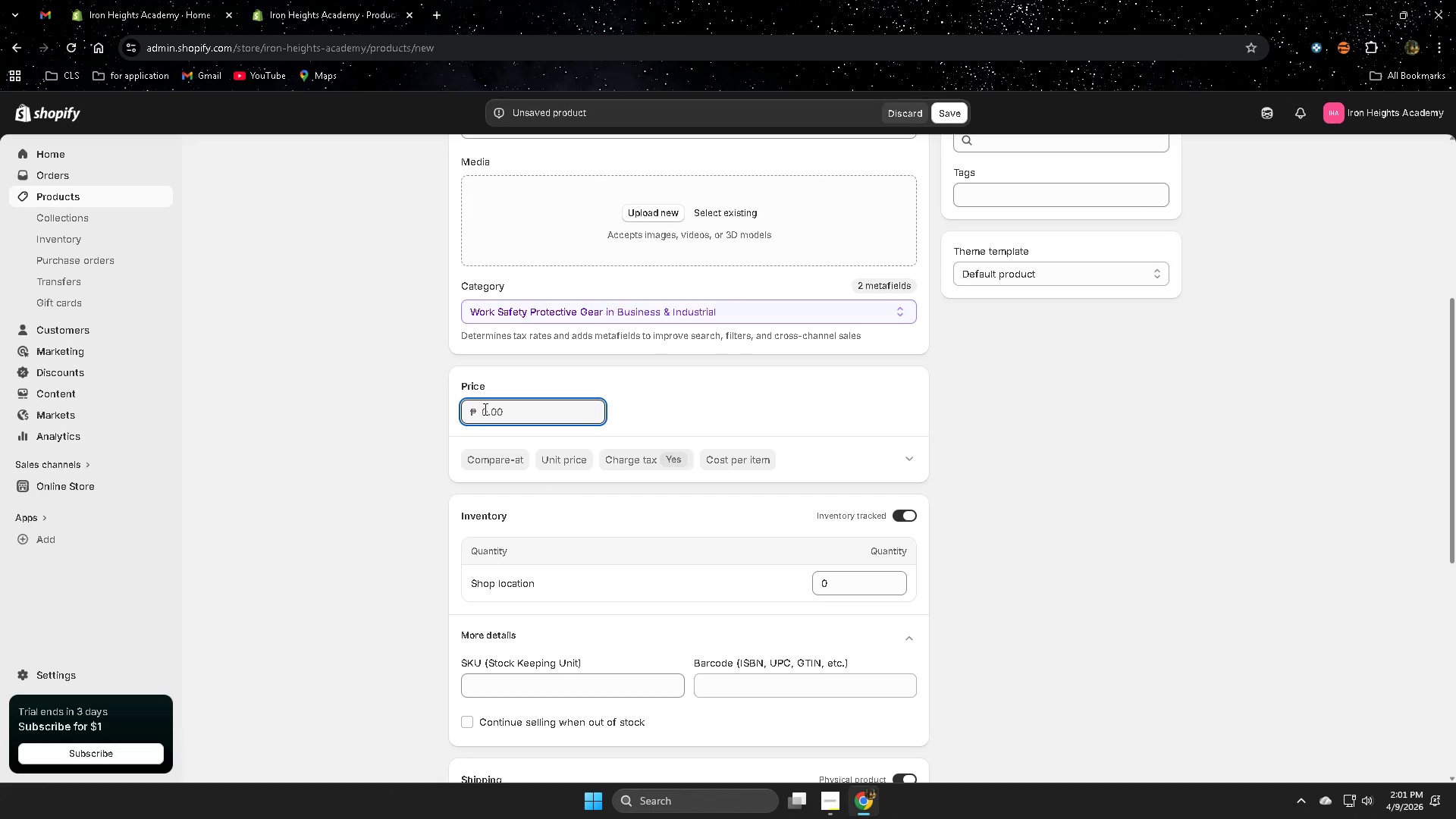 
key(Numpad8)
 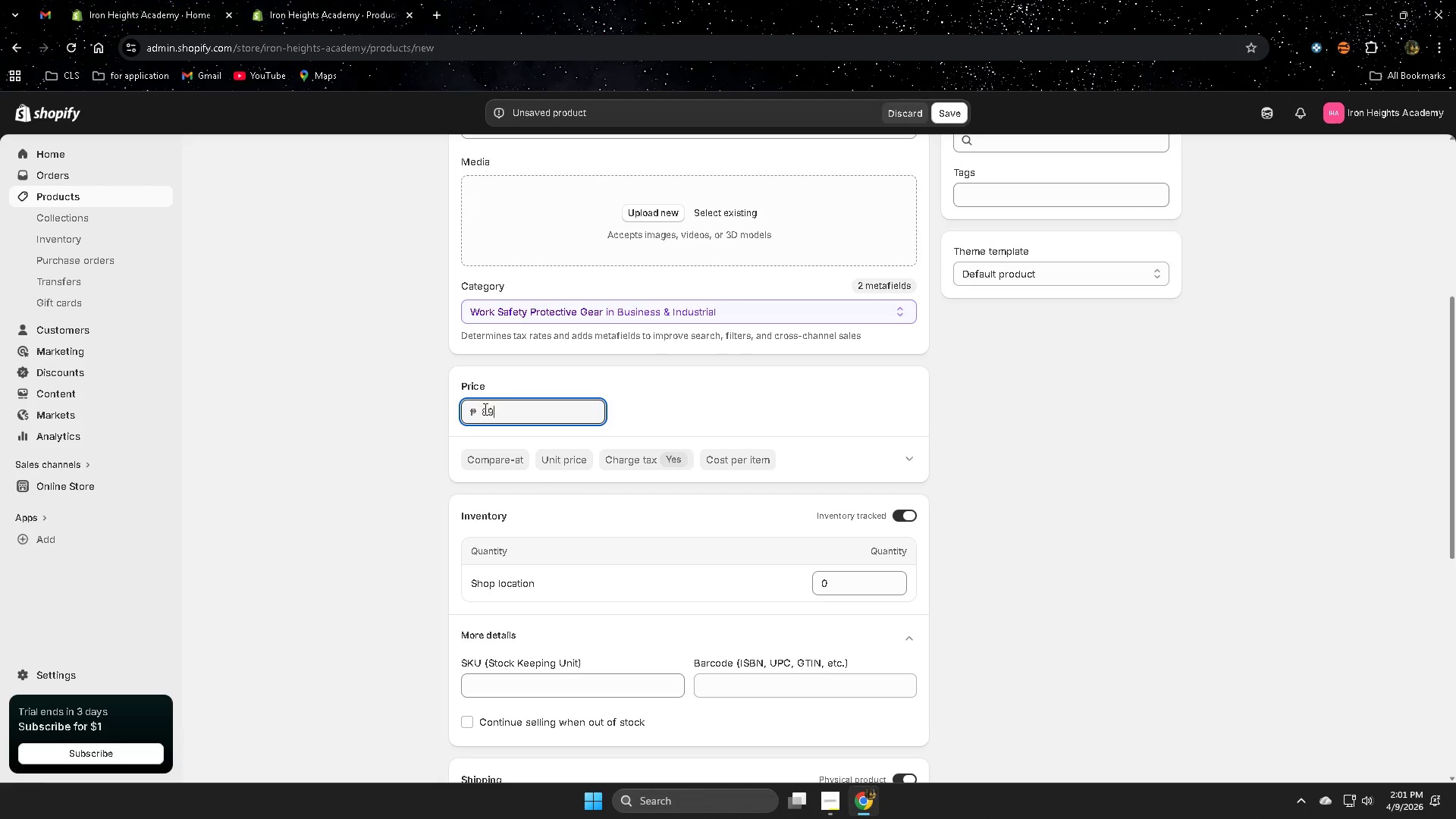 
key(Numpad9)
 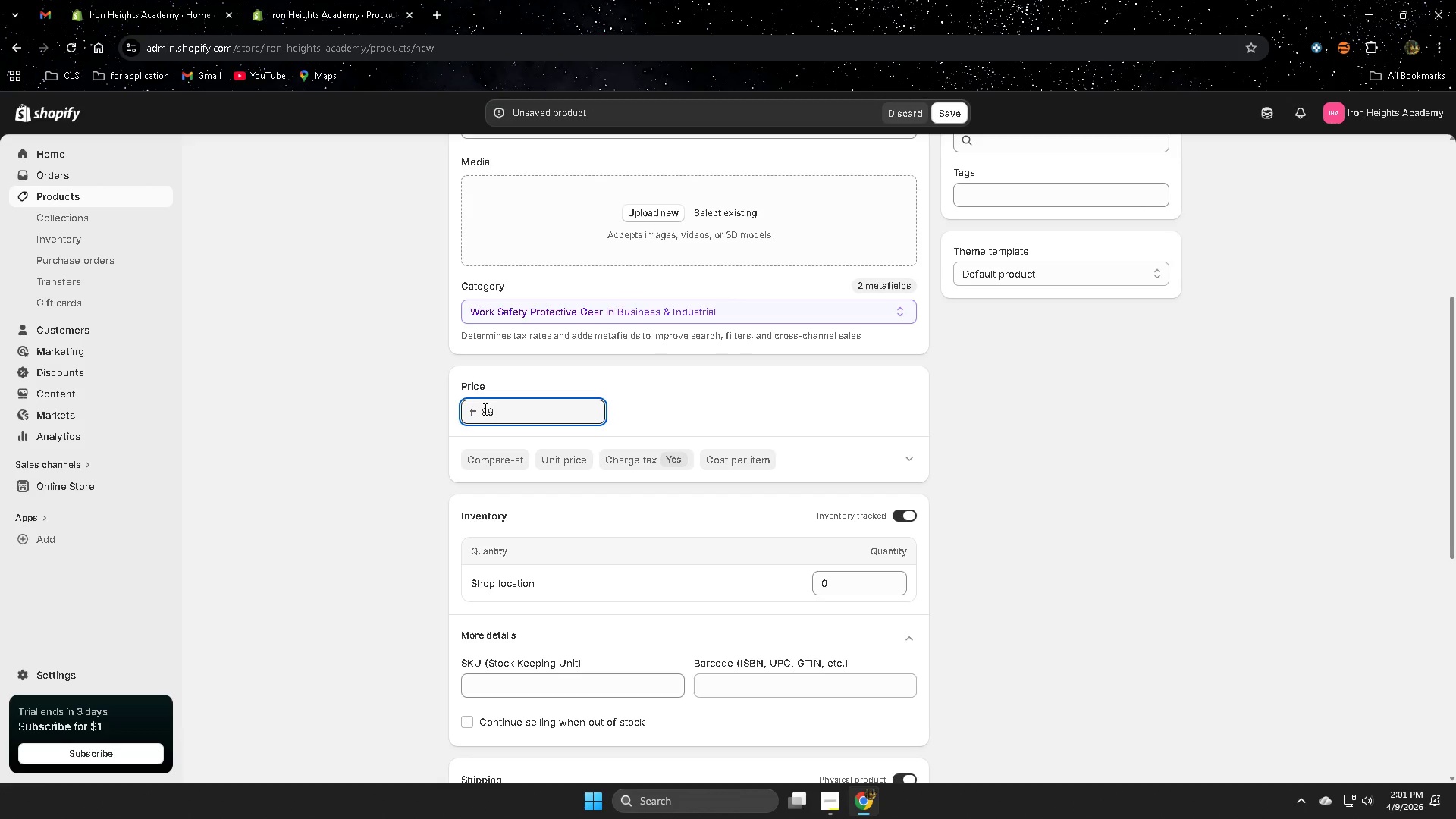 
wait(14.09)
 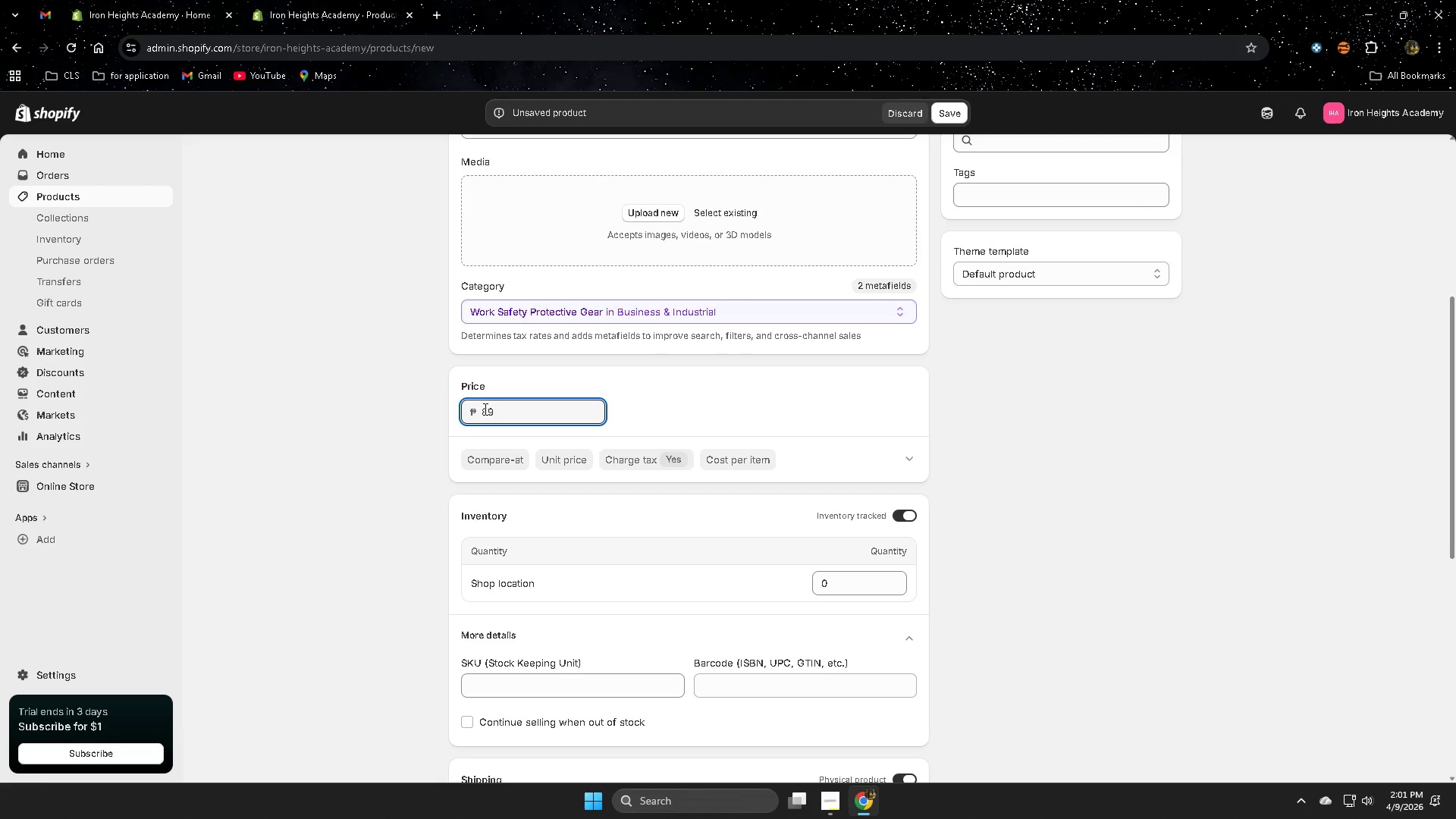 
scroll: coordinate [683, 519], scroll_direction: down, amount: 1.0
 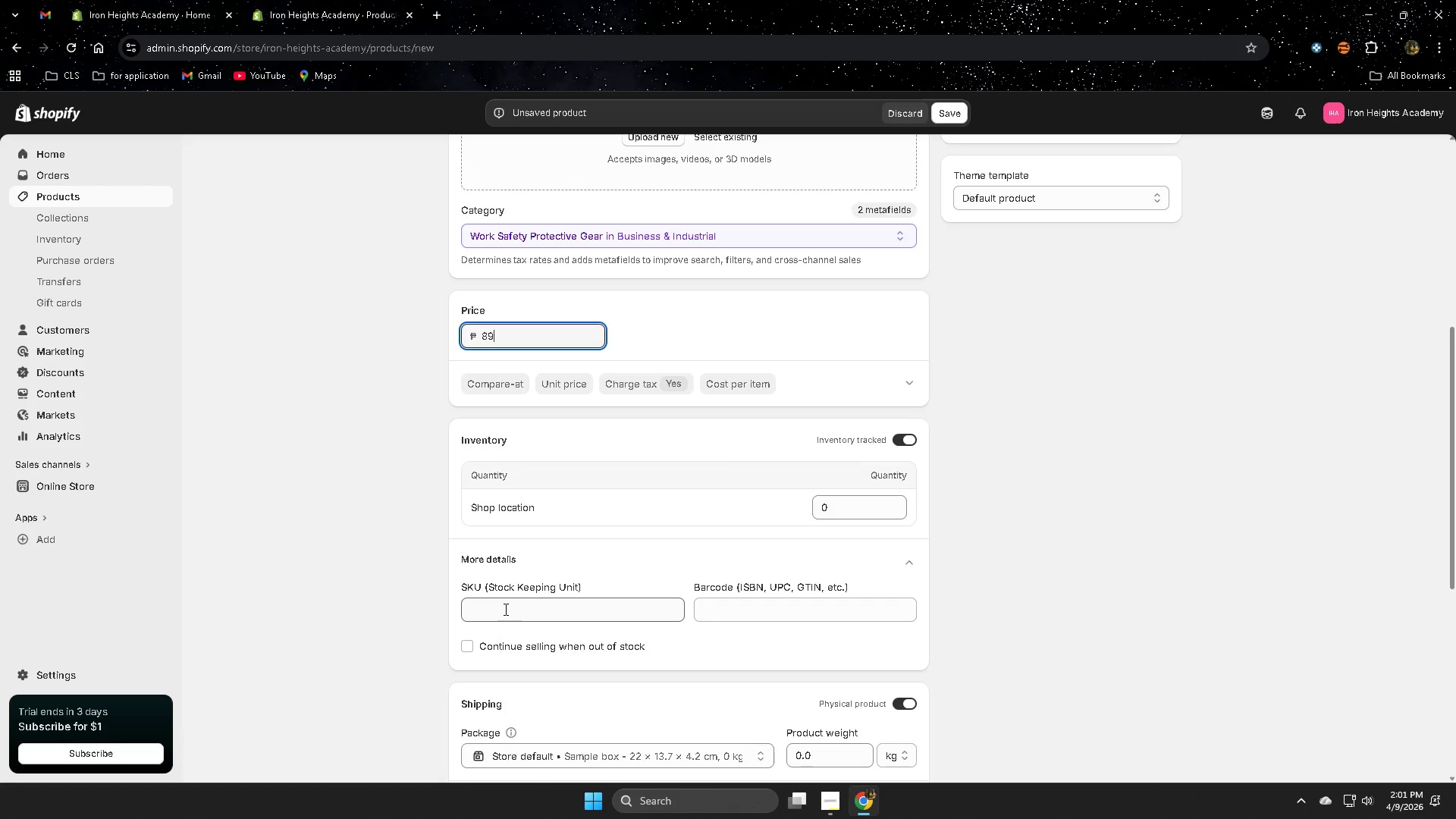 
left_click([504, 609])
 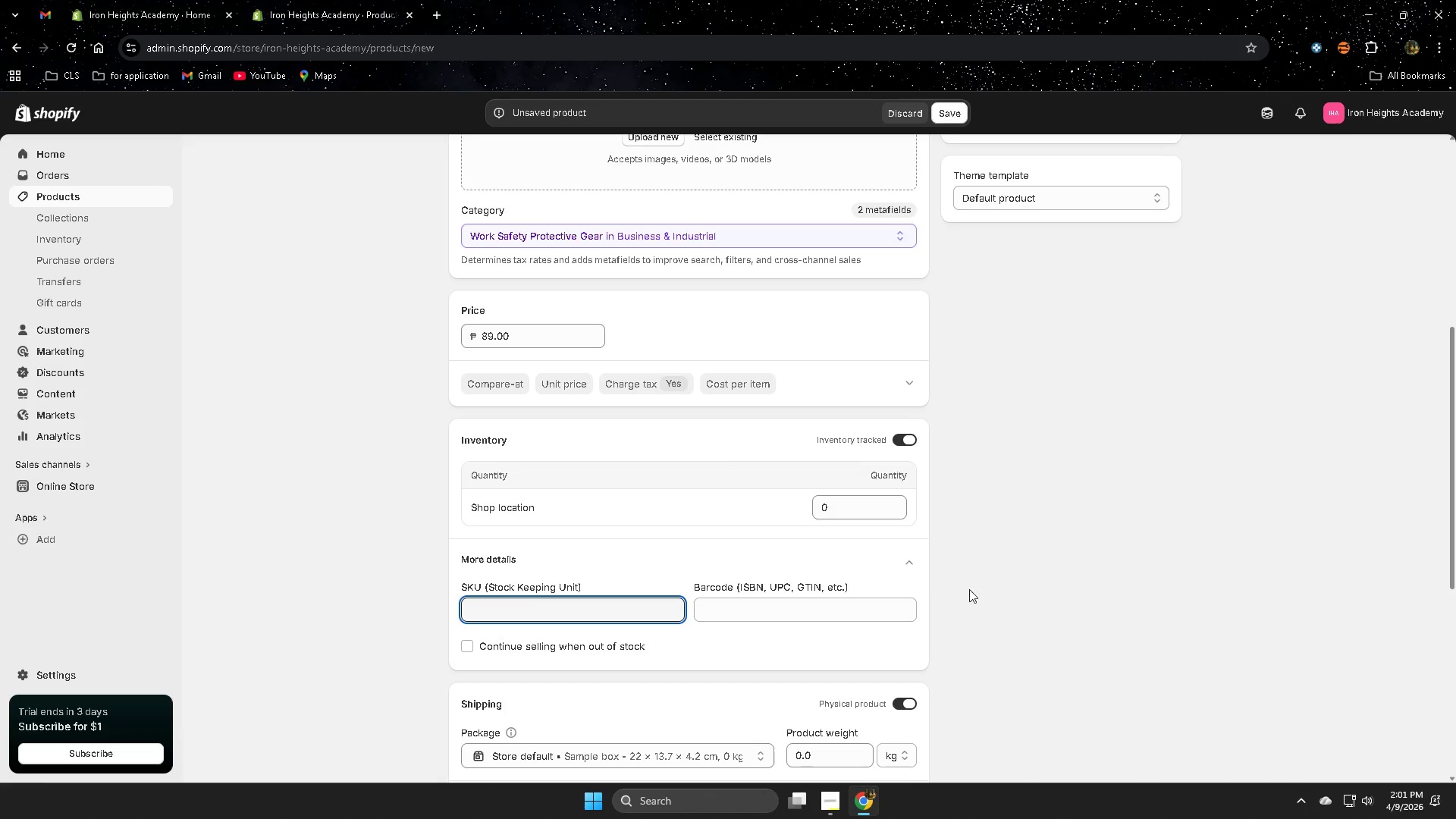 
left_click([846, 504])
 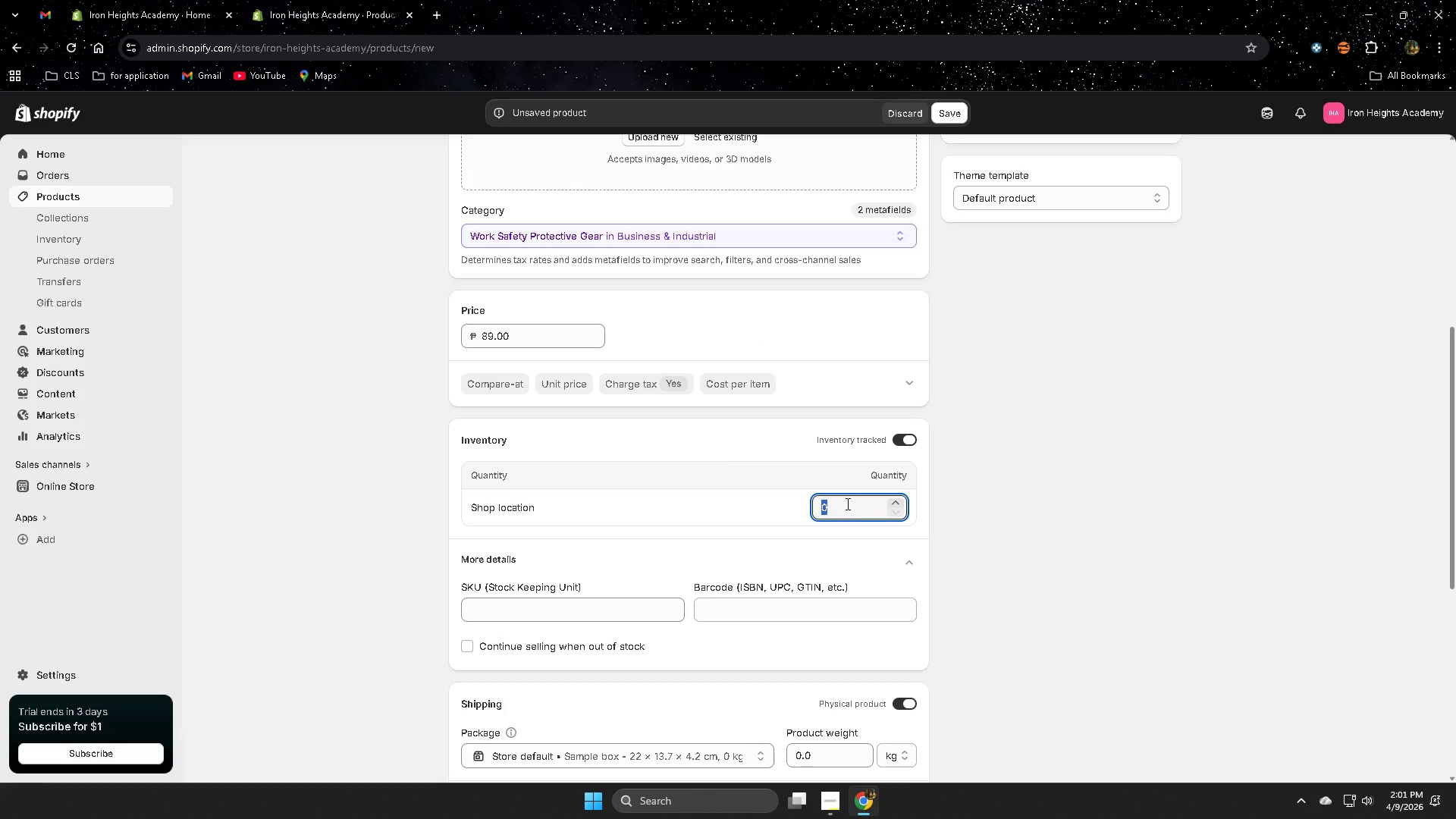 
key(Numpad1)
 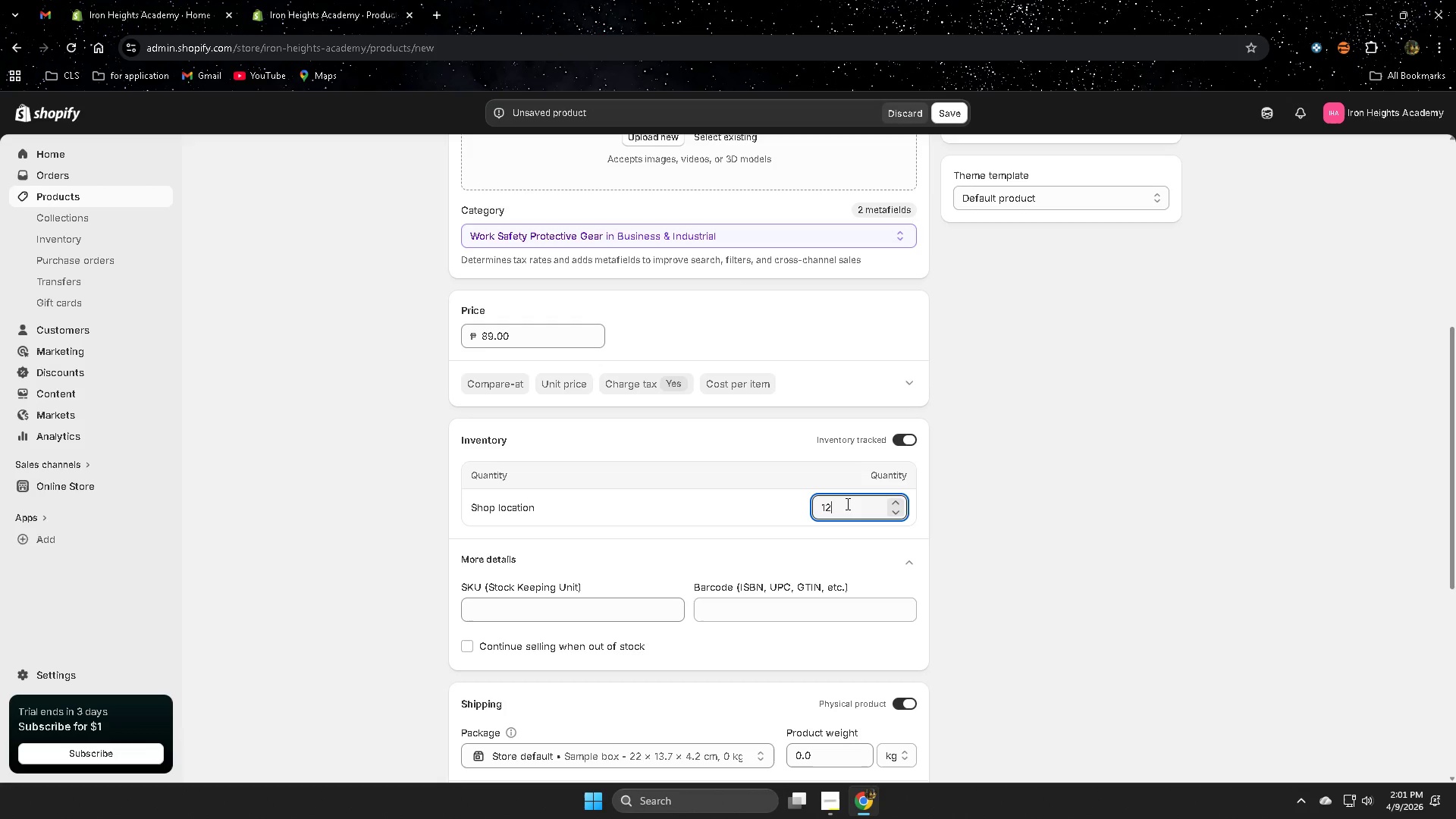 
key(Numpad2)
 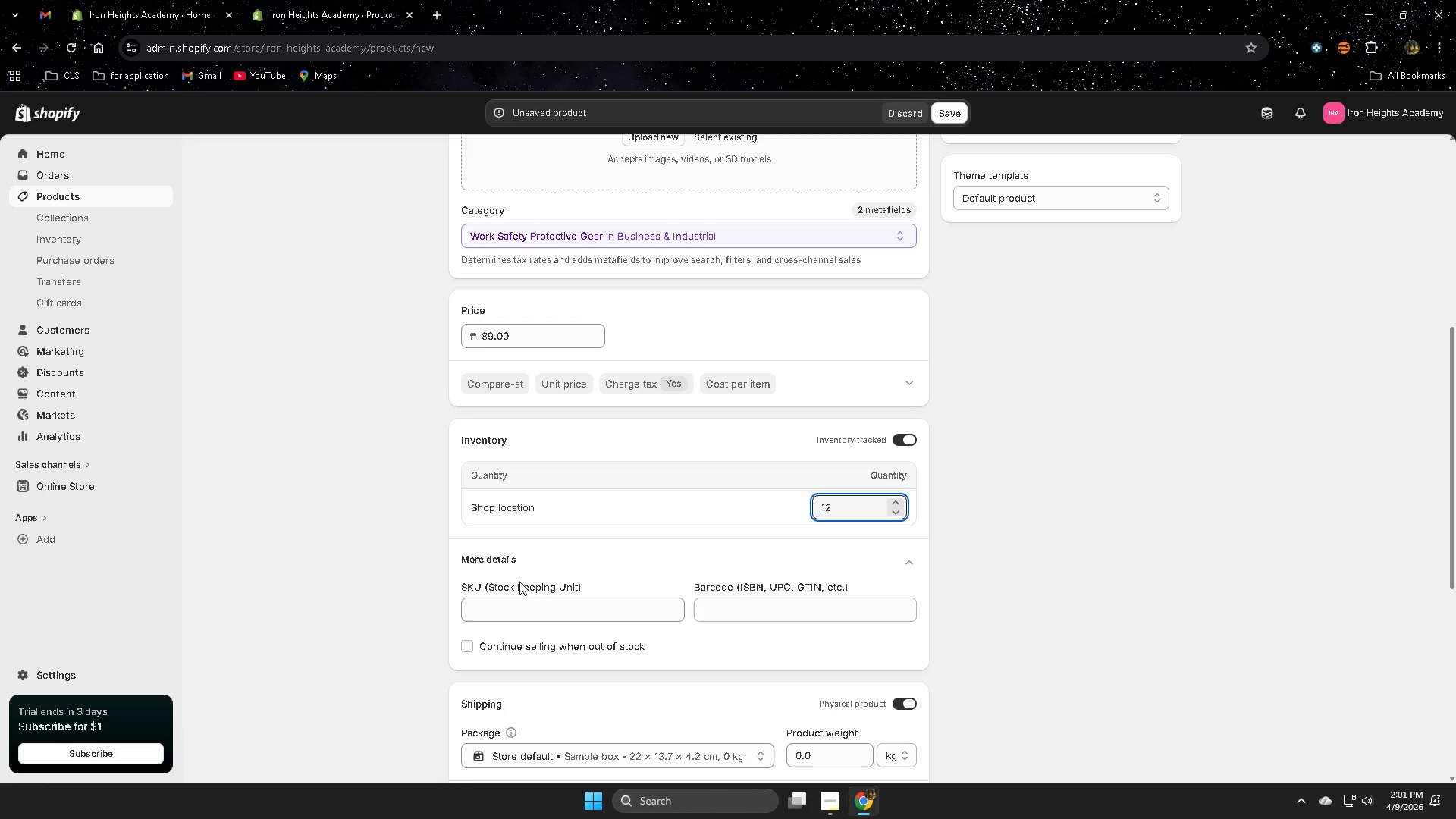 
left_click([485, 610])
 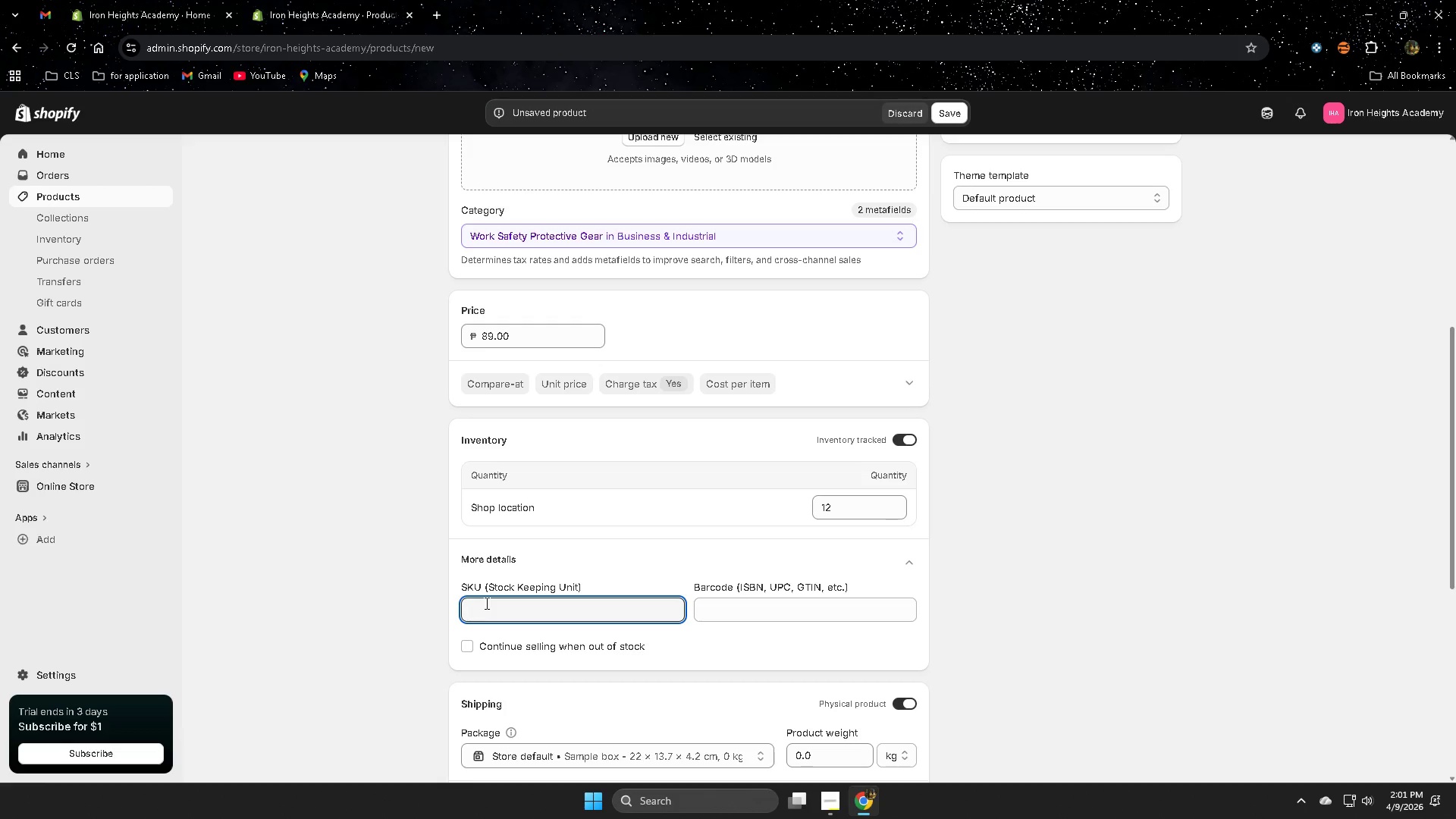 
type(IH-KIT)
 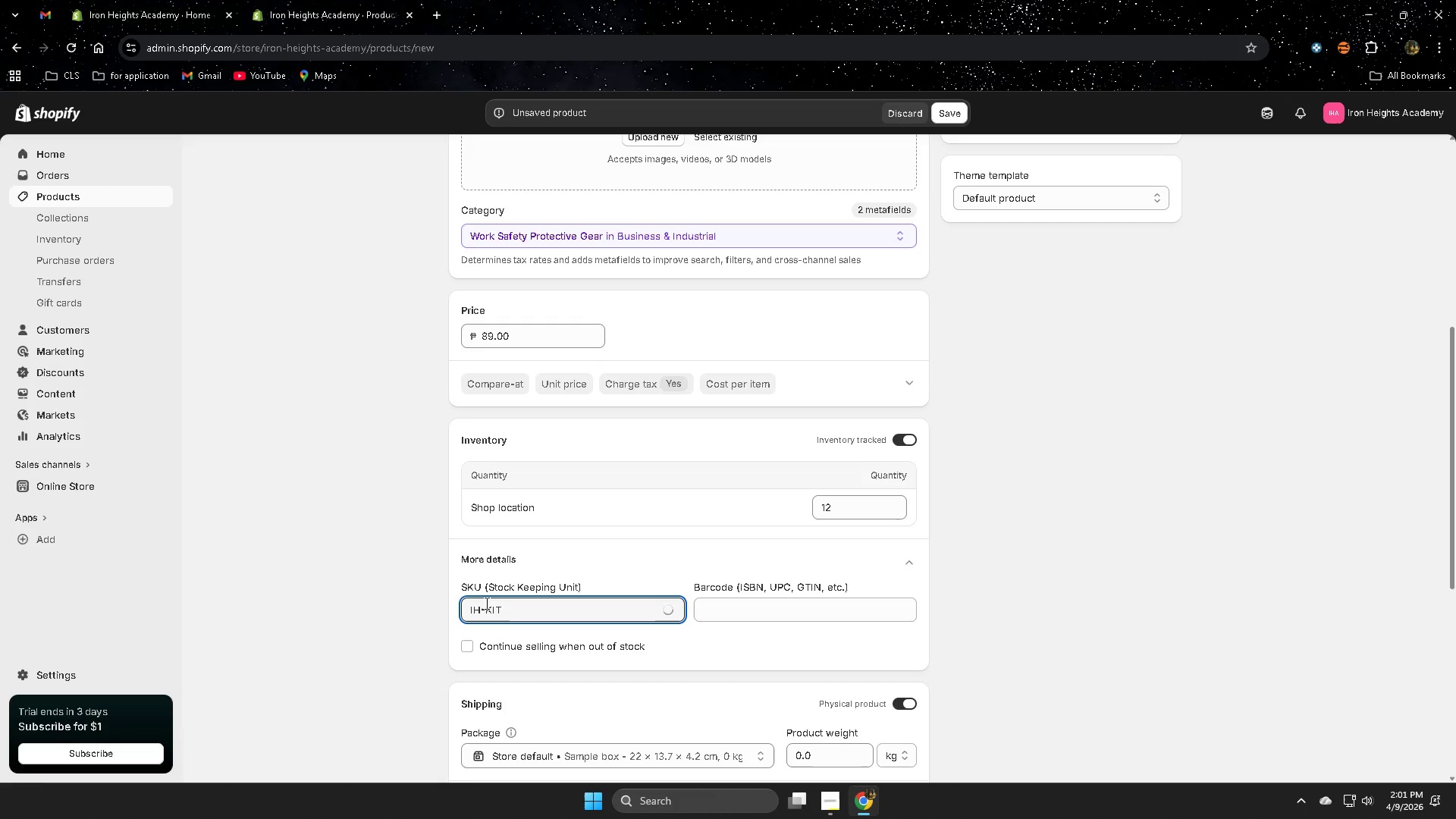 
type(-CRANE-001)
 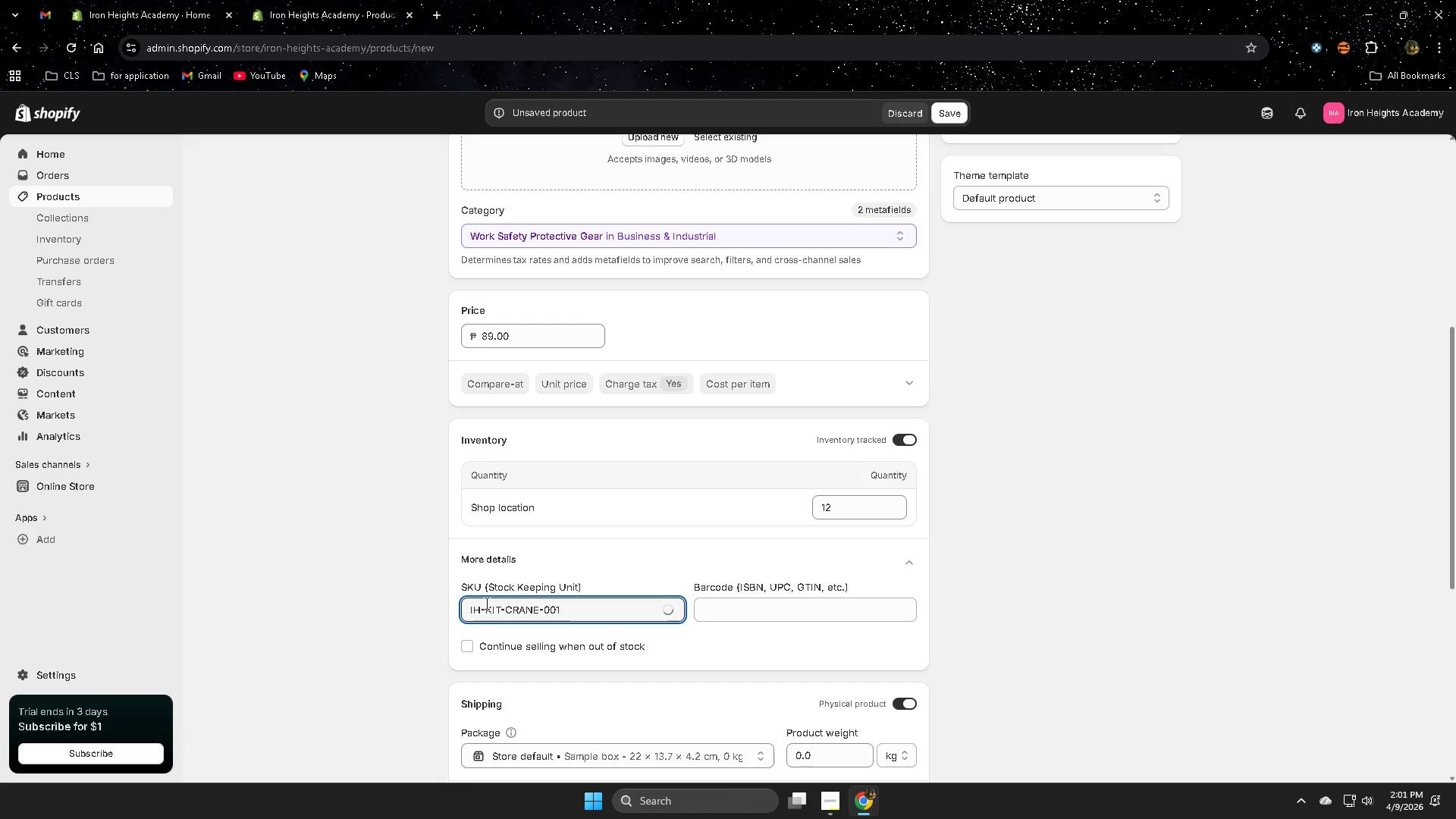 
scroll: coordinate [568, 632], scroll_direction: down, amount: 2.0
 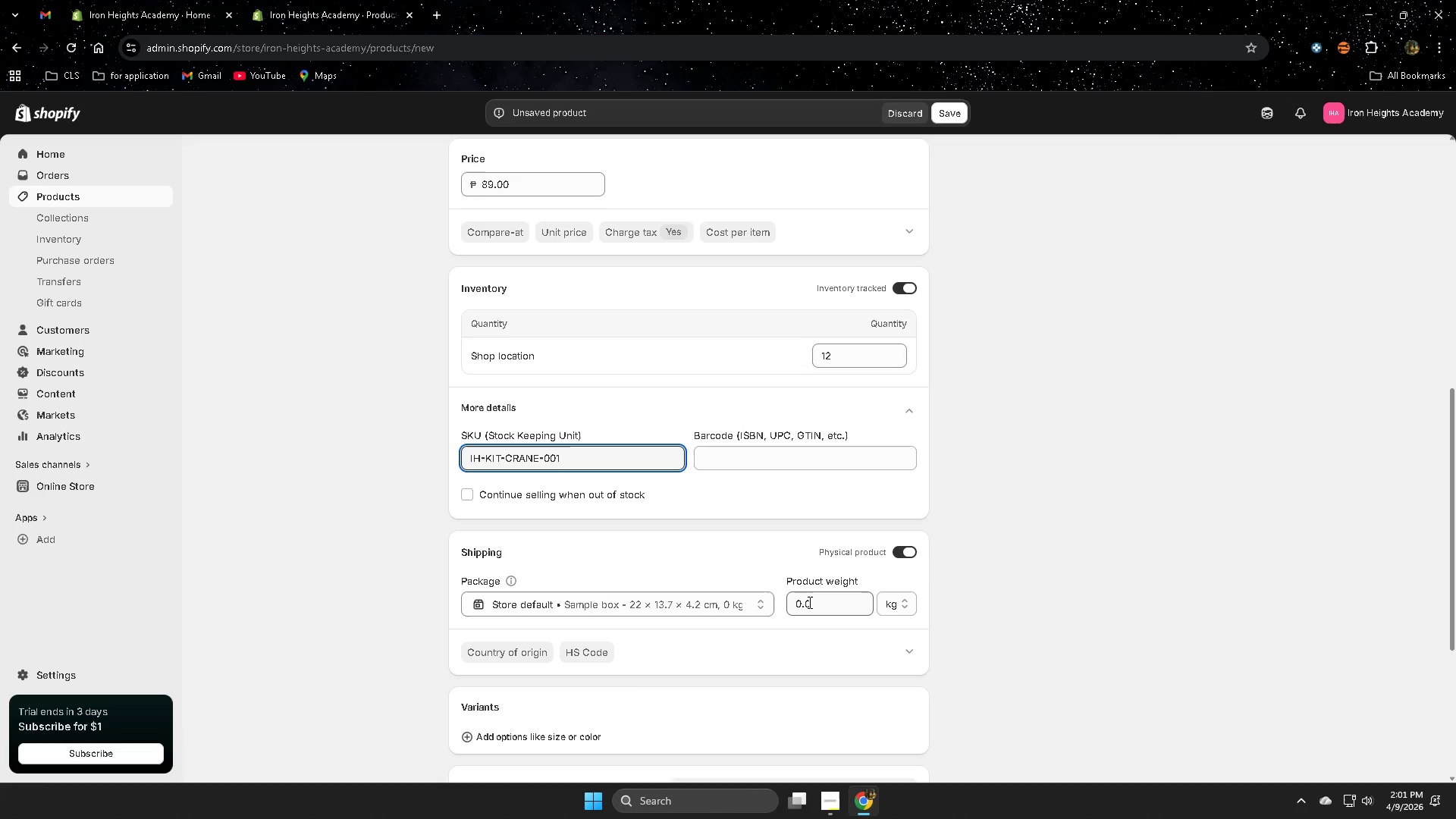 
left_click_drag(start_coordinate=[814, 601], to_coordinate=[796, 601])
 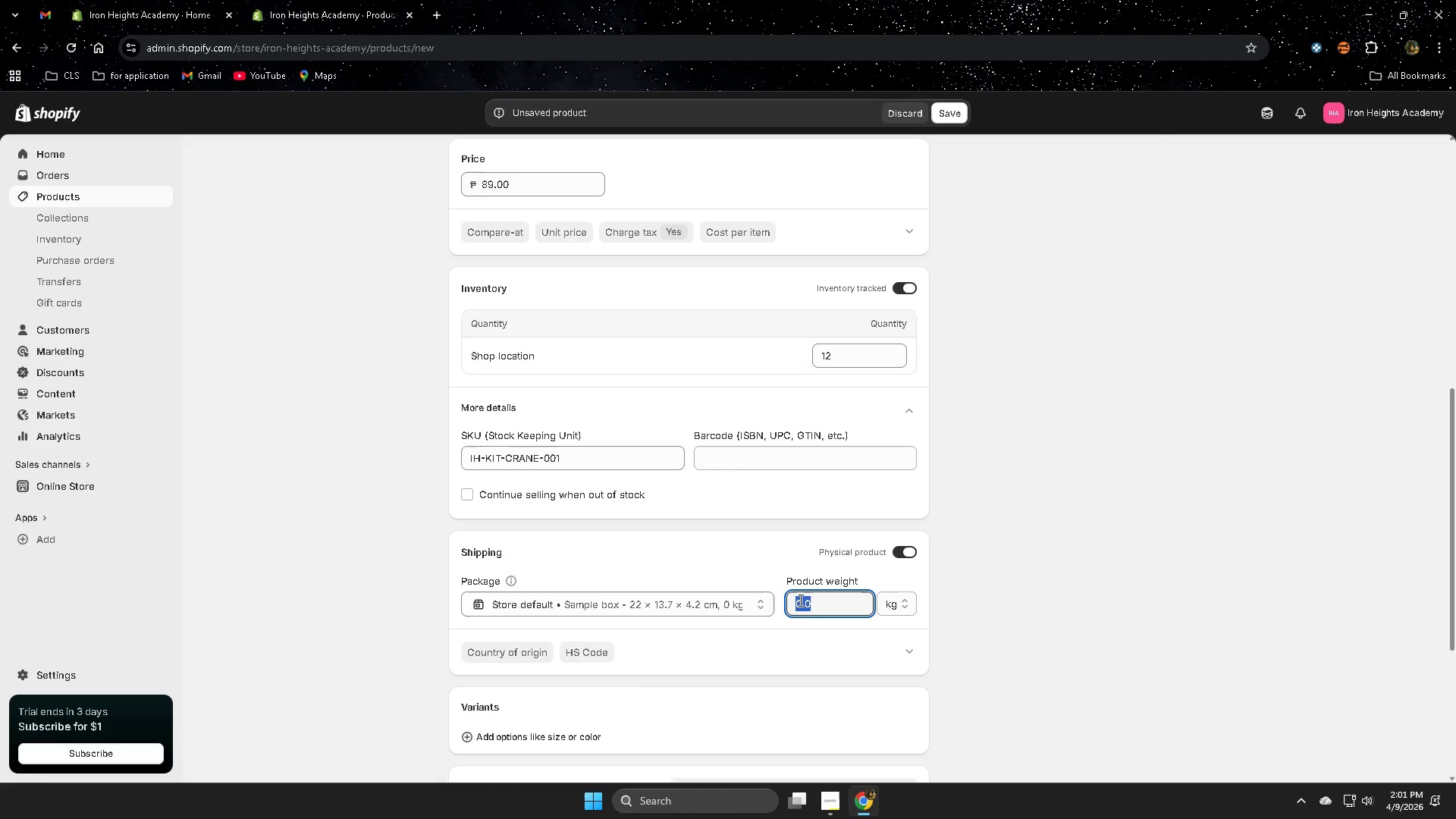 
key(Numpad1)
 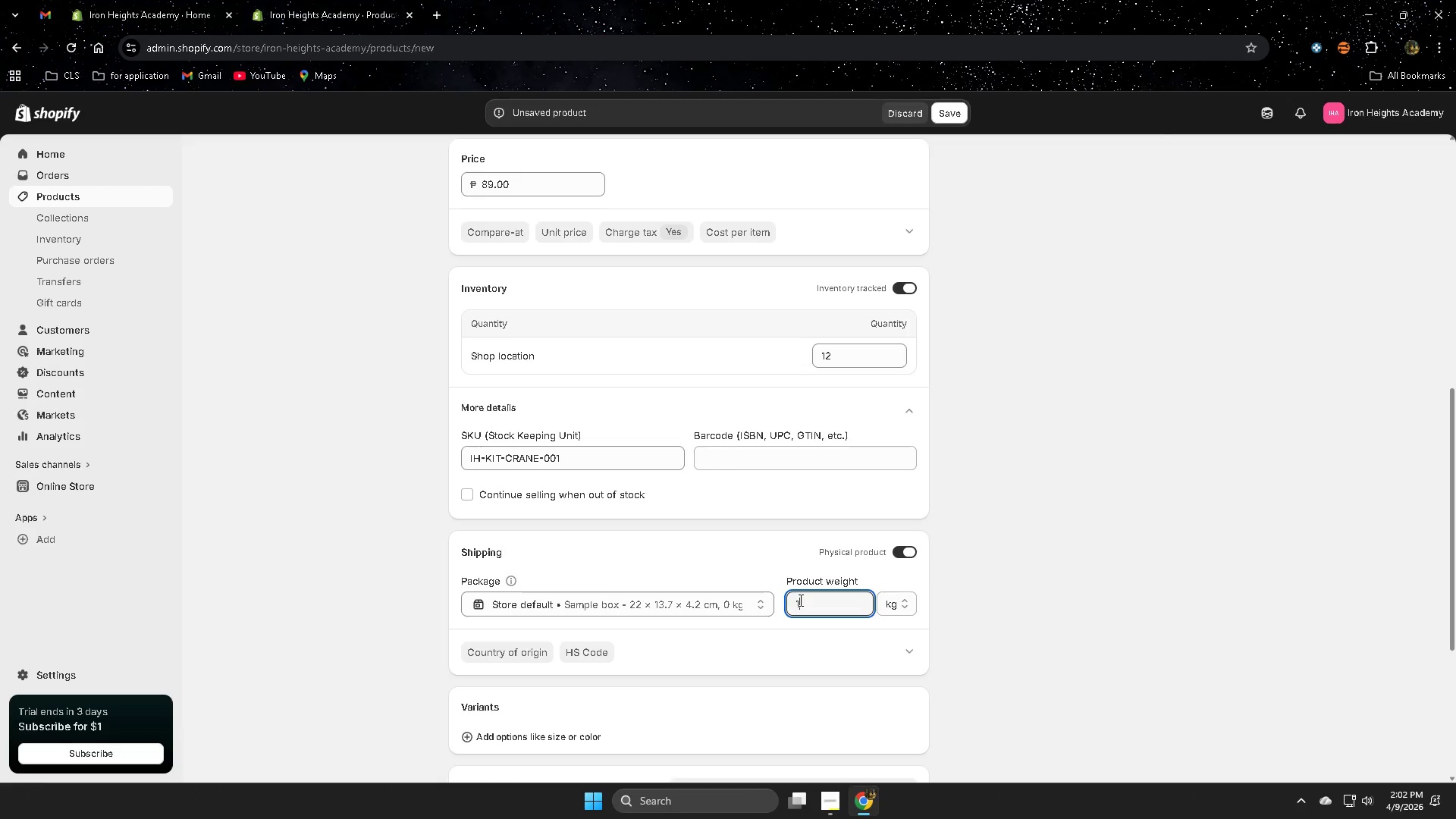 
key(NumpadDecimal)
 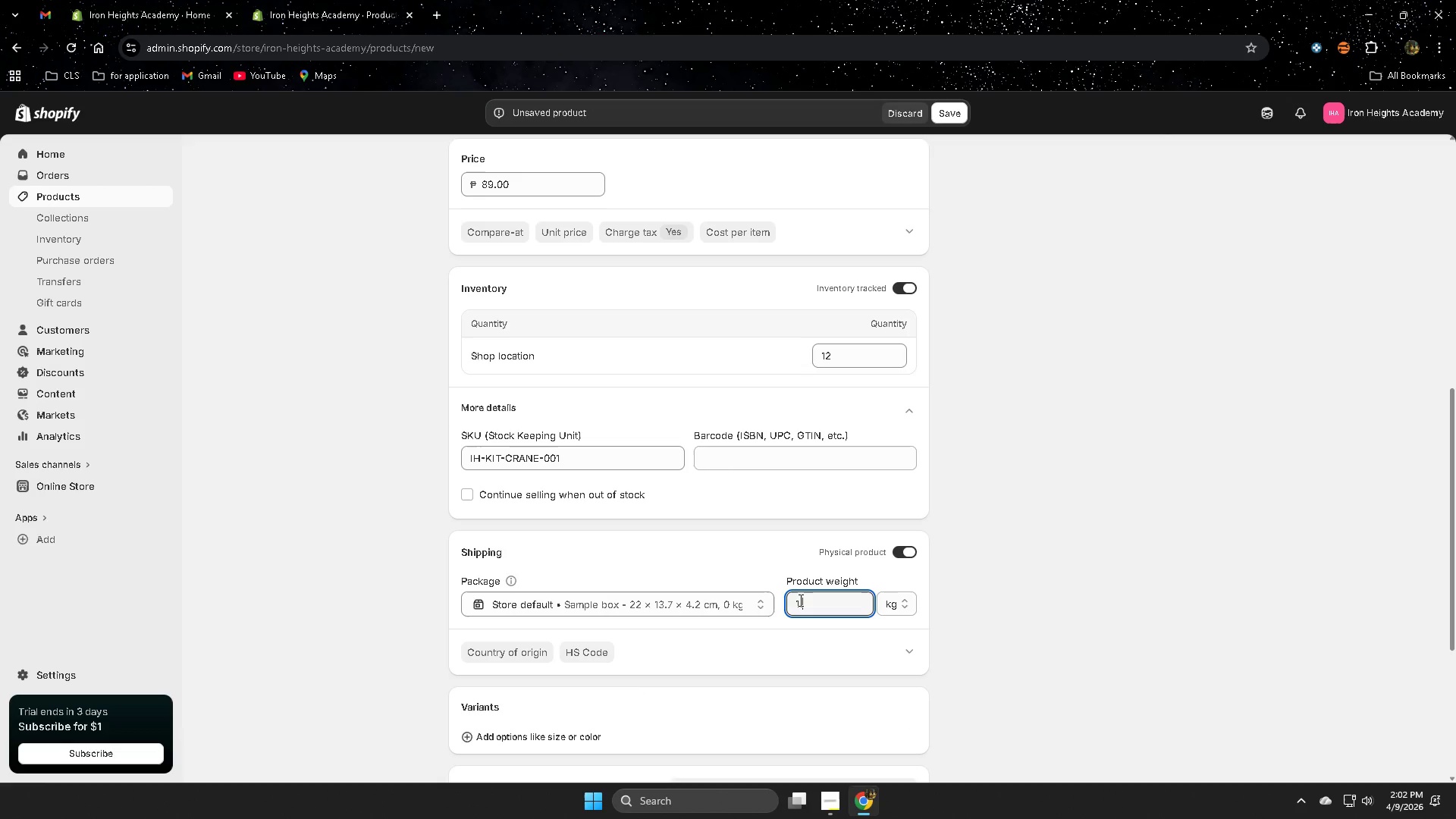 
key(Numpad2)
 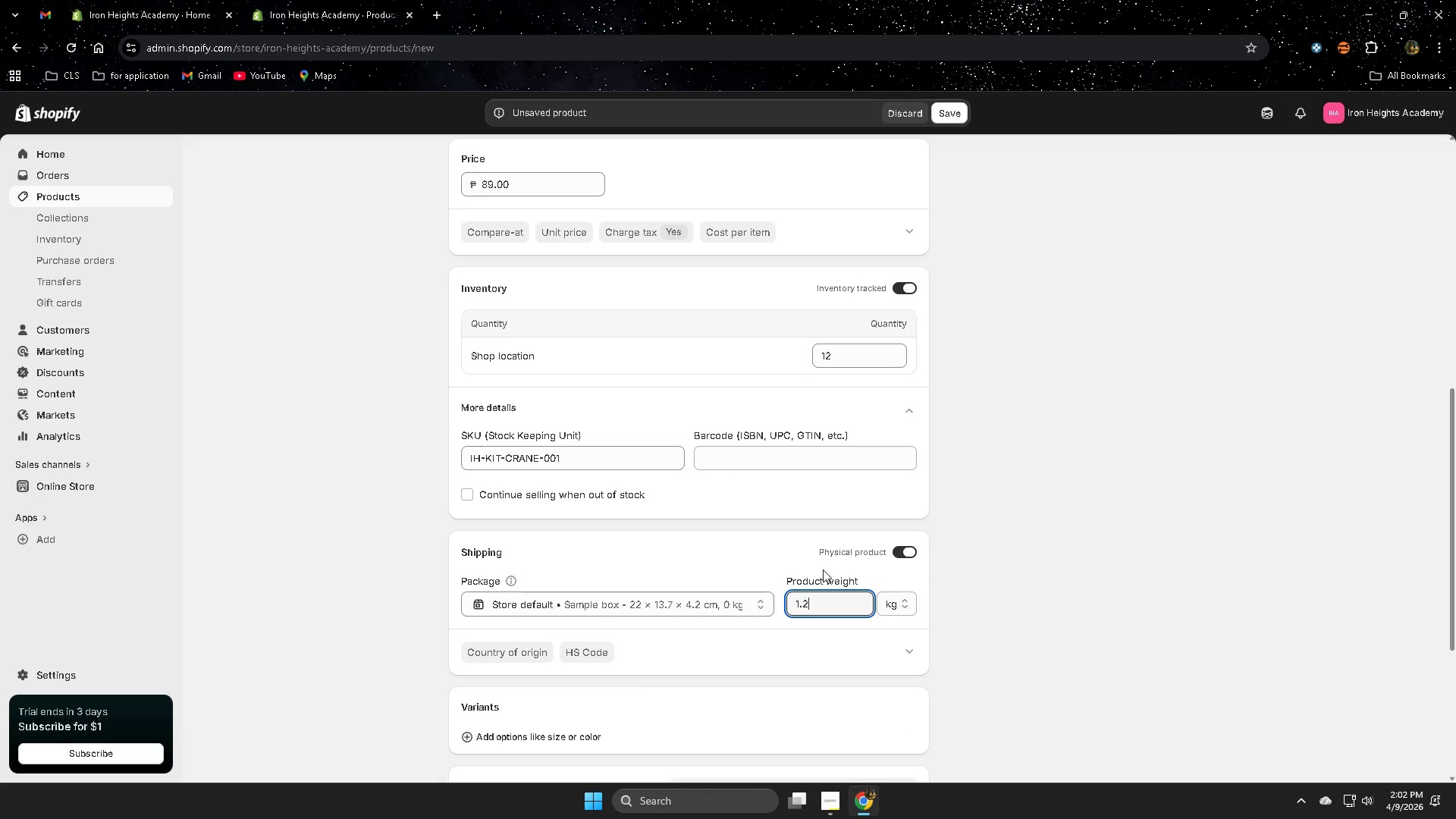 
scroll: coordinate [547, 565], scroll_direction: down, amount: 3.0
 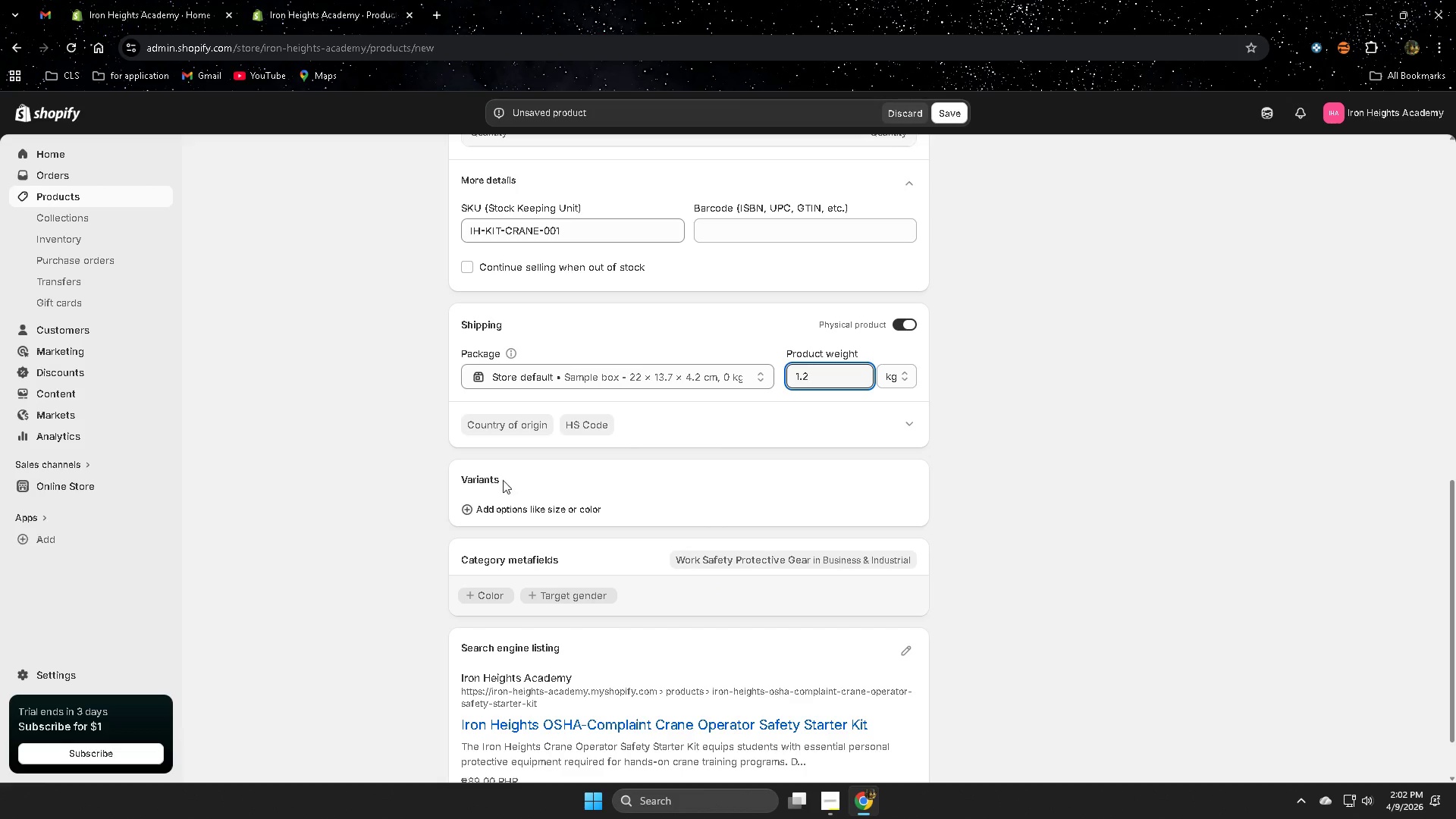 
wait(6.74)
 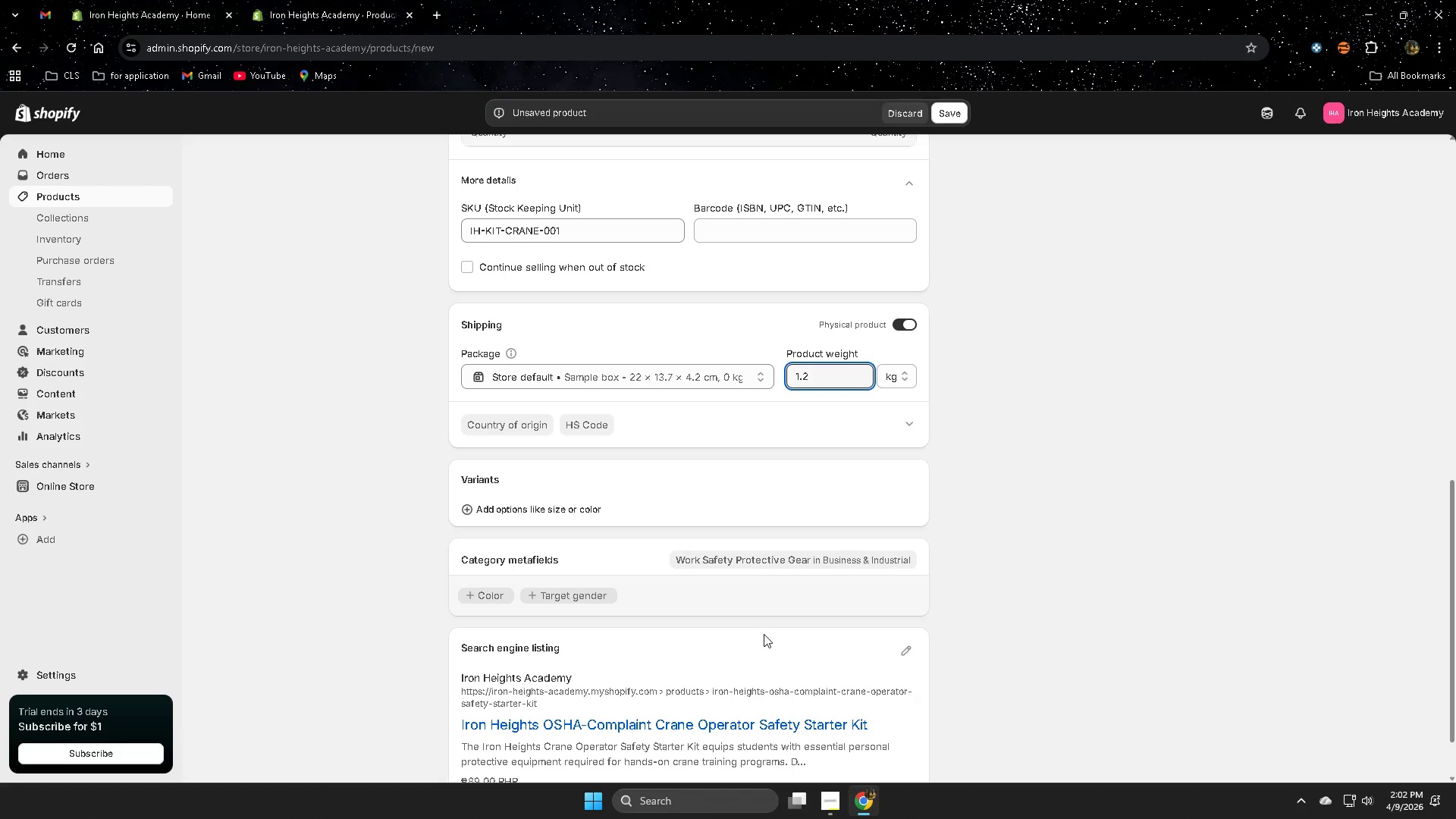 
scroll: coordinate [497, 570], scroll_direction: down, amount: 2.0
 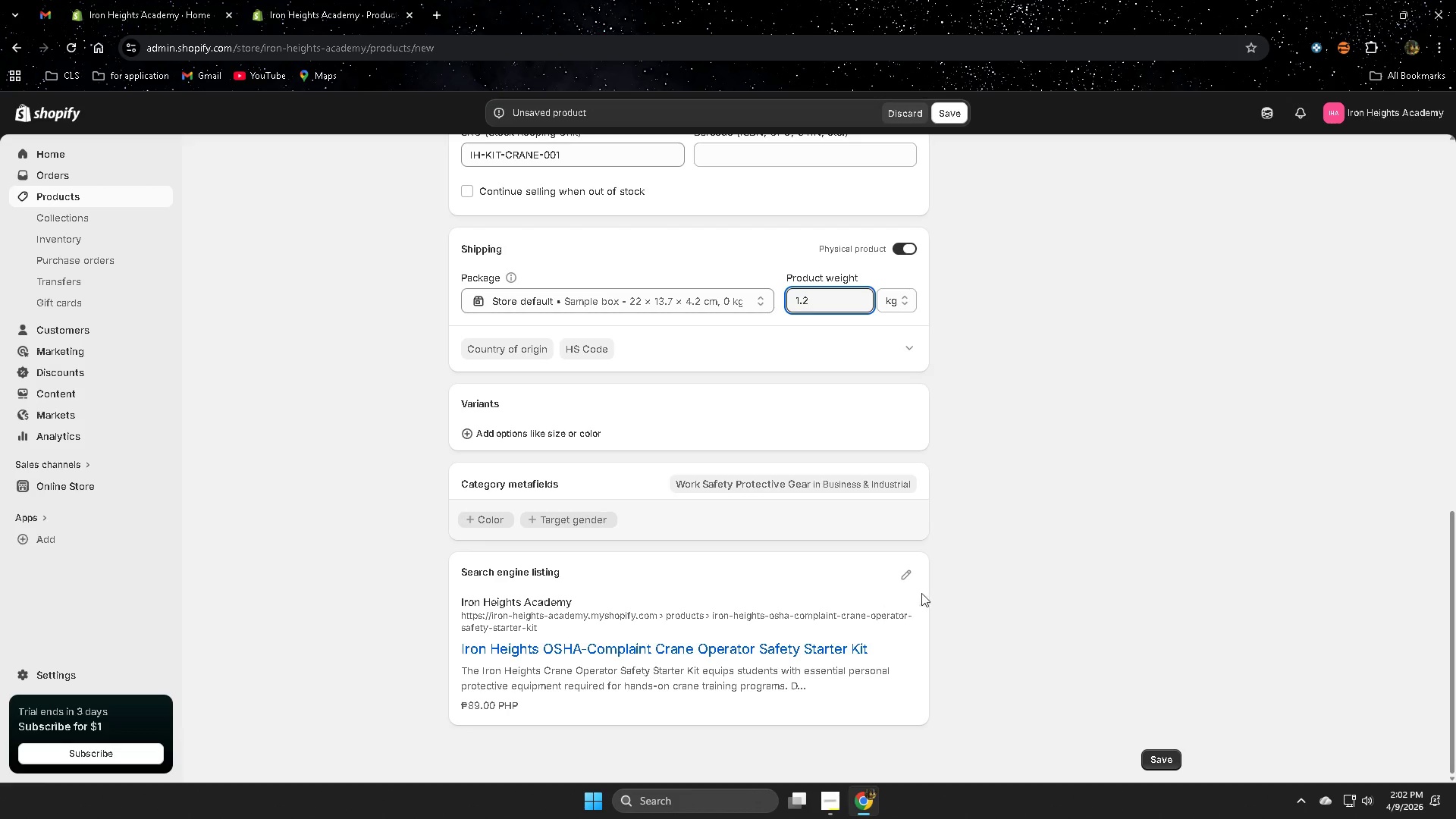 
wait(6.88)
 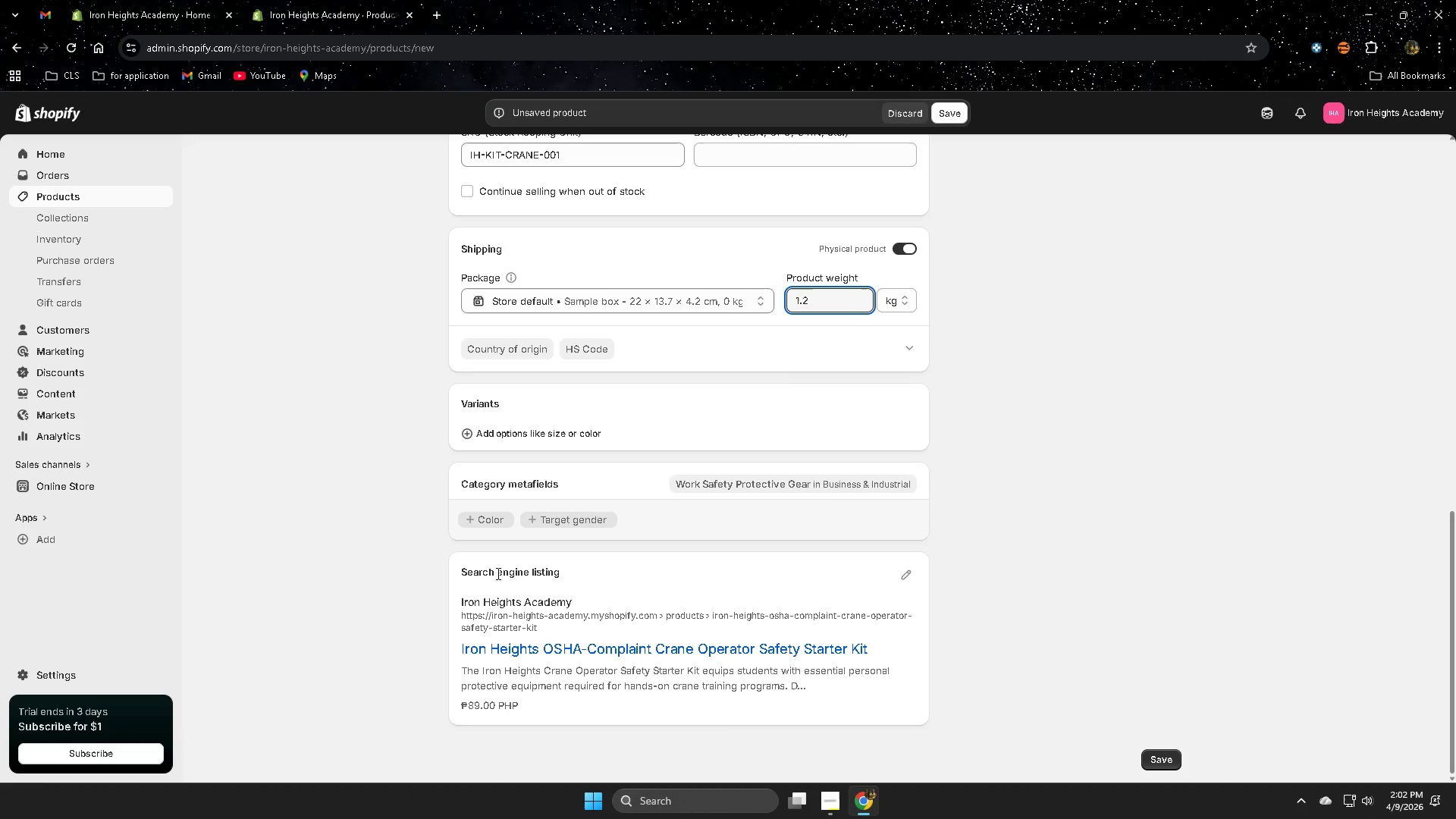 
left_click([907, 578])
 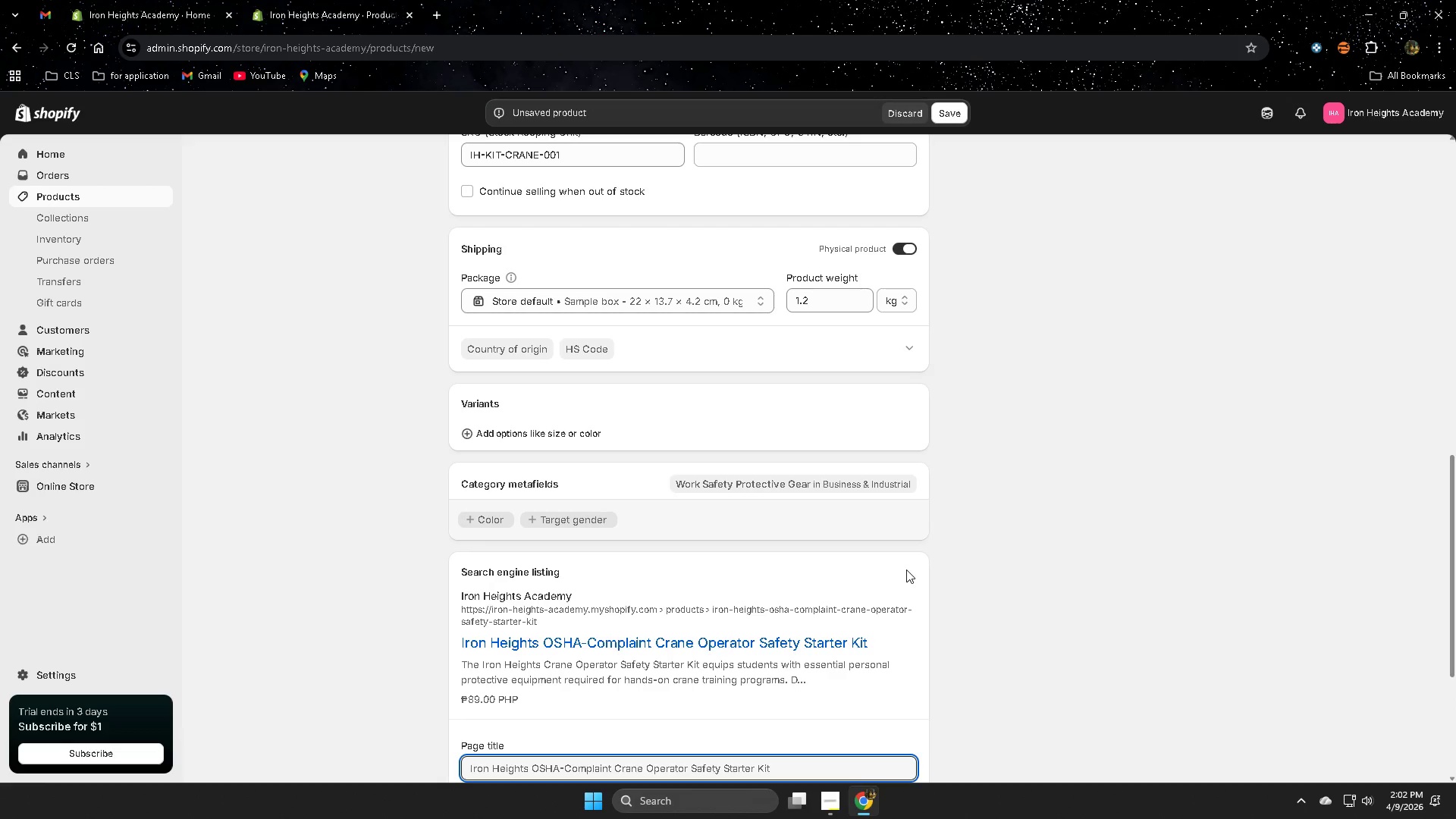 
scroll: coordinate [825, 573], scroll_direction: down, amount: 5.0
 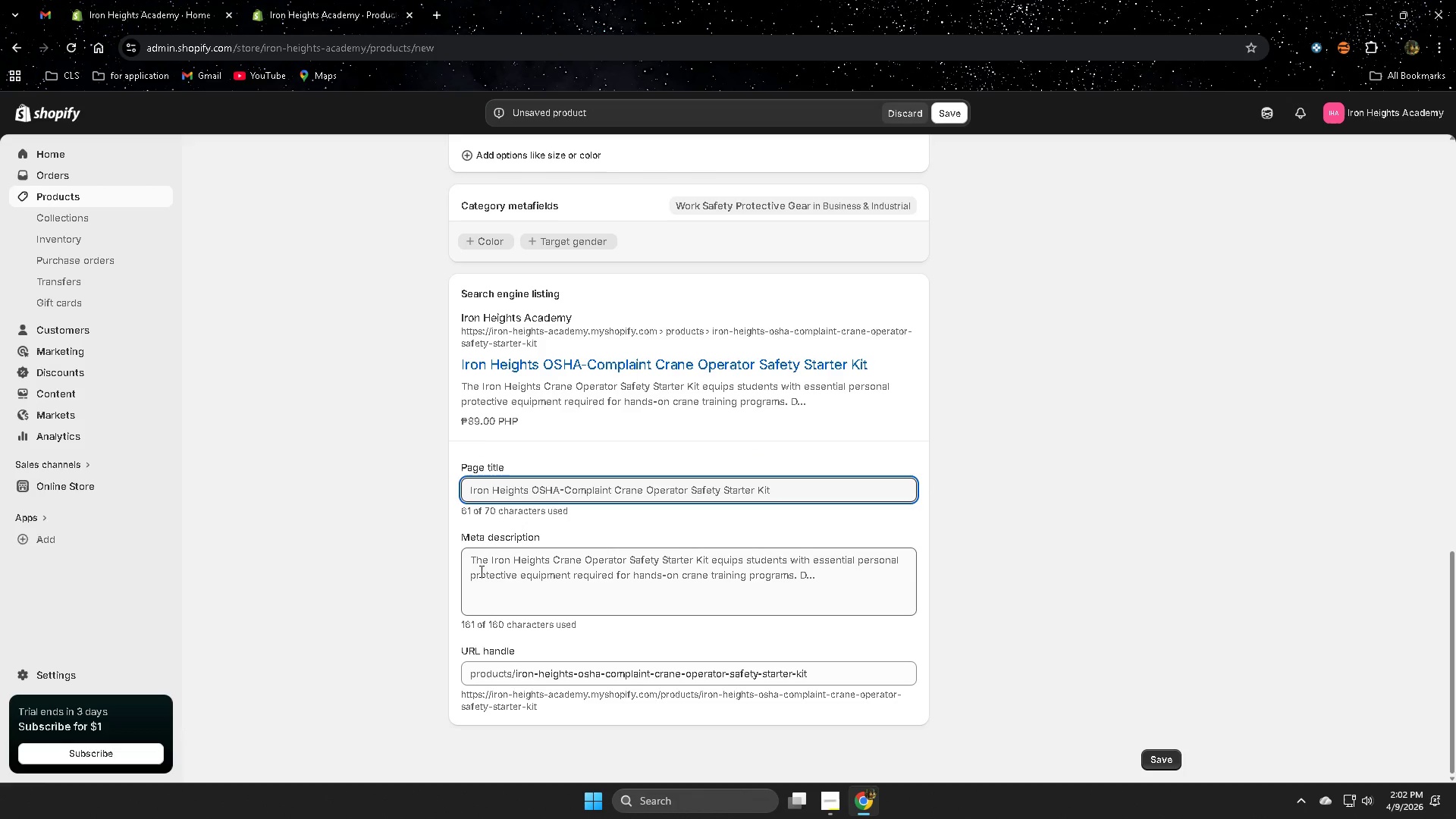 
left_click([469, 560])
 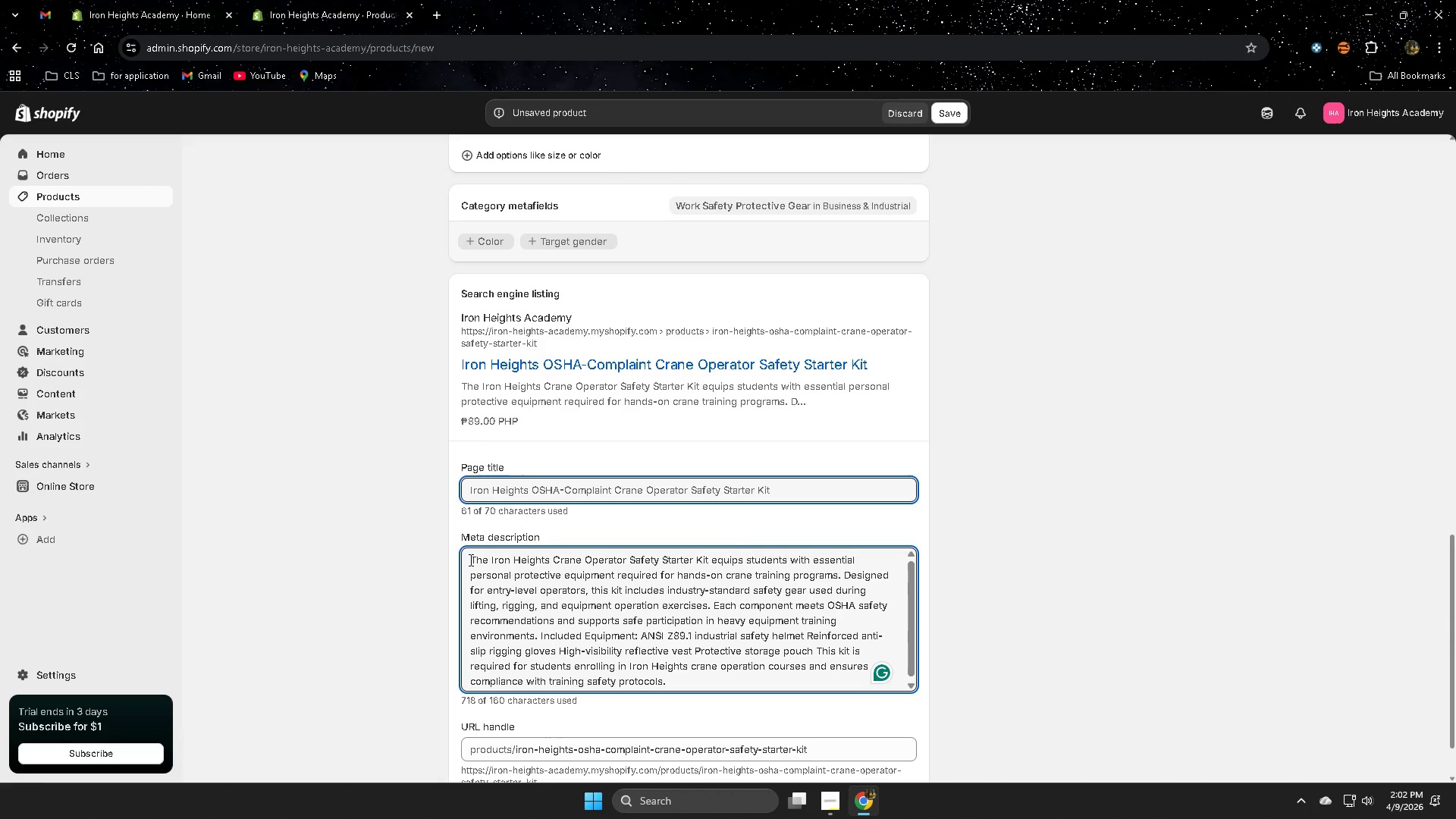 
left_click([469, 560])
 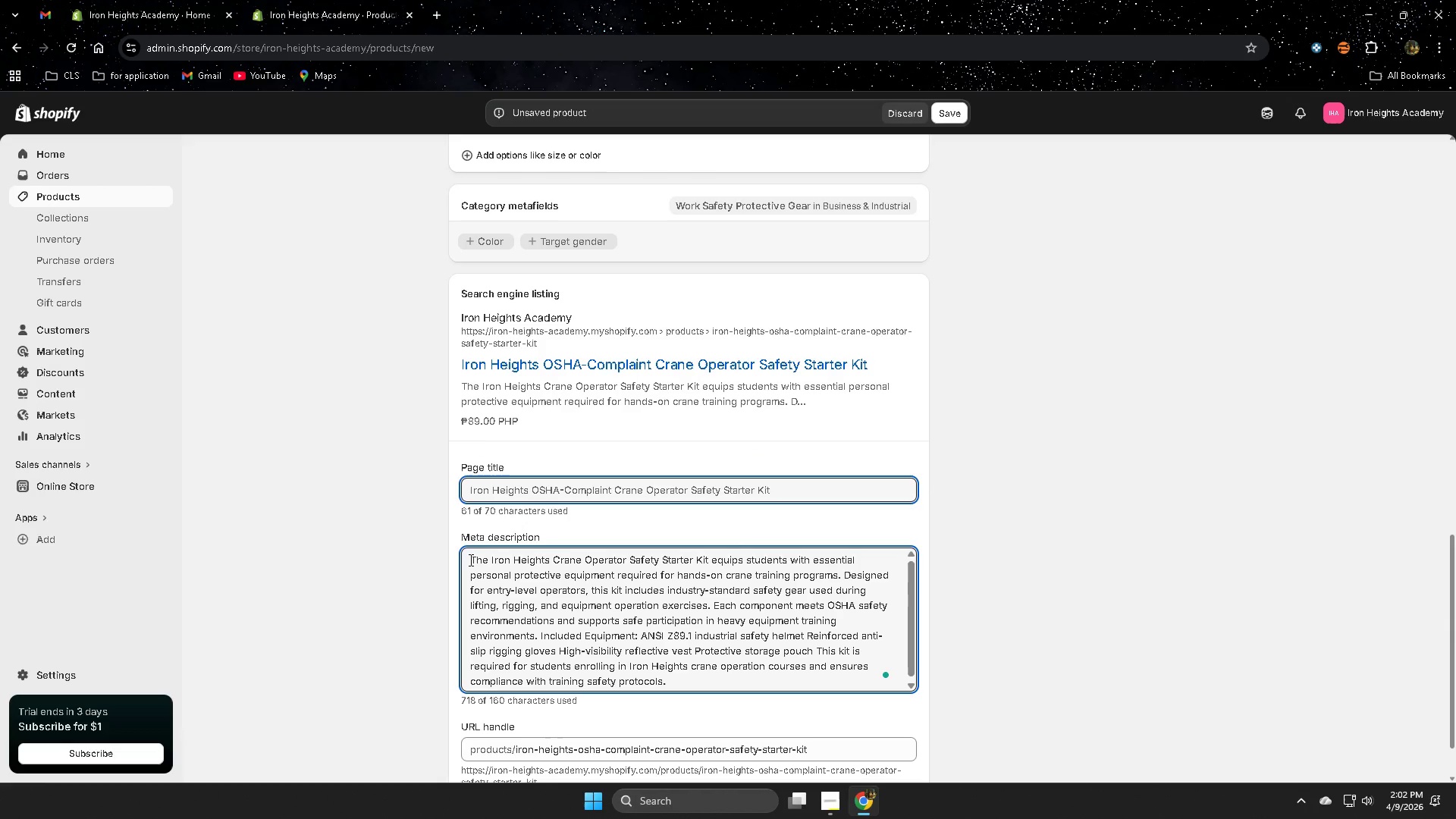 
key(Control+A)
 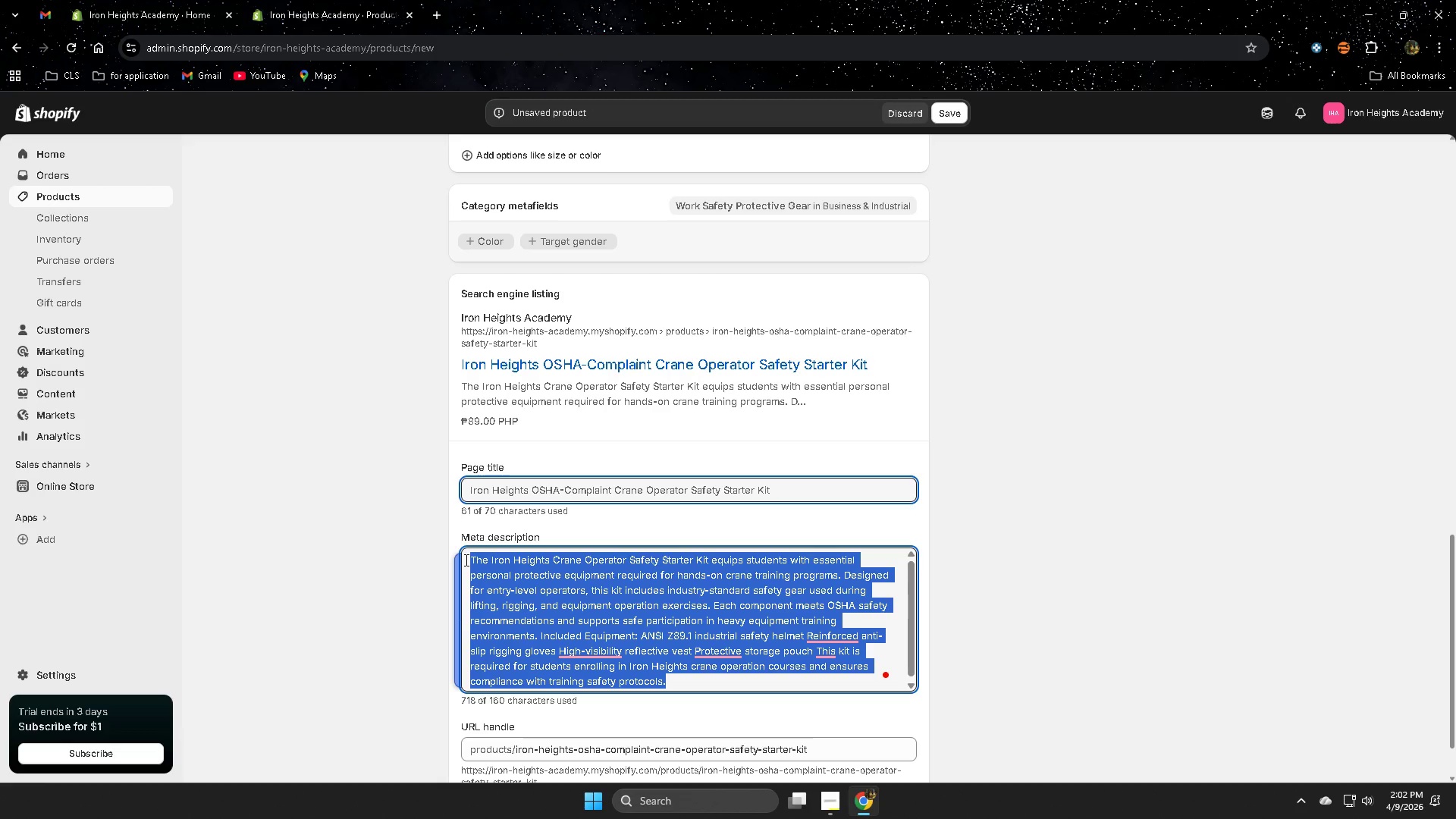 
type(OSHA)
 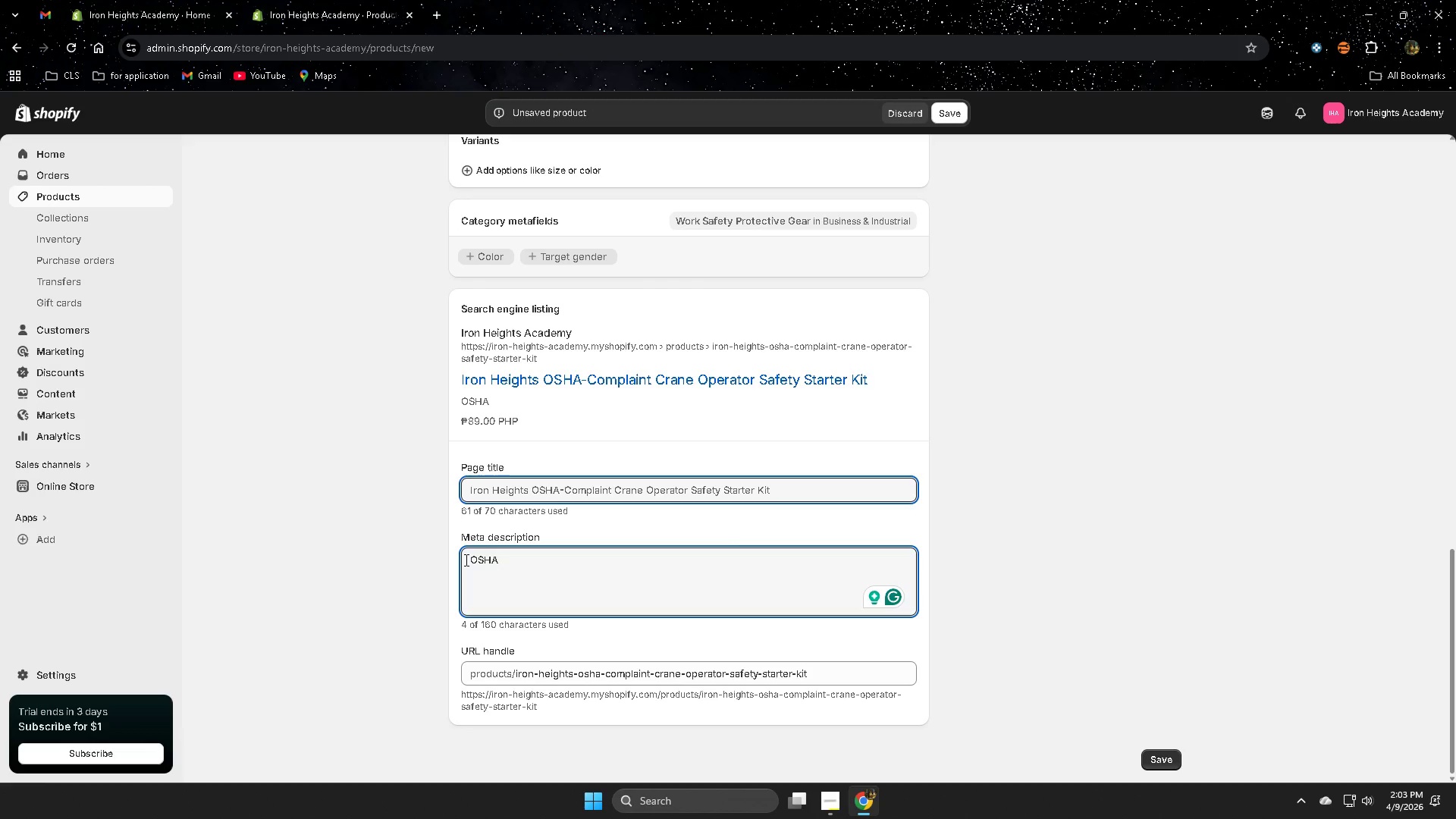 
wait(75.72)
 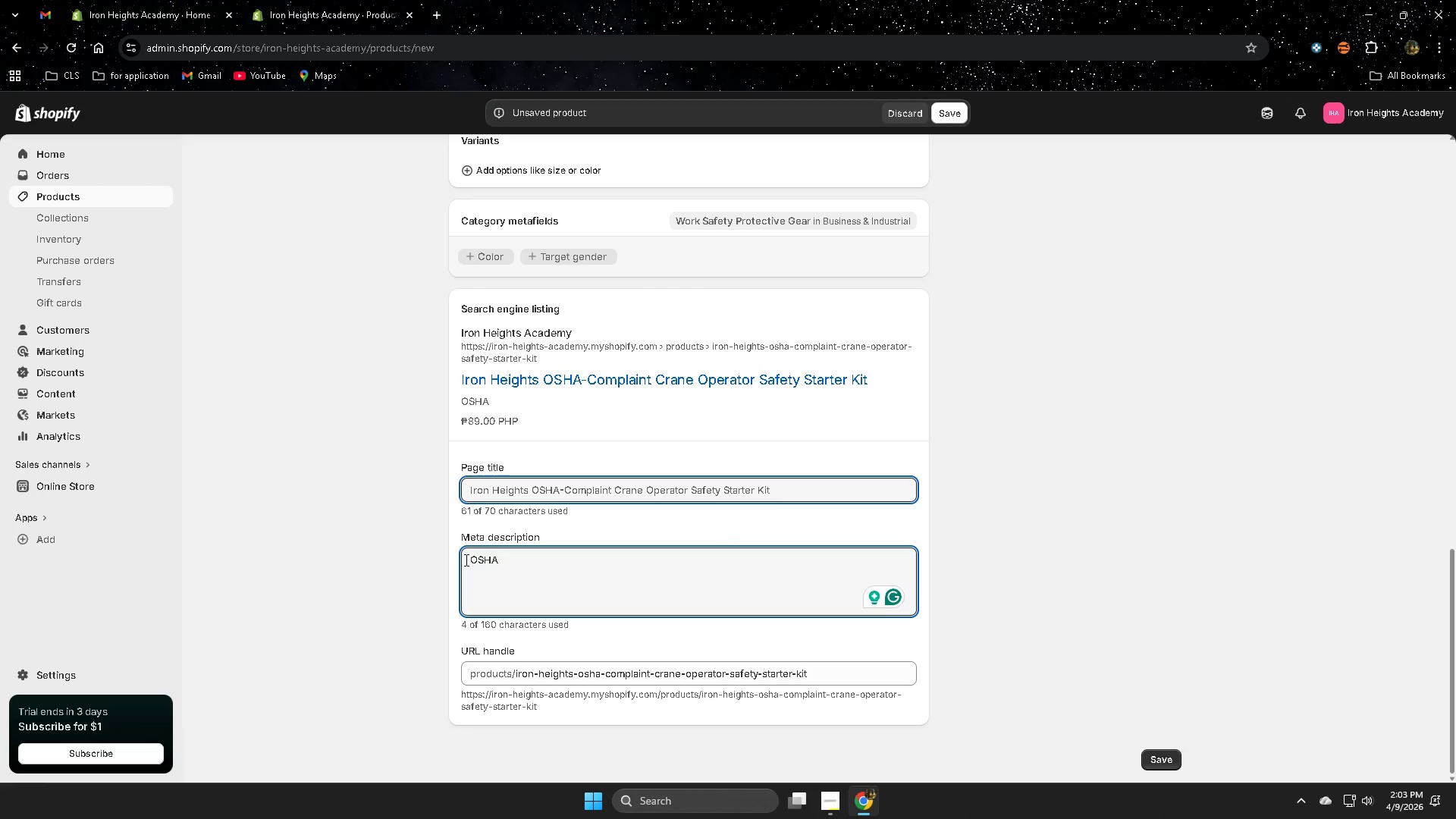 
scroll: coordinate [708, 600], scroll_direction: up, amount: 8.0
 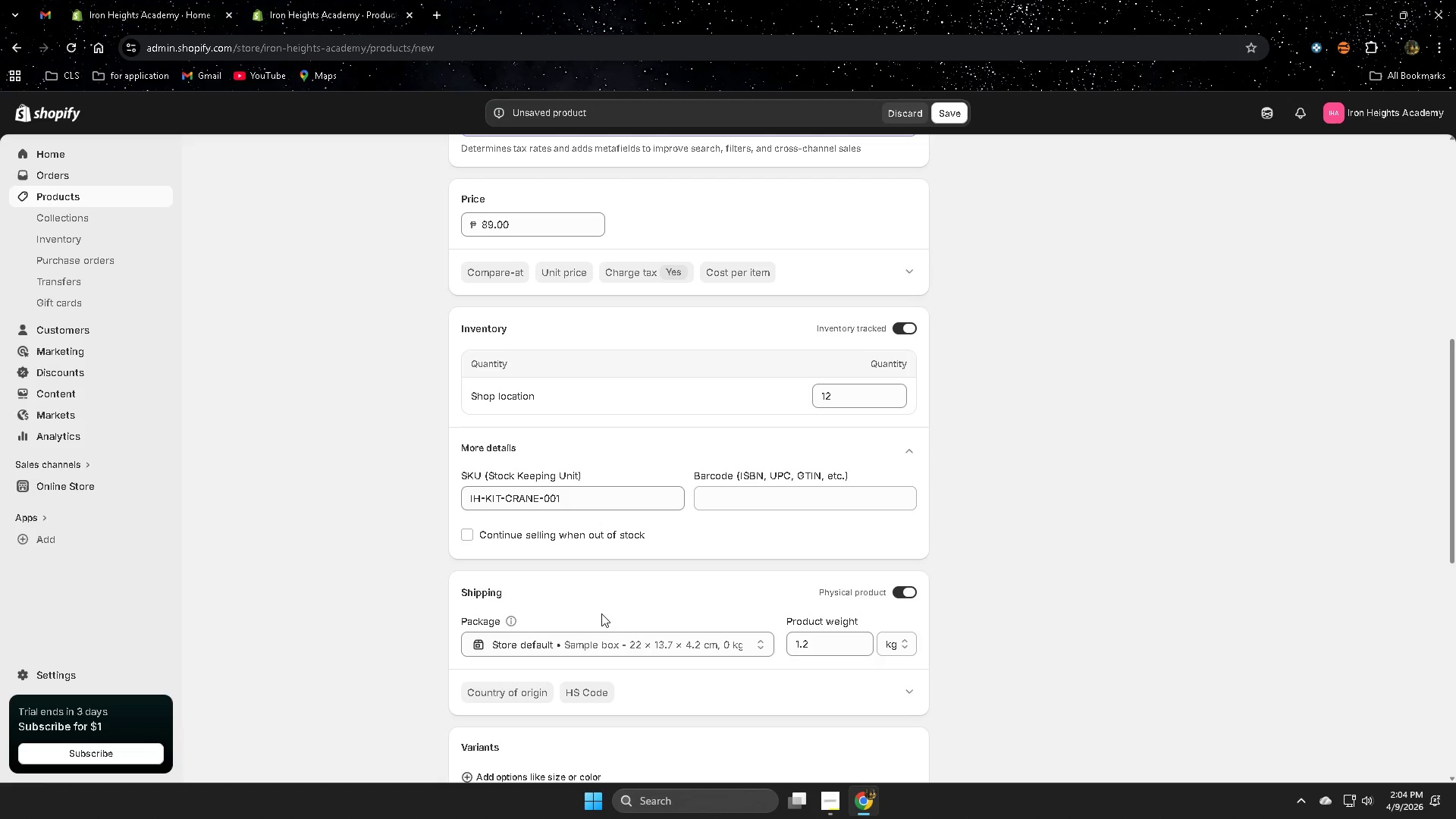 
wait(62.12)
 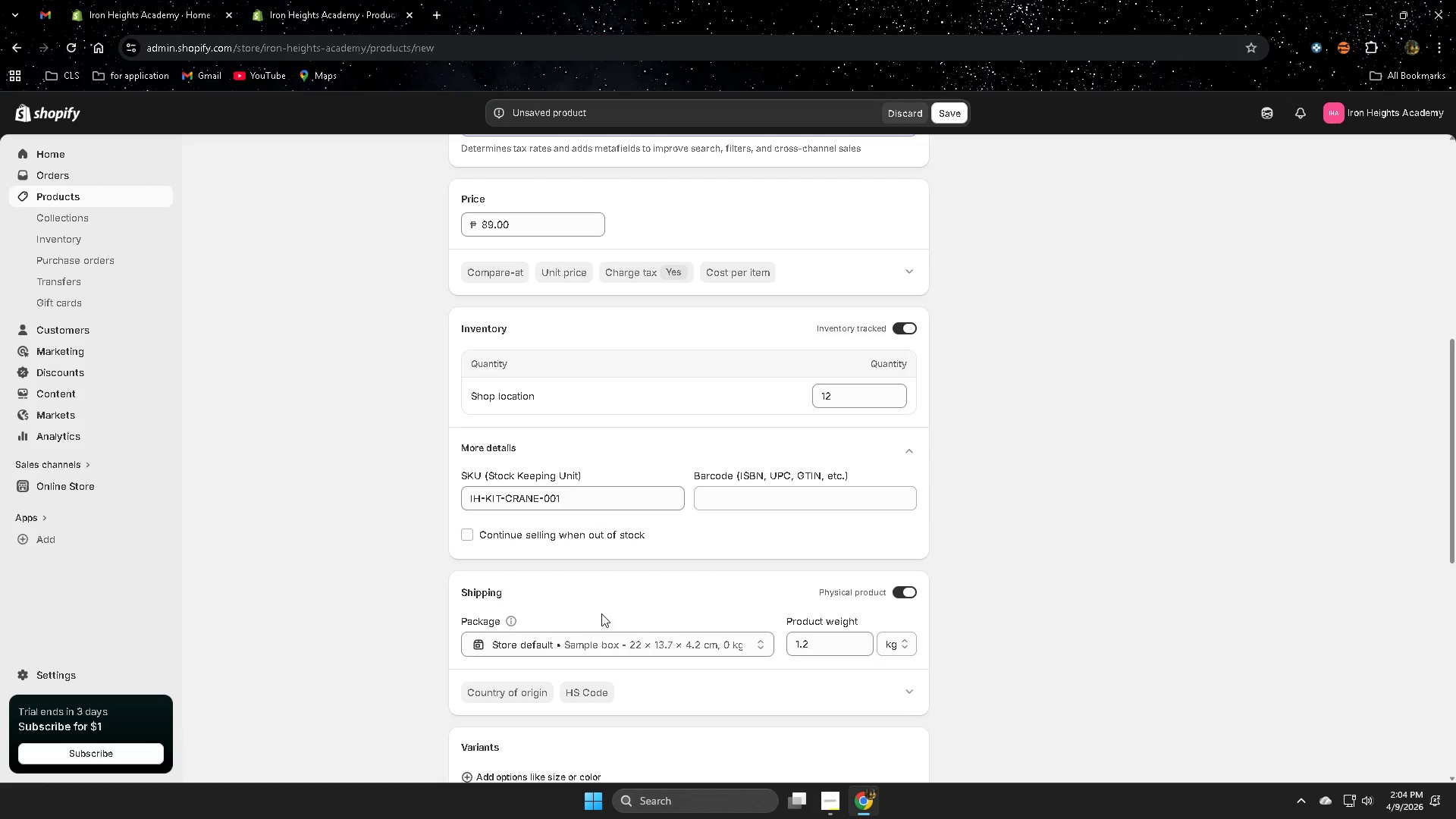 
scroll: coordinate [699, 579], scroll_direction: up, amount: 7.0
 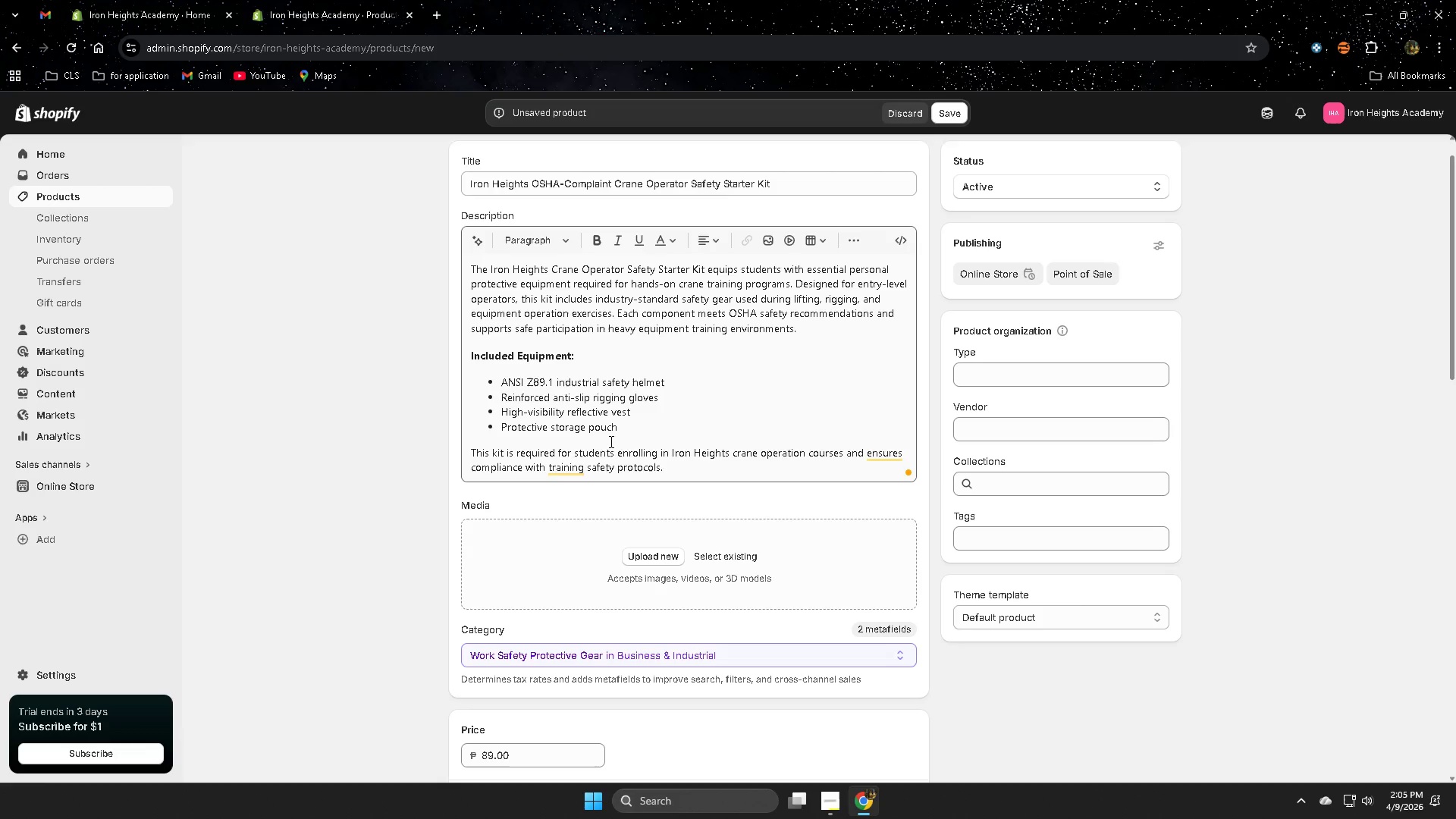 
wait(66.25)
 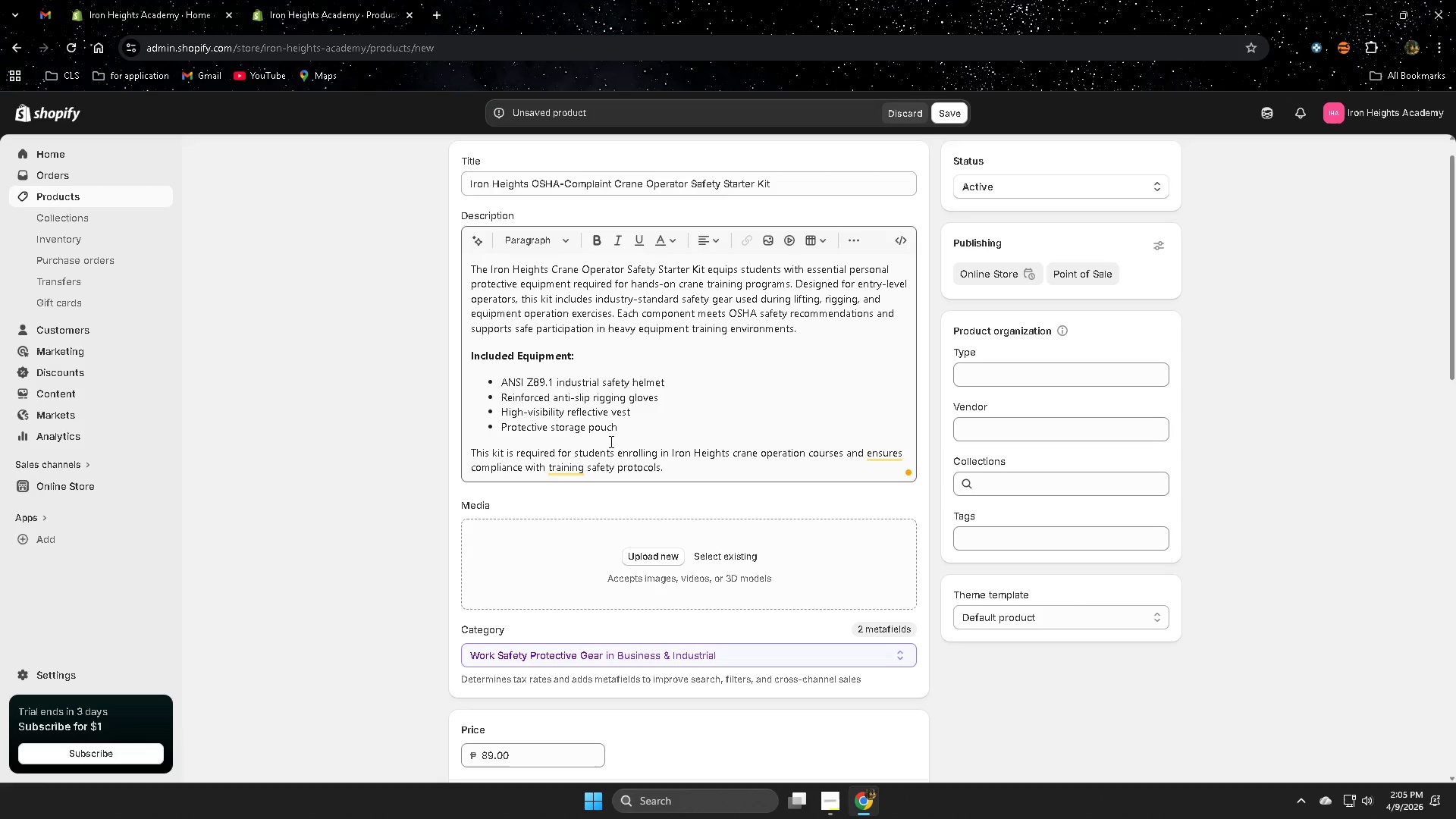 
scroll: coordinate [610, 431], scroll_direction: up, amount: 3.0
 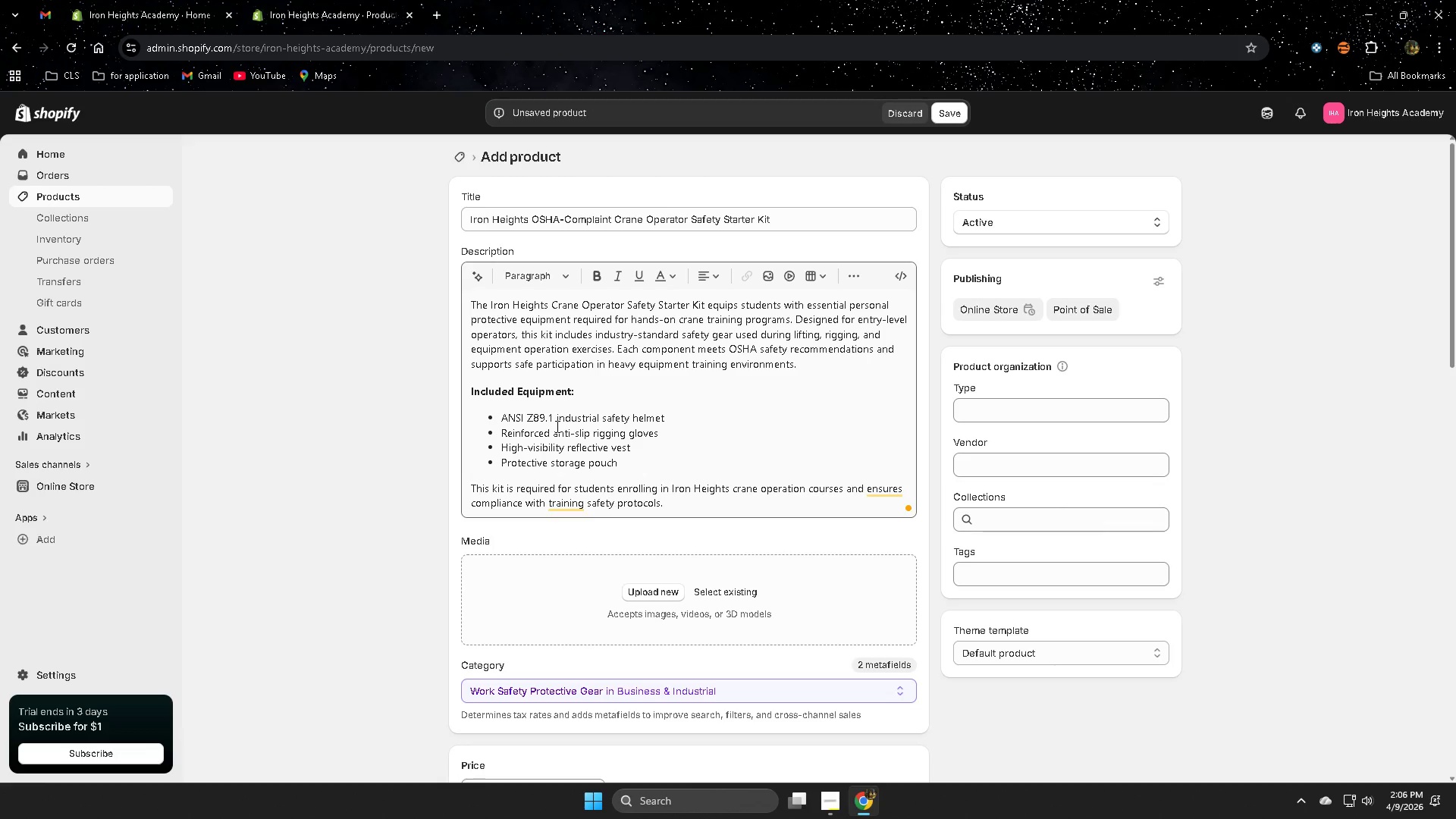 
scroll: coordinate [555, 426], scroll_direction: down, amount: 5.0
 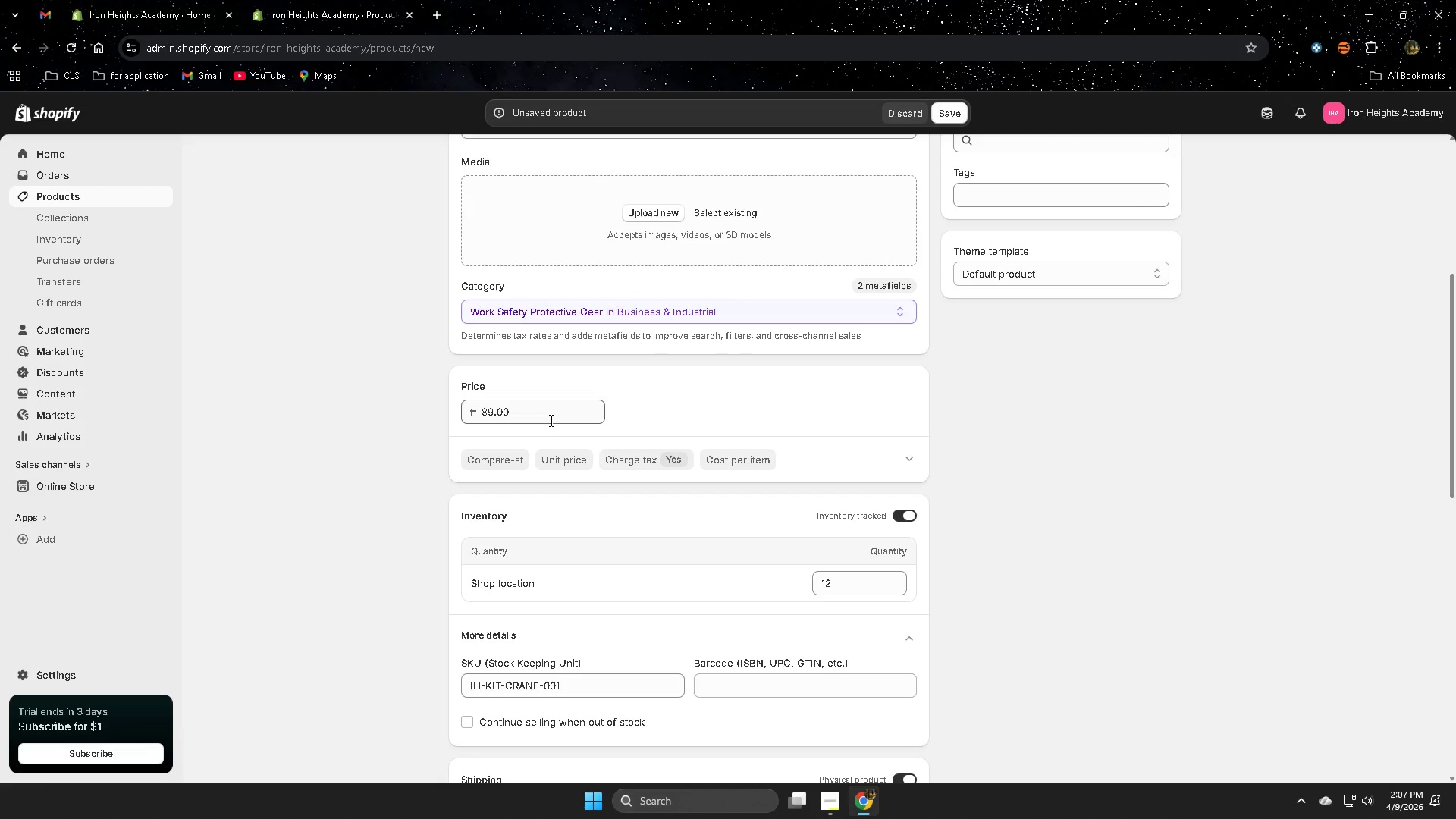 
wait(73.52)
 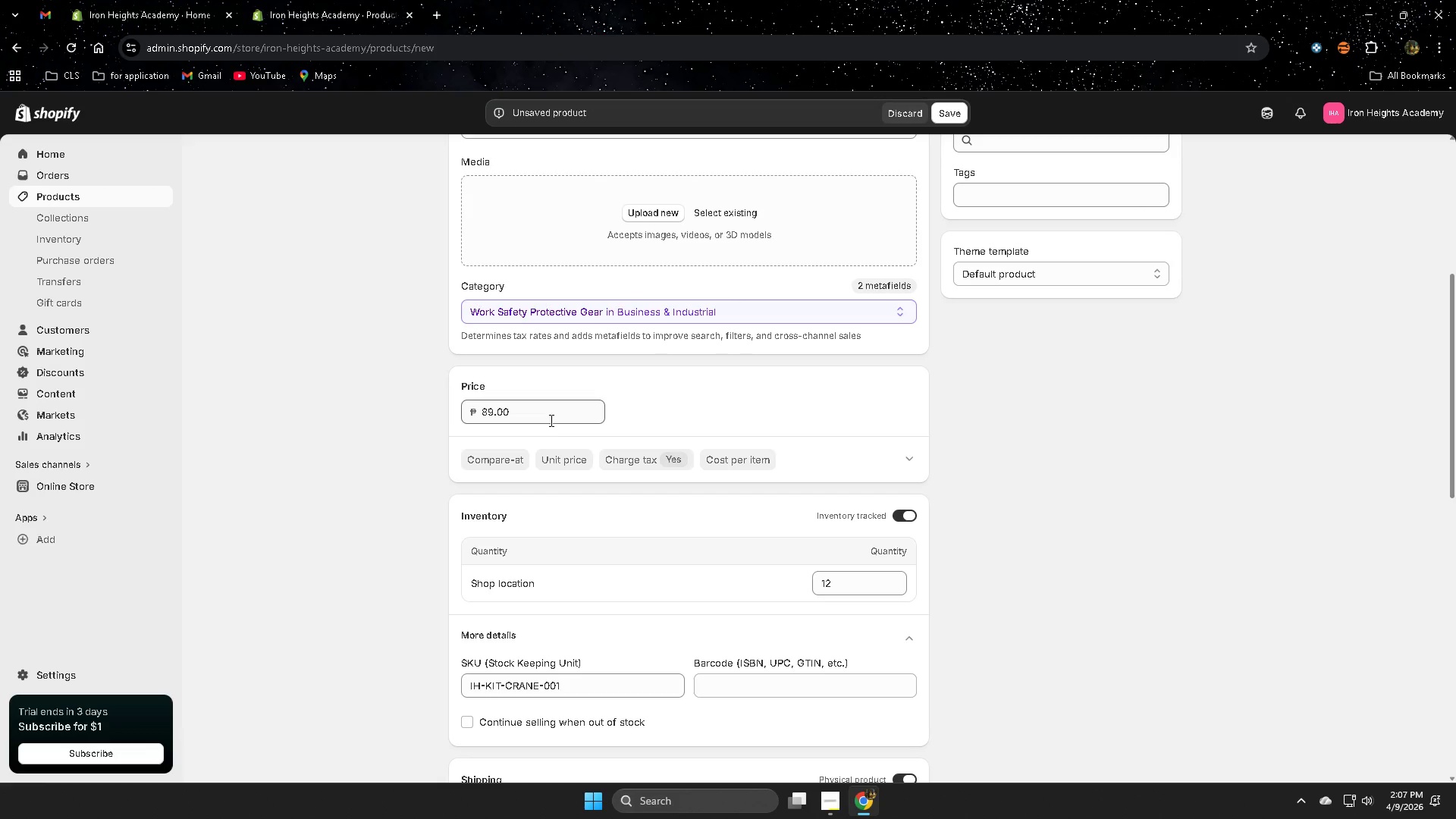 
scroll: coordinate [693, 484], scroll_direction: down, amount: 12.0
 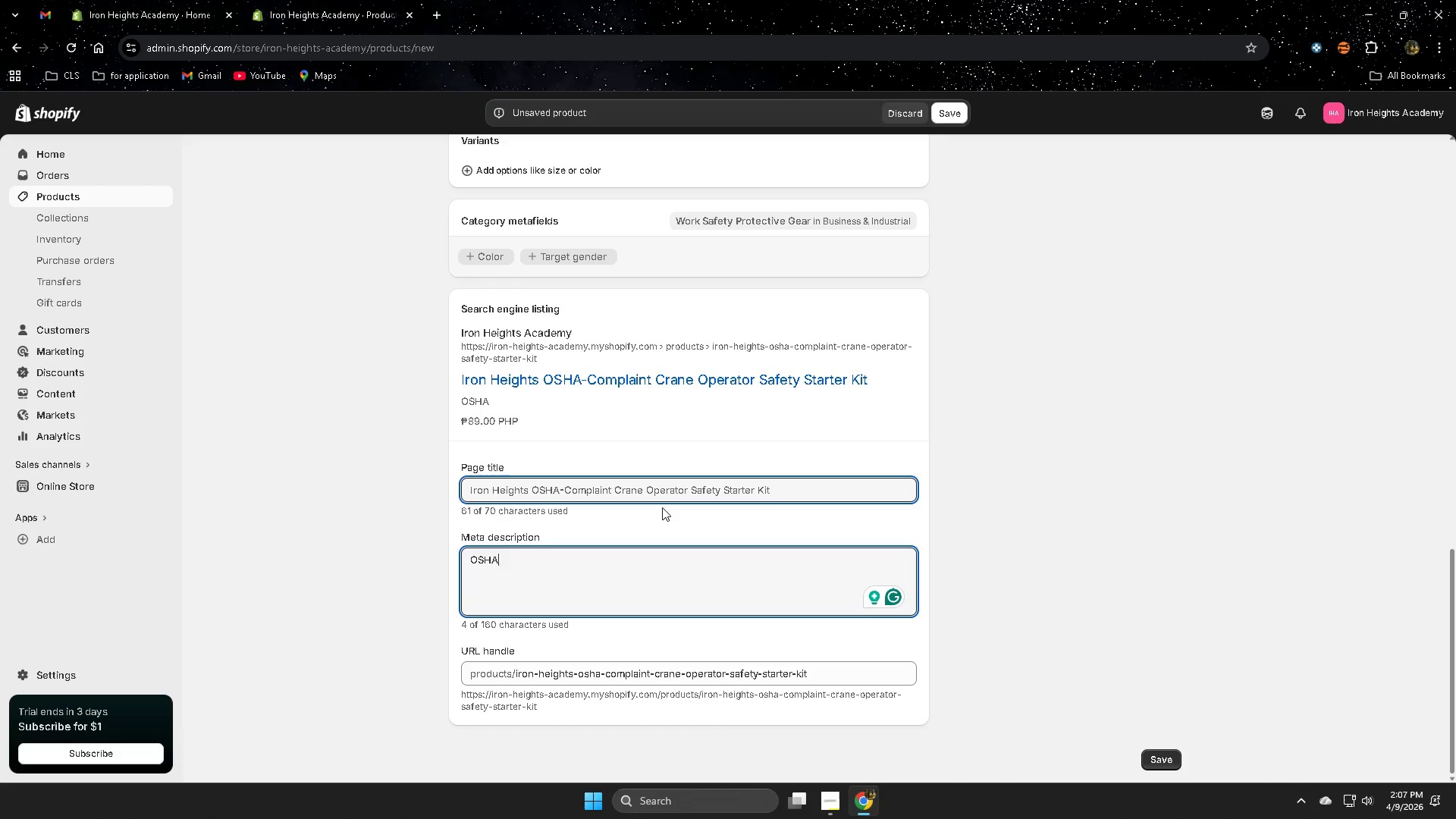 
wait(6.3)
 